 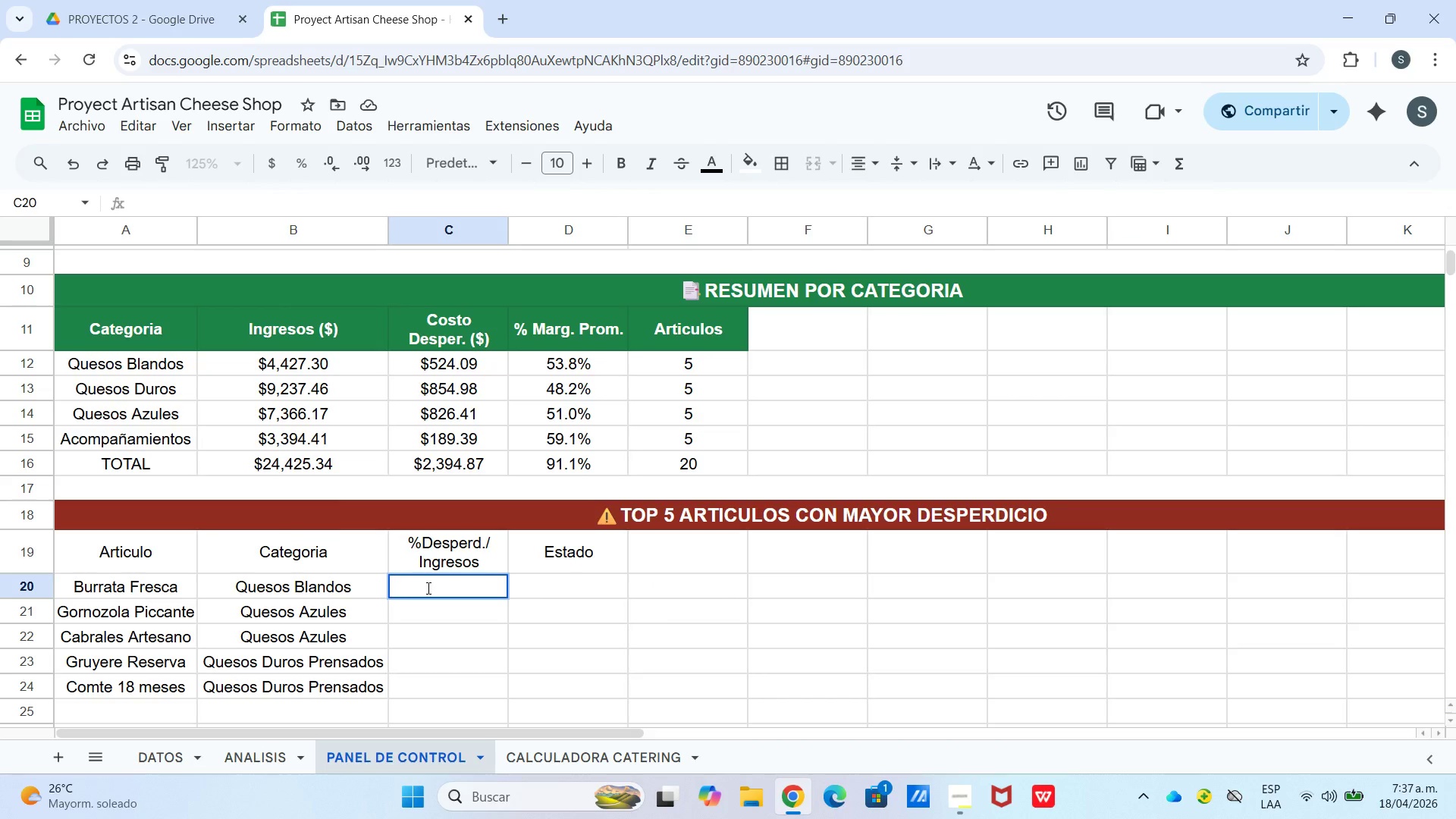 
type()si.er)
 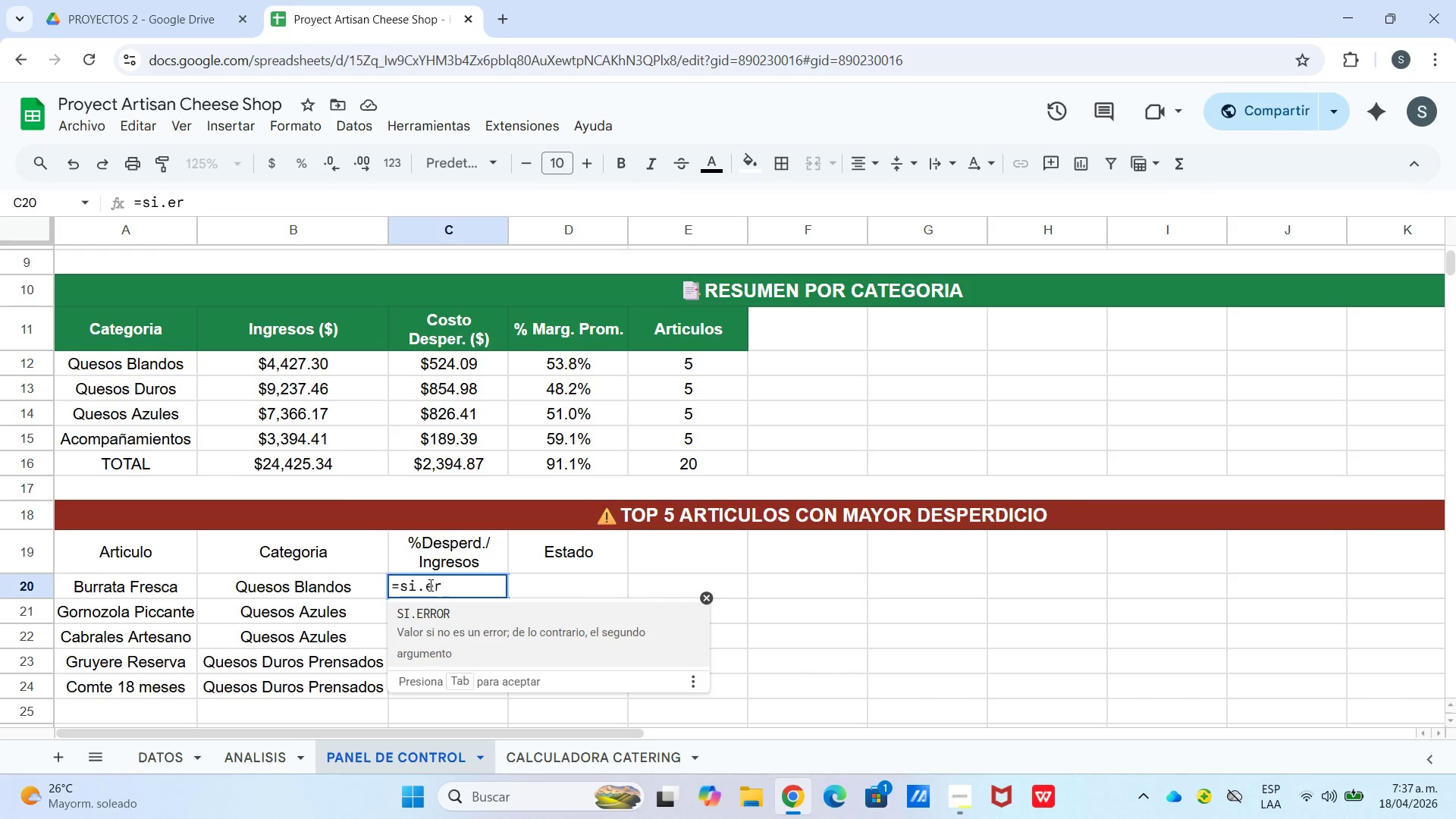 
left_click([435, 617])
 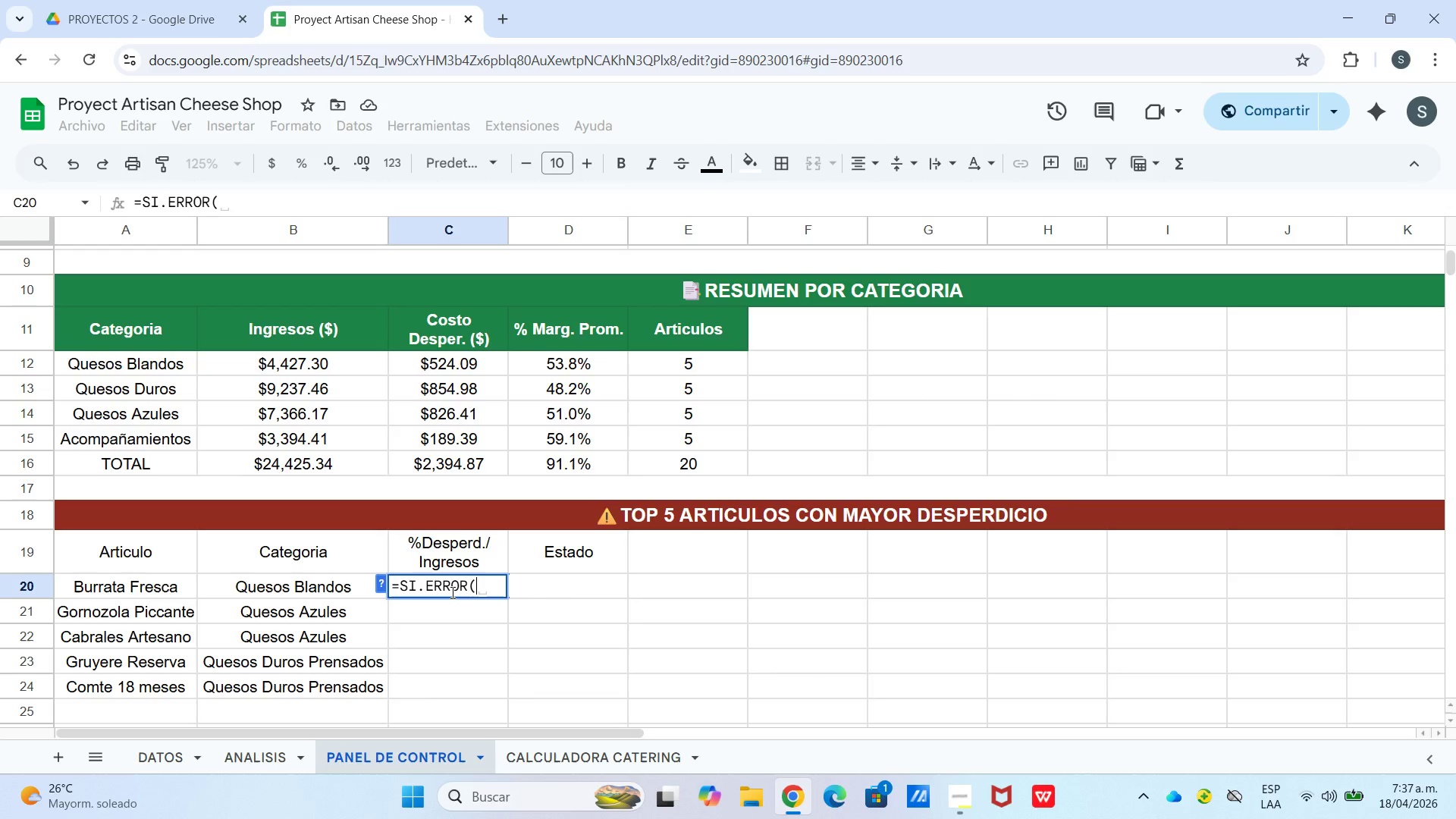 
key(Shift+K)
 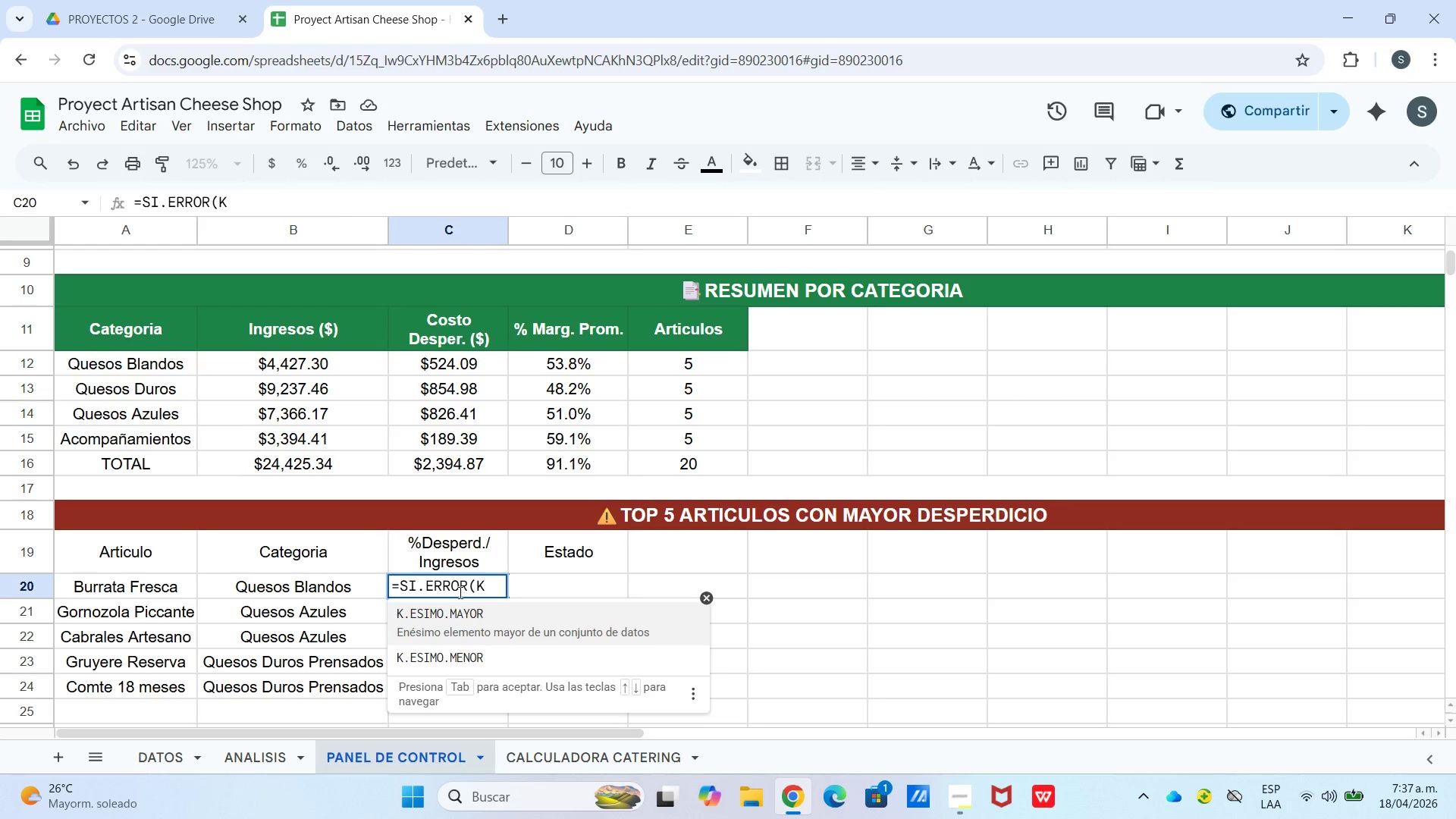 
left_click([457, 603])
 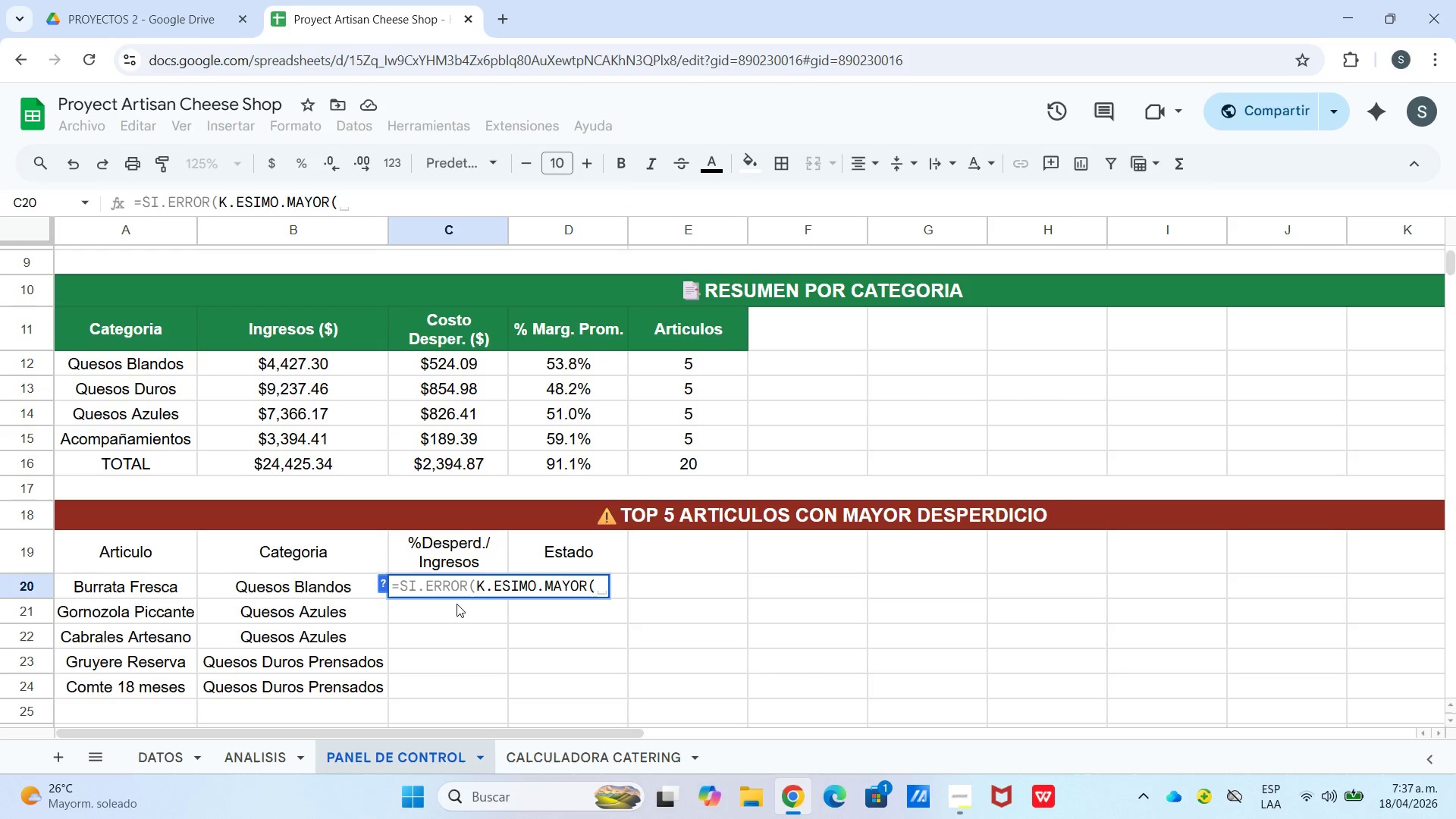 
type({ana)
key(Backspace)
key(Backspace)
key(Backspace)
key(Backspace)
type([ANALISIS[!)
 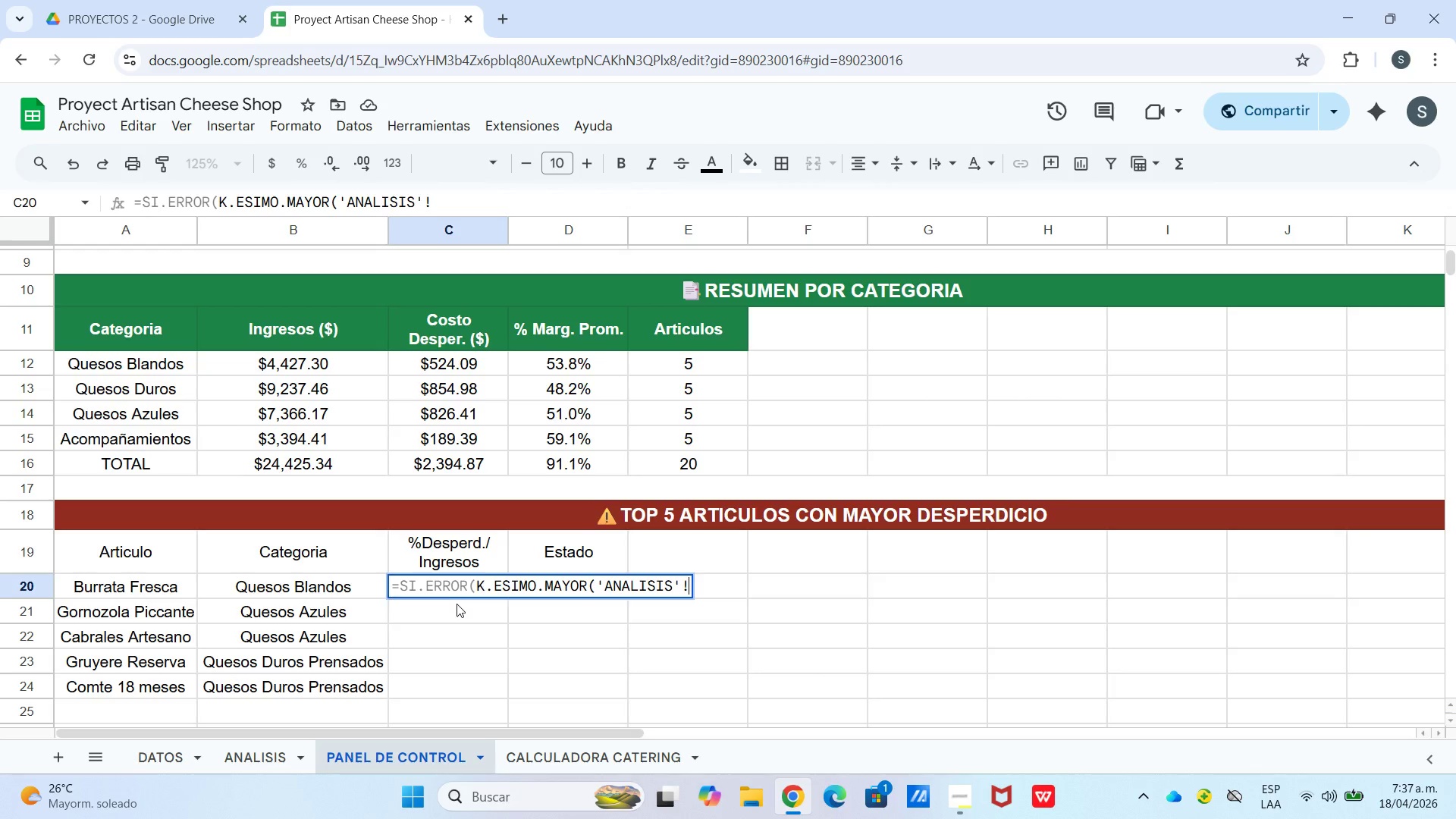 
wait(7.47)
 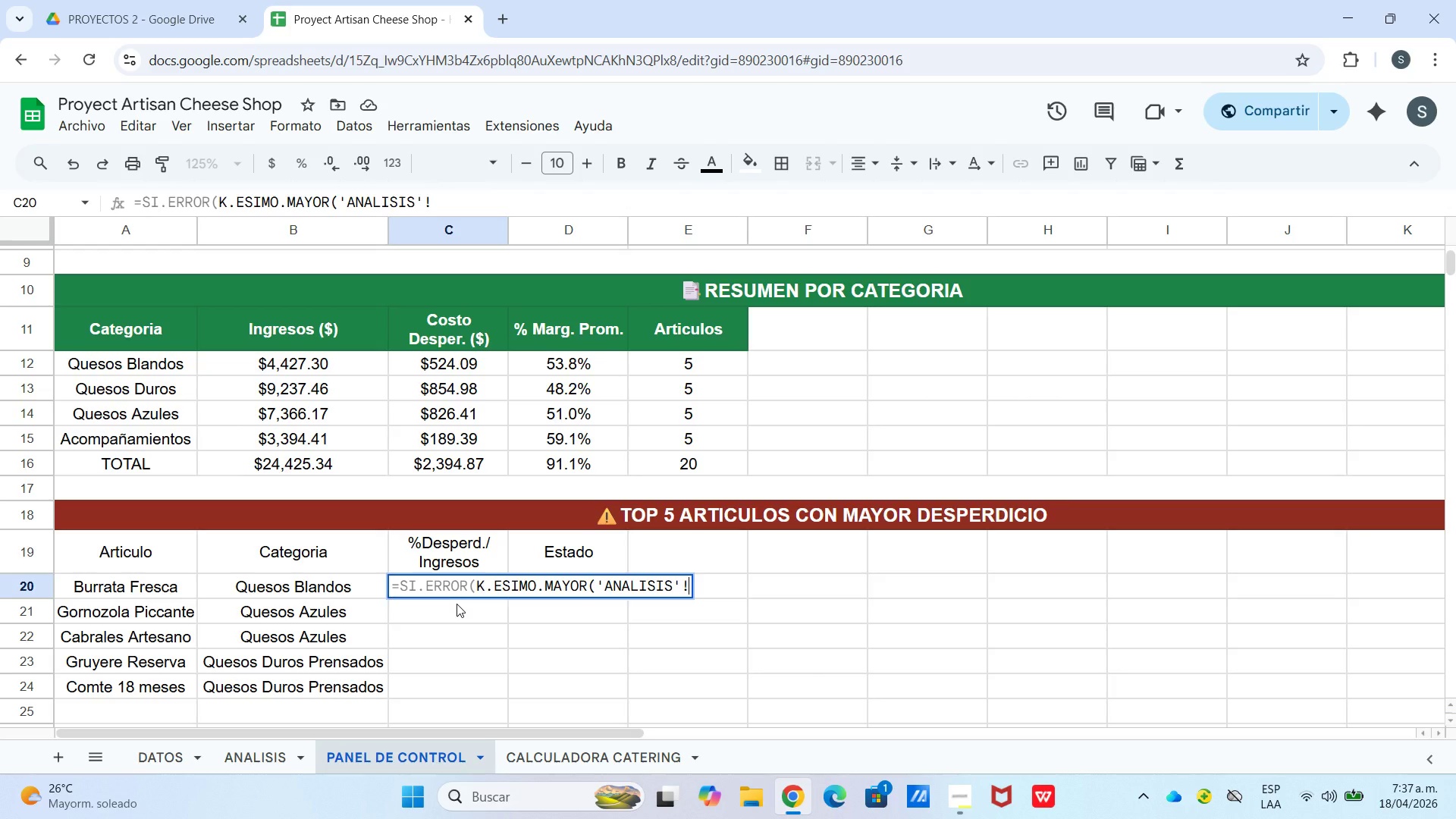 
type(l2>l21,1(,0)
 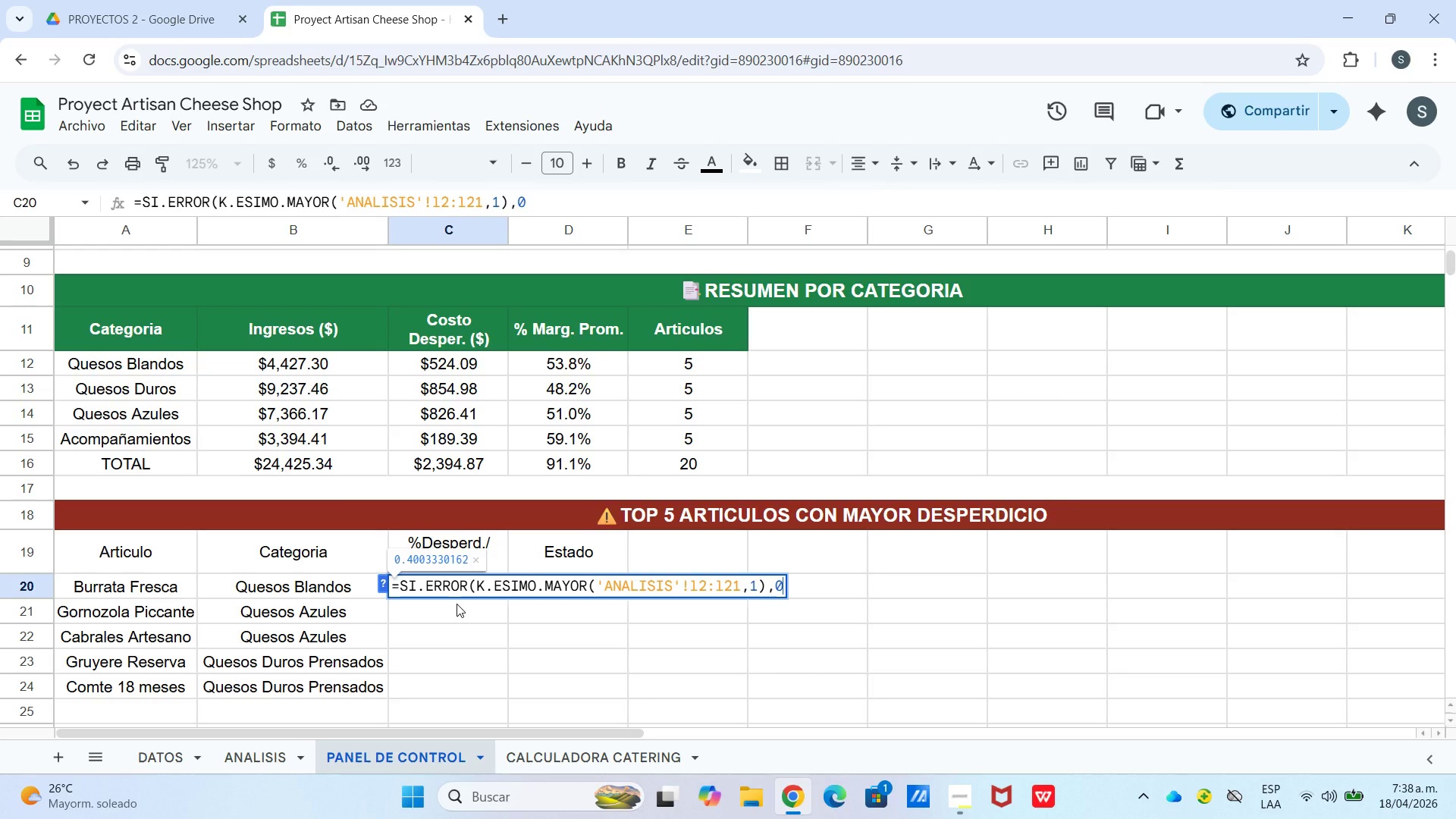 
key(Shift+9)
 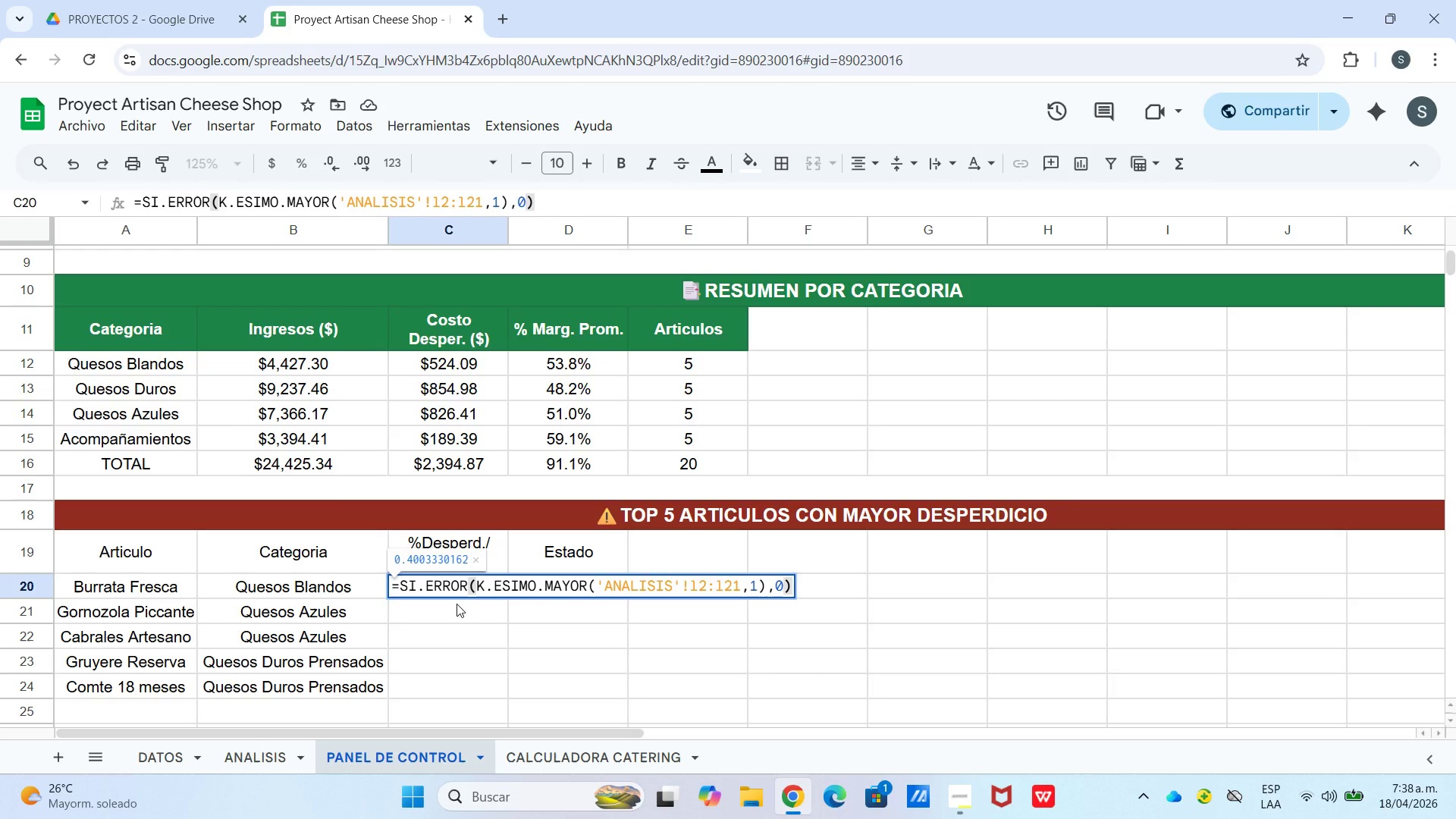 
wait(5.36)
 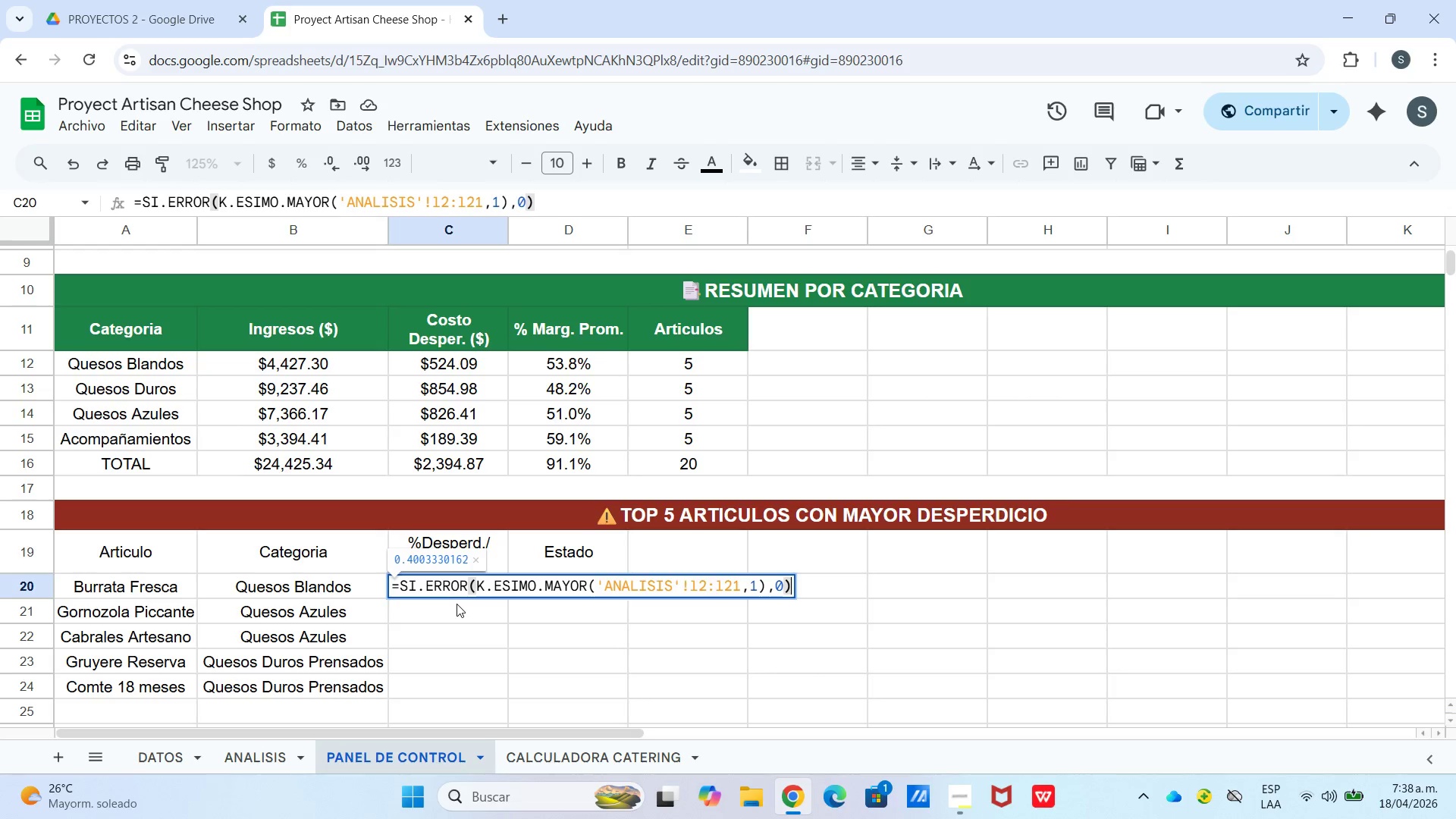 
key(Enter)
 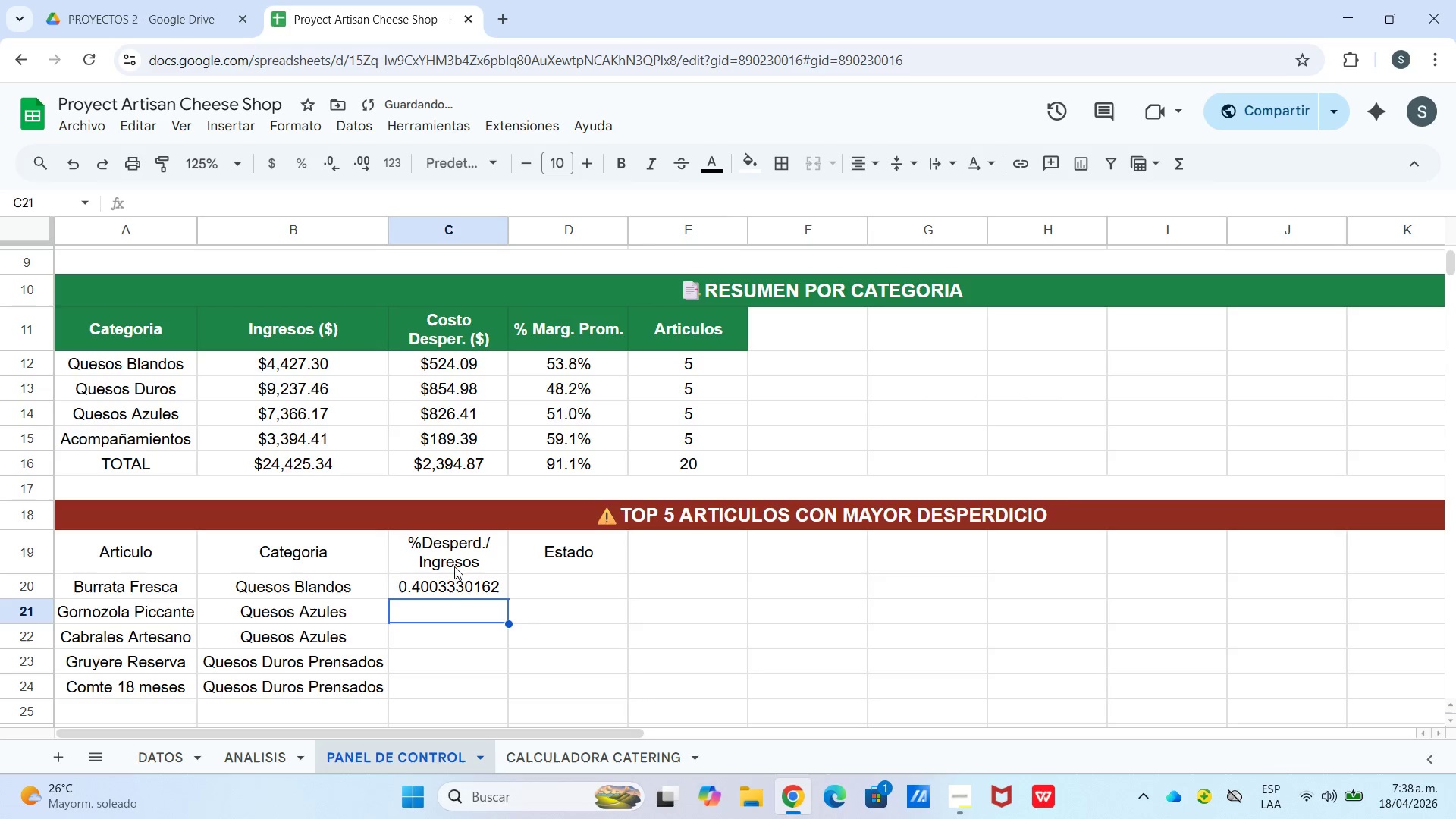 
left_click([454, 587])
 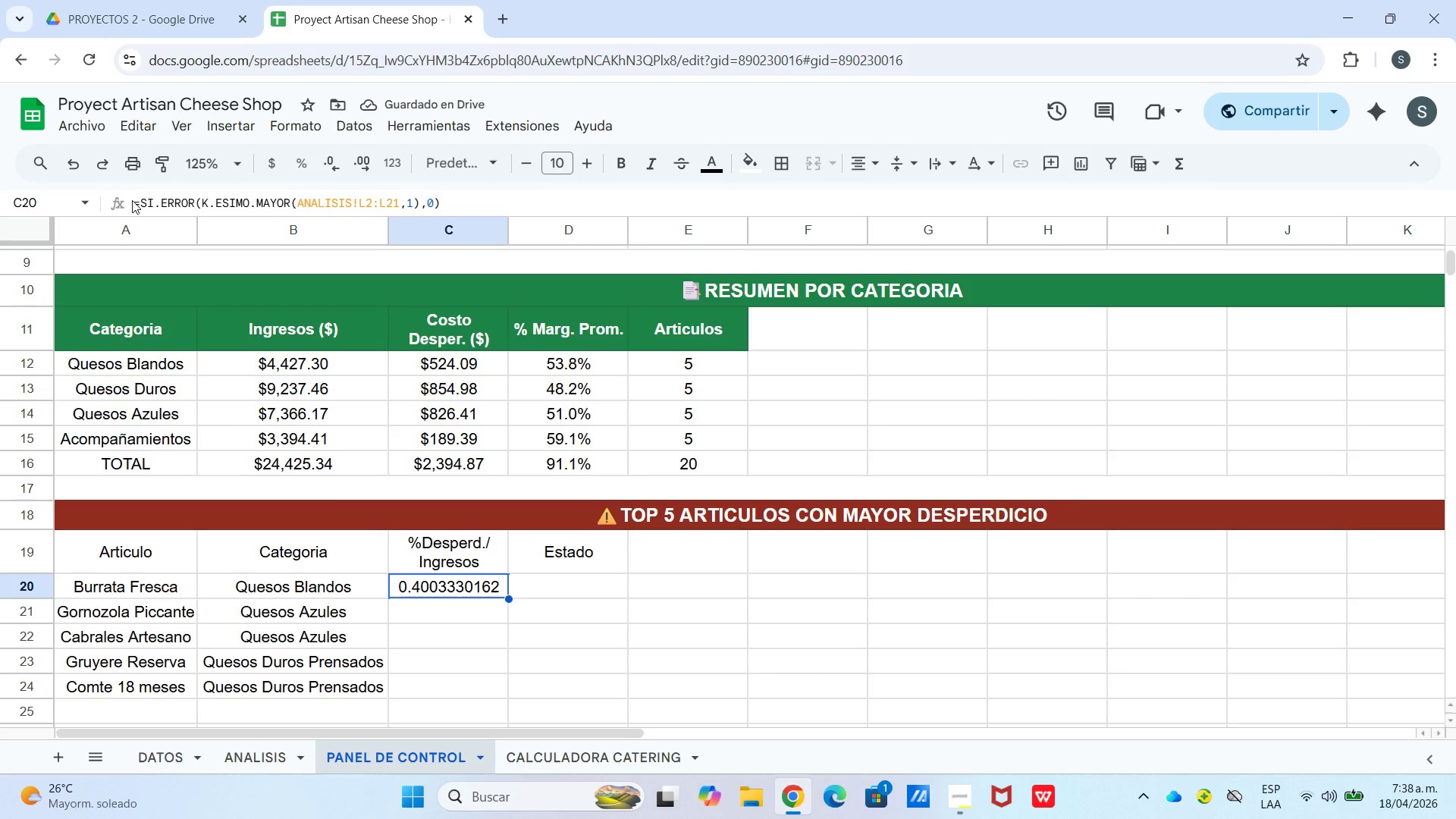 
left_click_drag(start_coordinate=[137, 202], to_coordinate=[320, 201])
 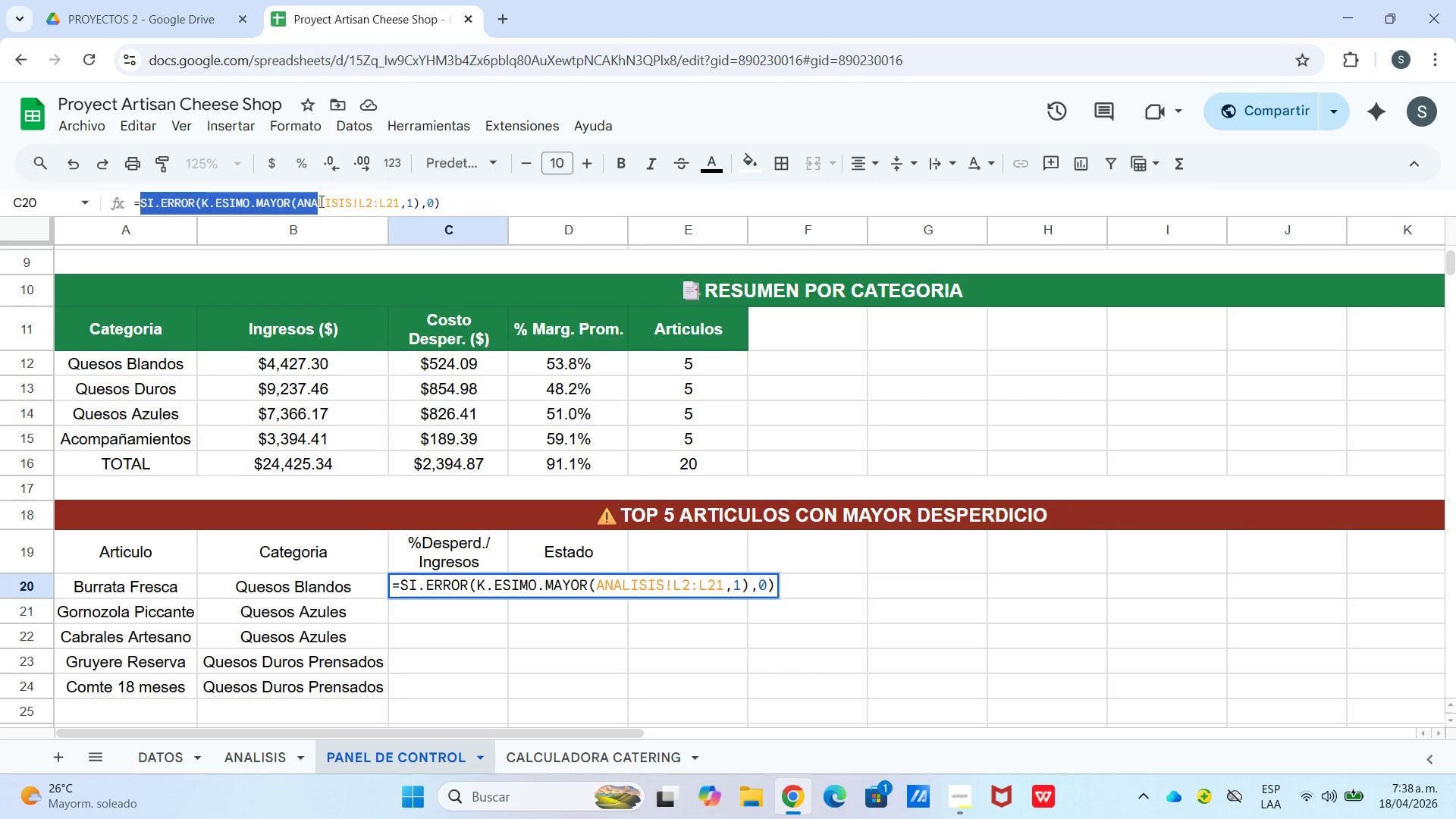 
left_click([320, 201])
 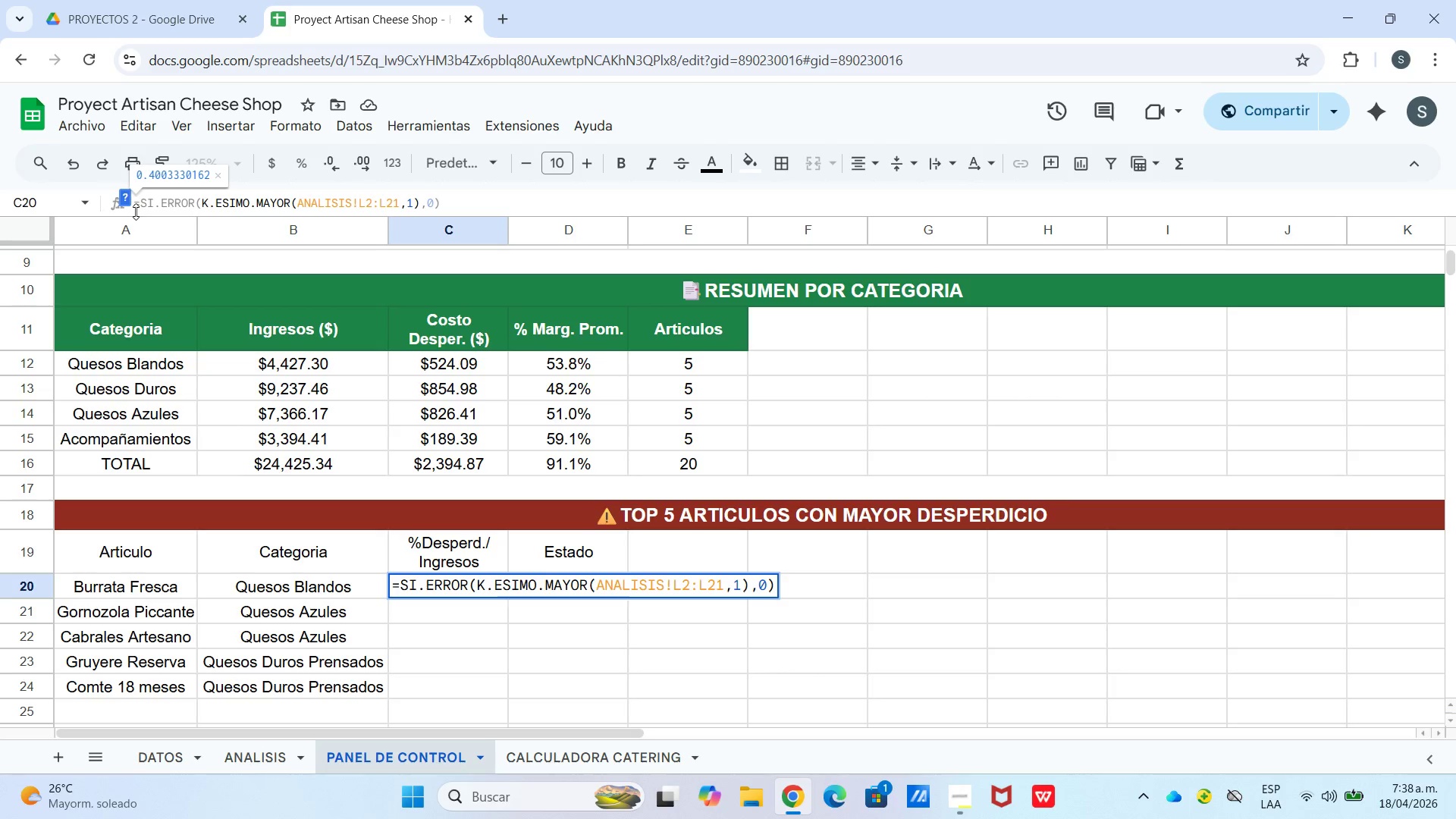 
left_click_drag(start_coordinate=[135, 210], to_coordinate=[450, 208])
 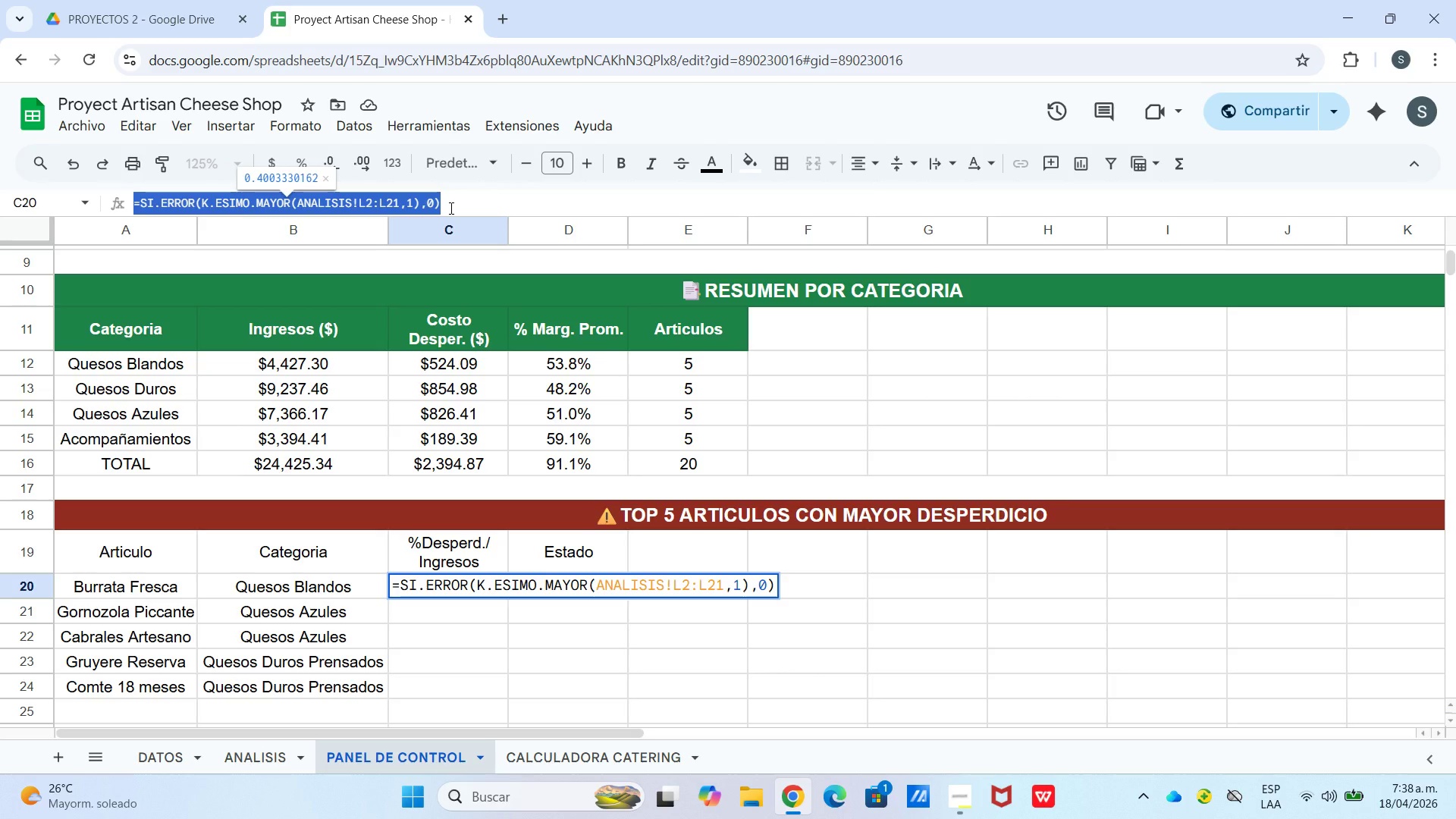 
key(Control+C)
 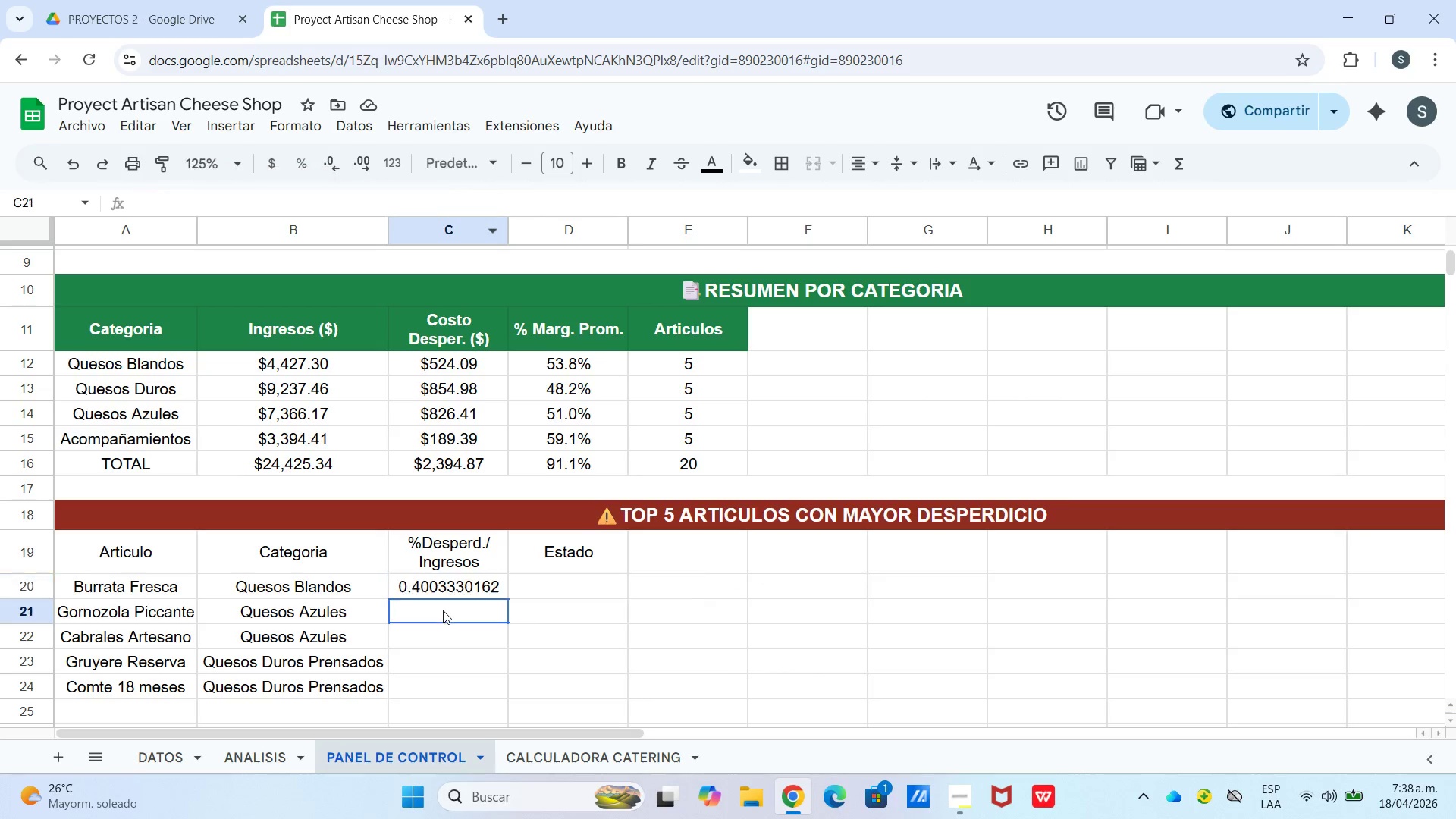 
key(Control+V)
 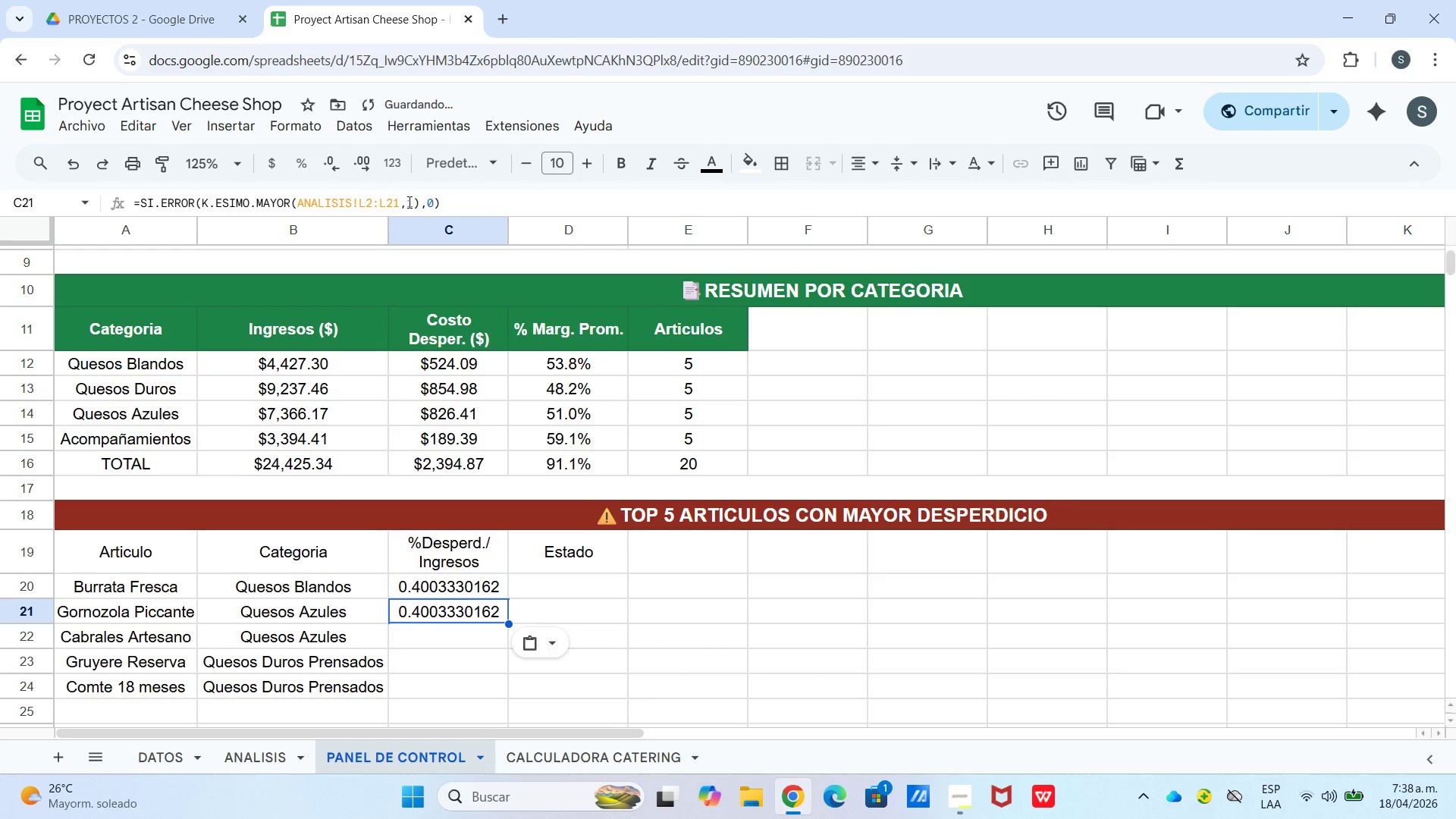 
left_click_drag(start_coordinate=[408, 202], to_coordinate=[414, 201])
 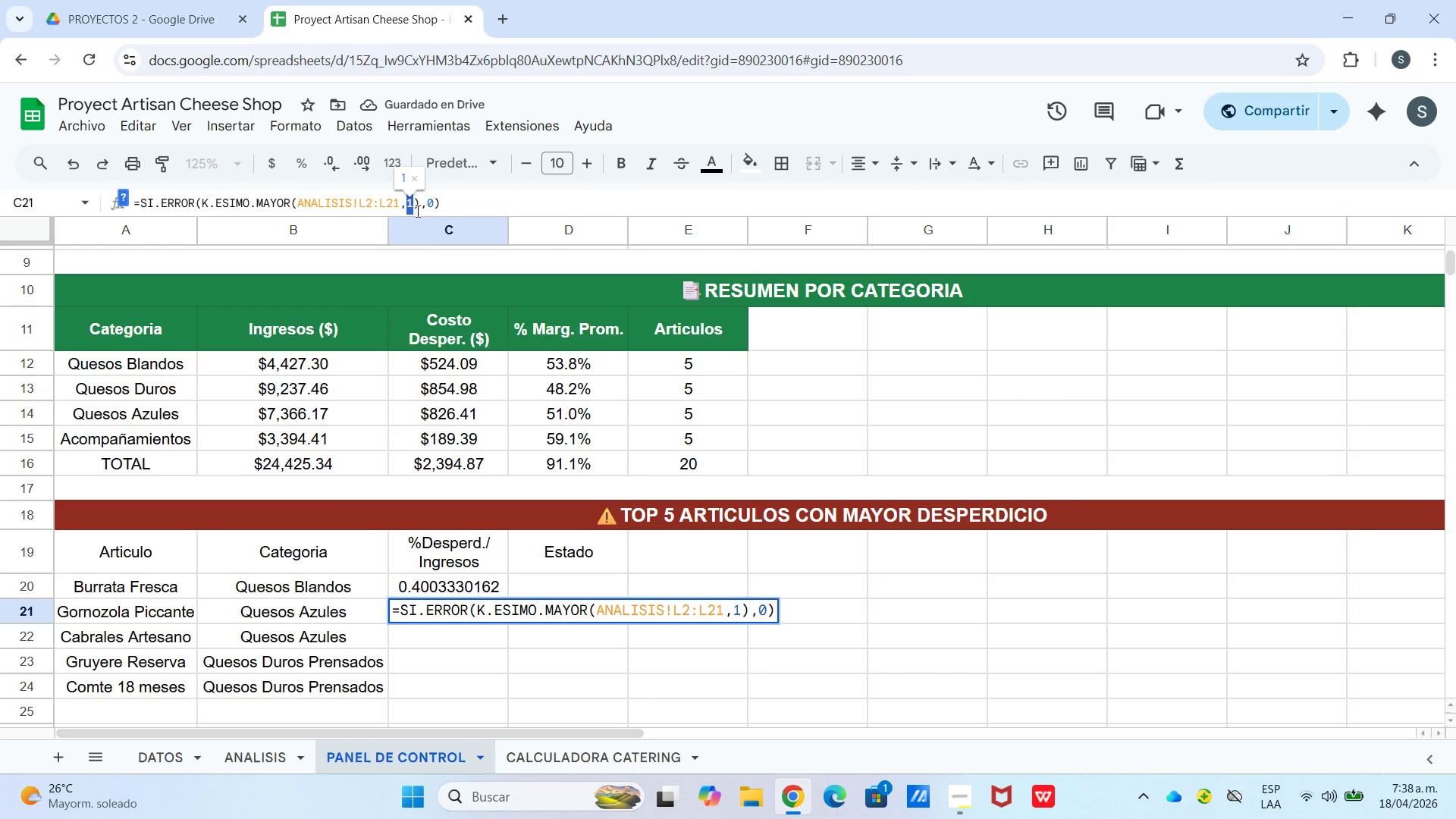 
key(2)
 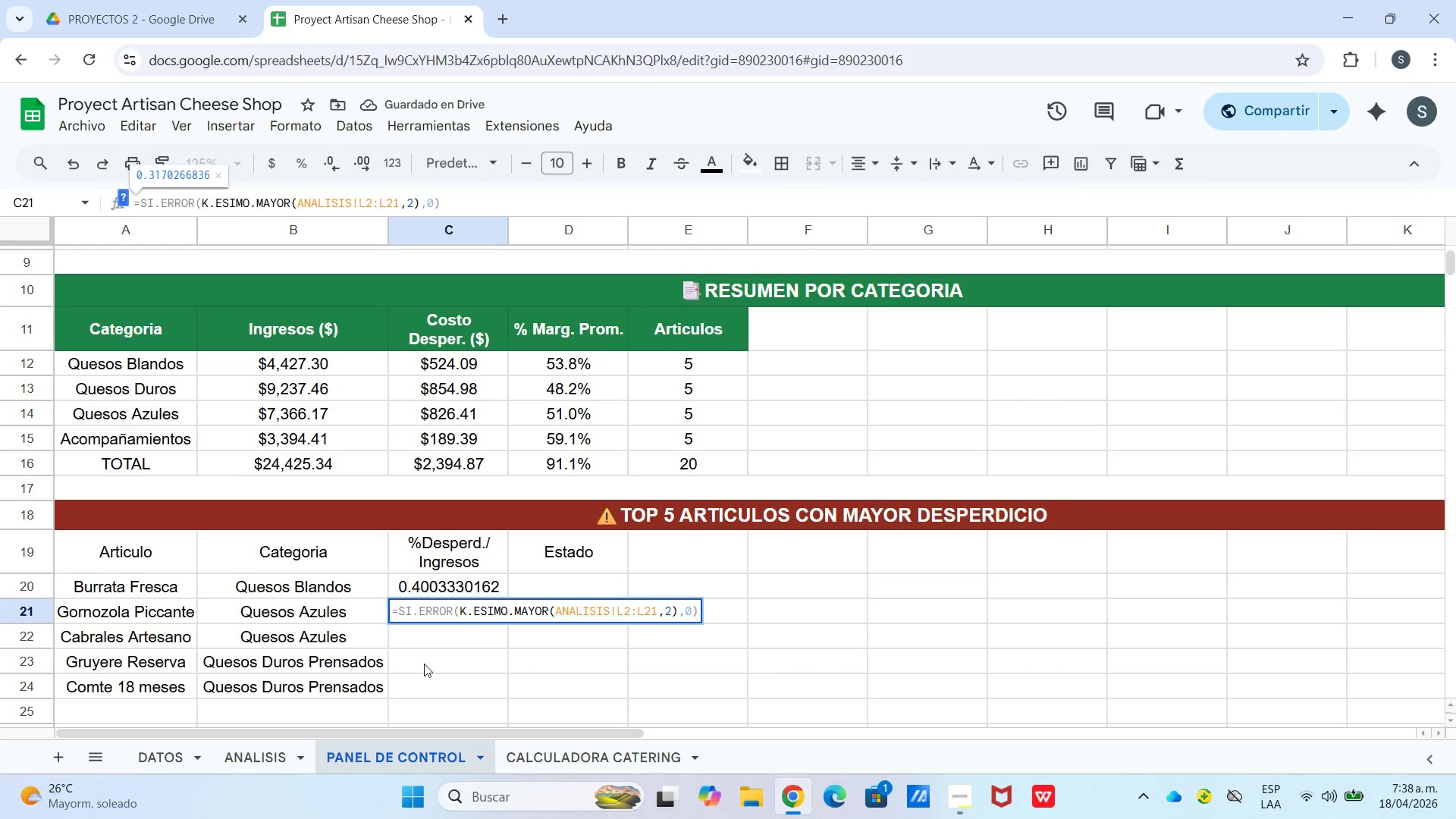 
left_click([441, 636])
 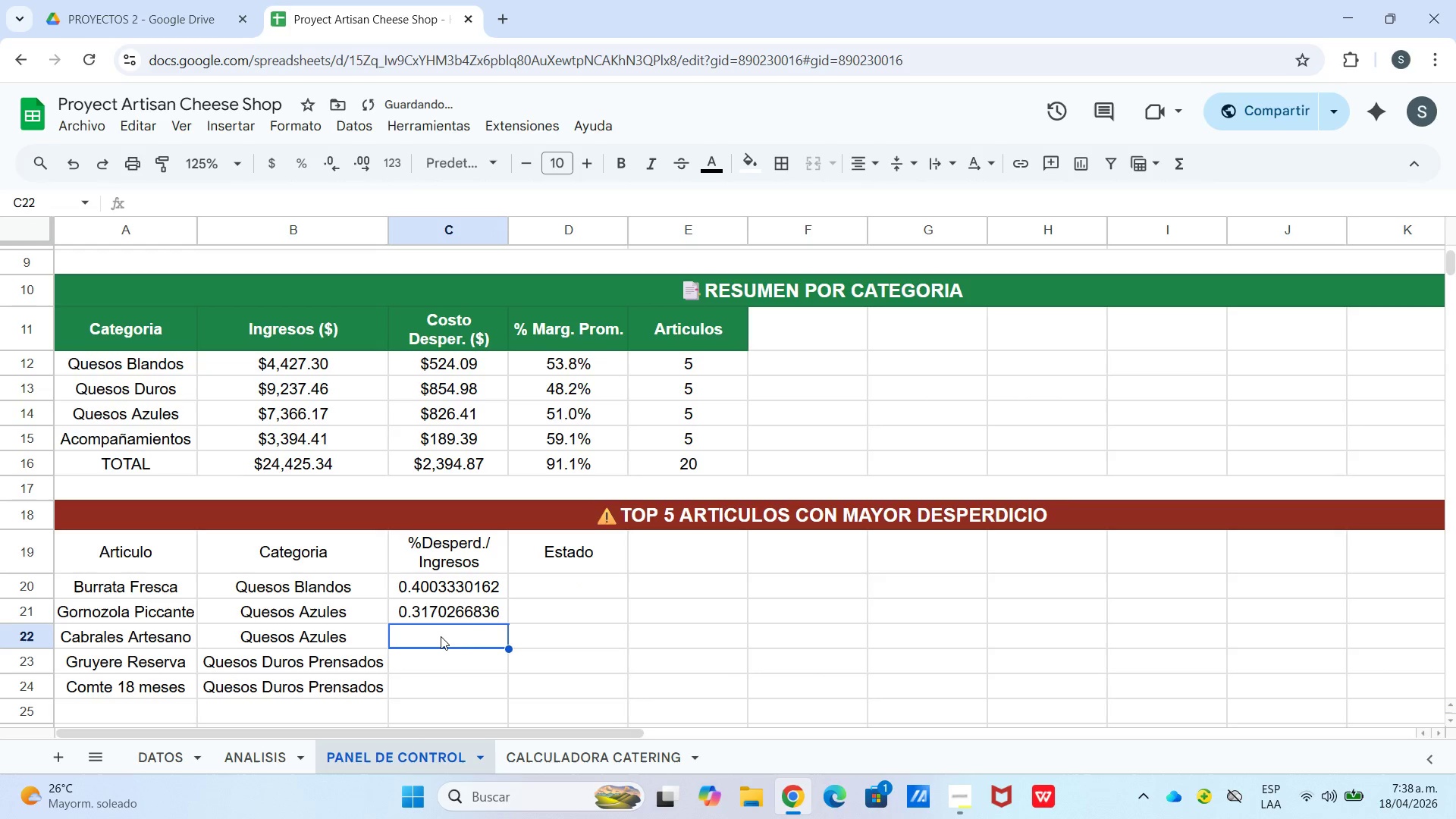 
key(Control+V)
 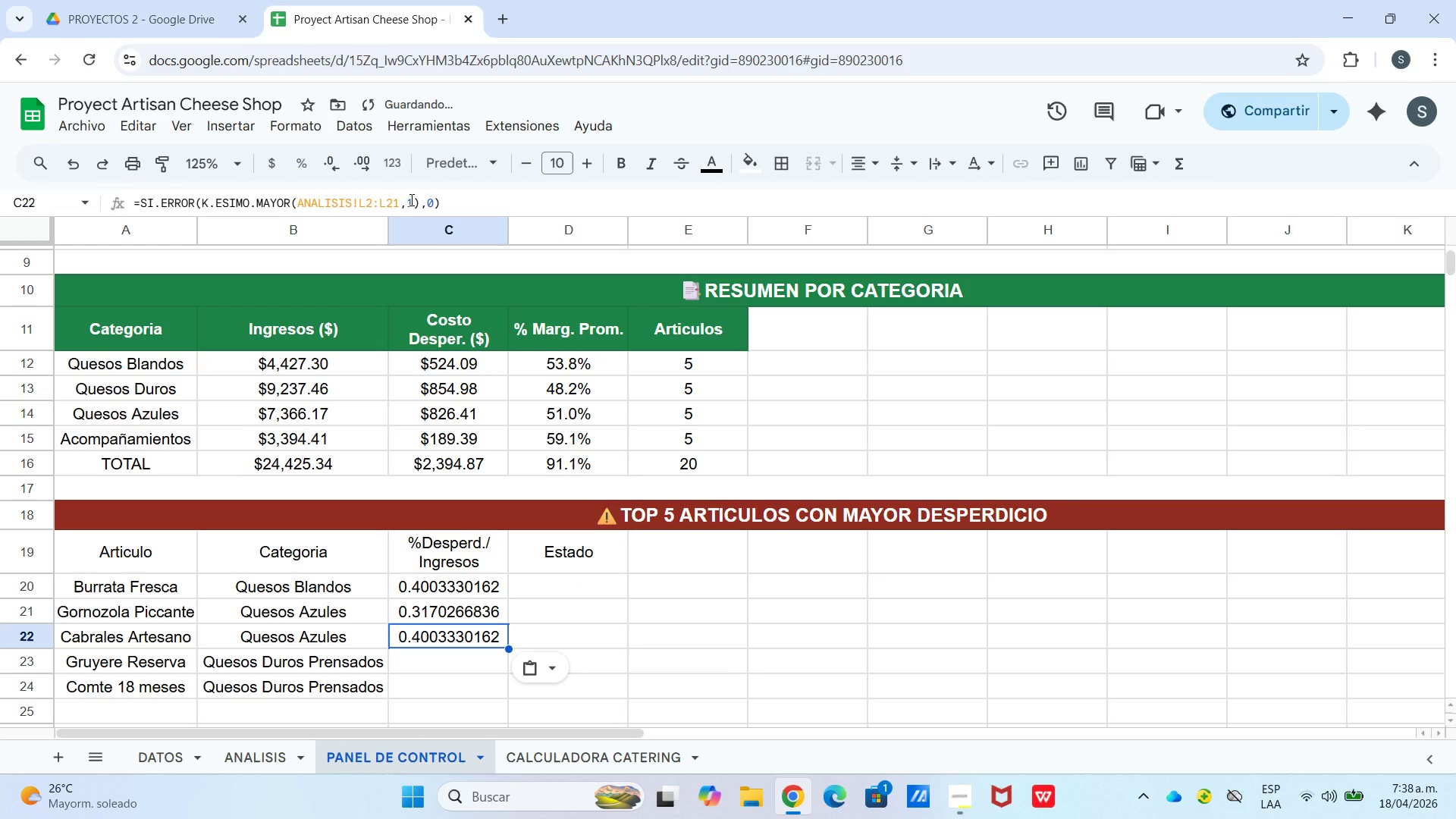 
left_click_drag(start_coordinate=[408, 199], to_coordinate=[413, 200])
 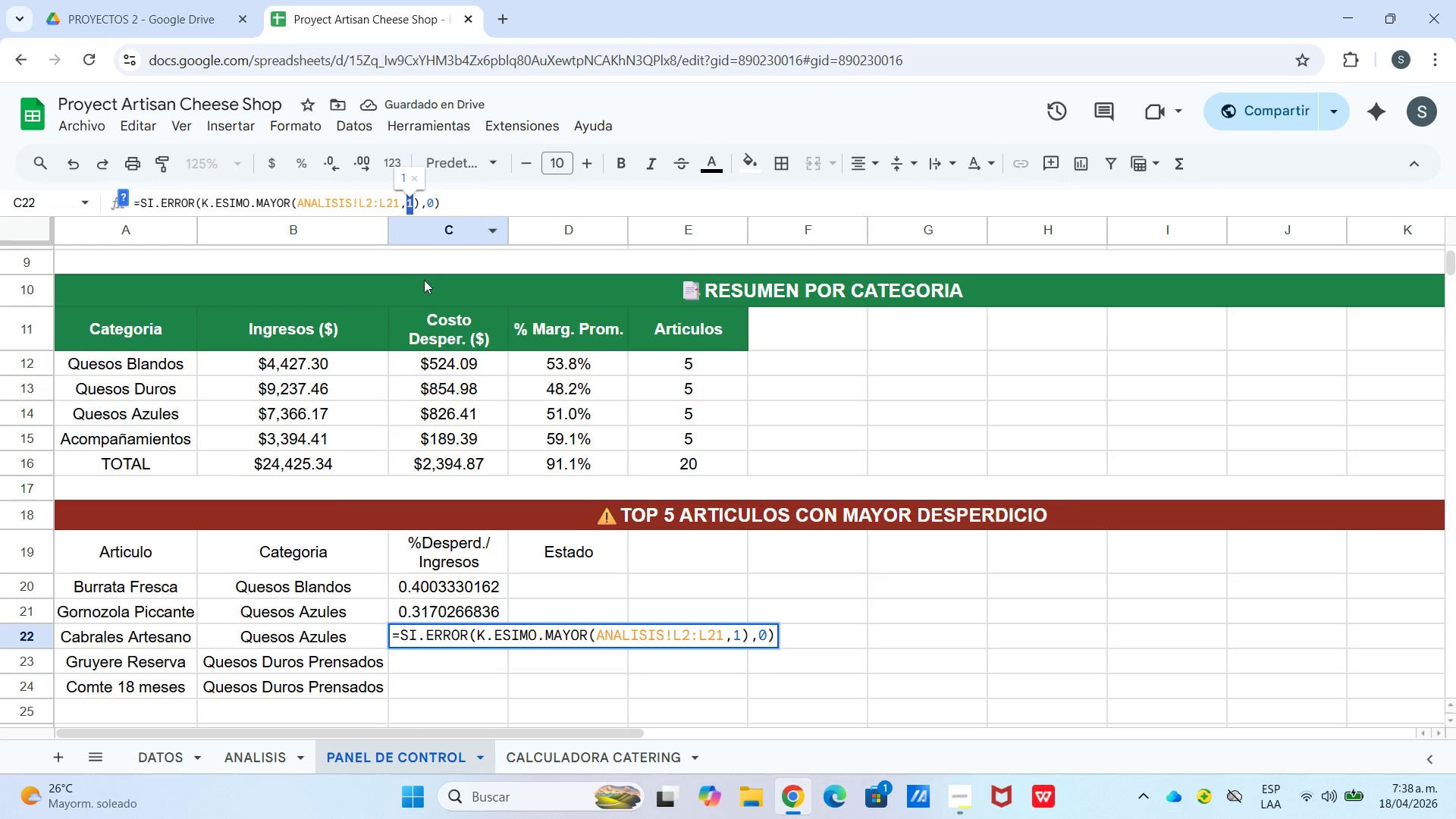 
key(3)
 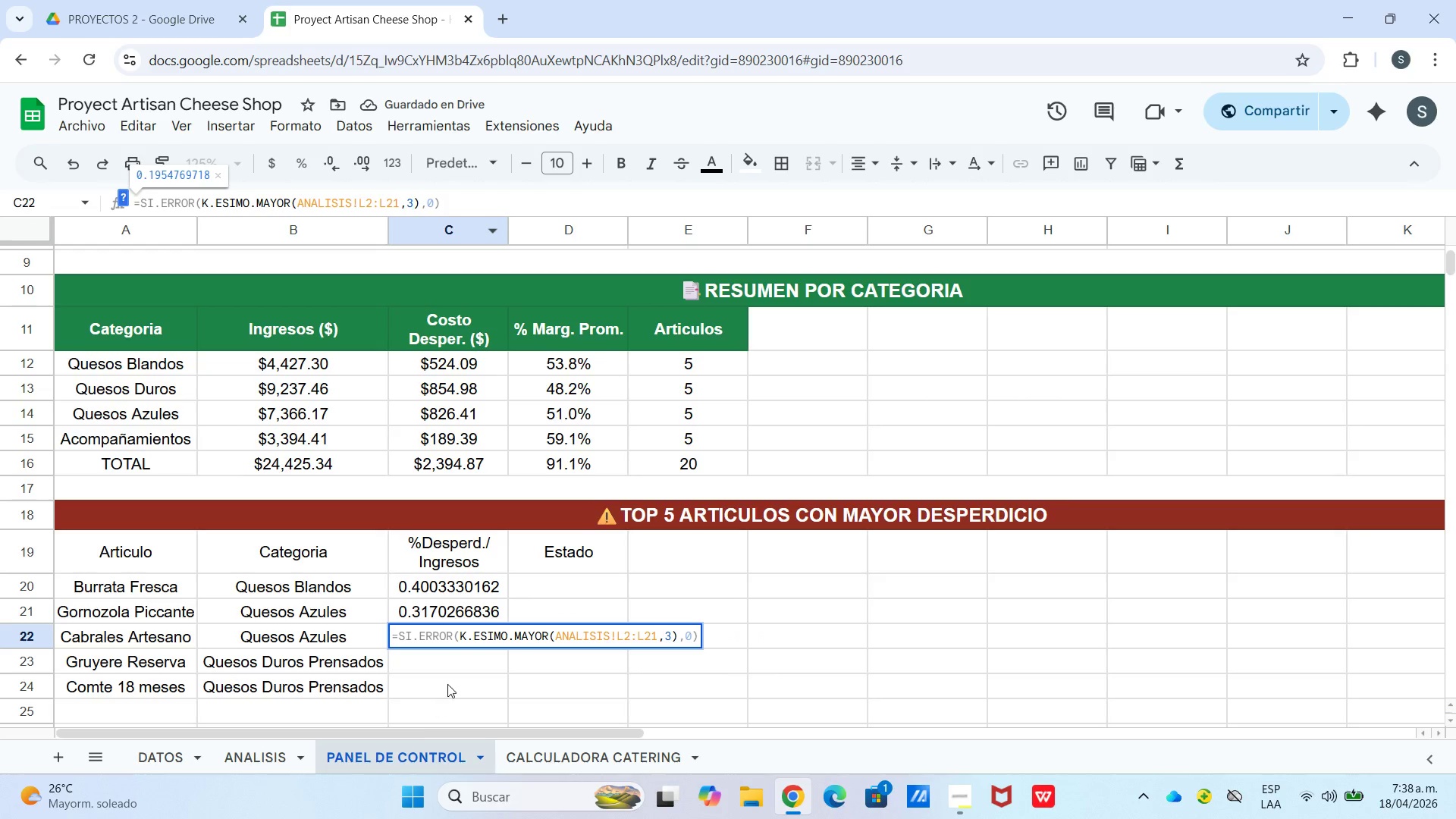 
left_click([455, 664])
 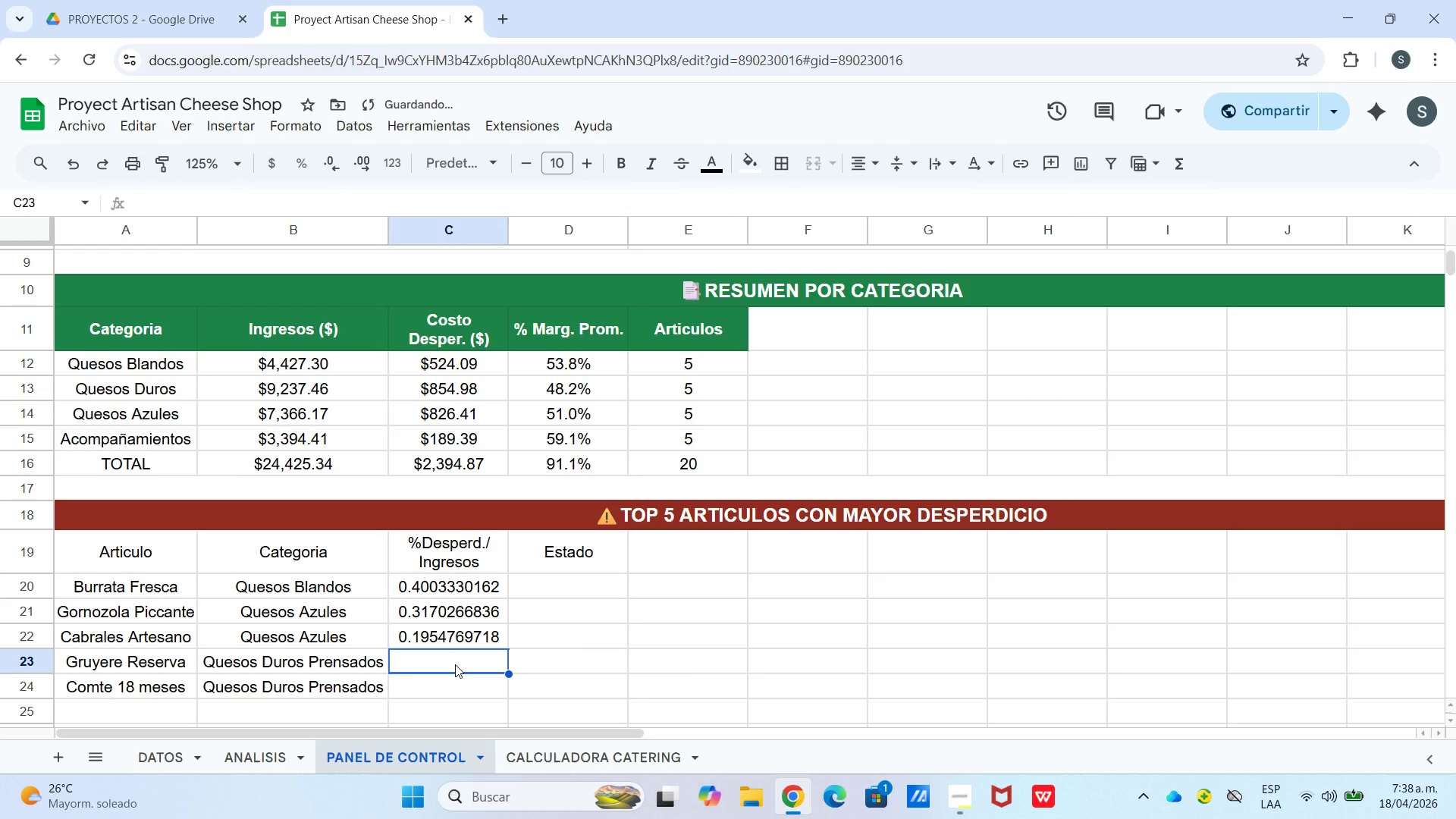 
key(Control+V)
 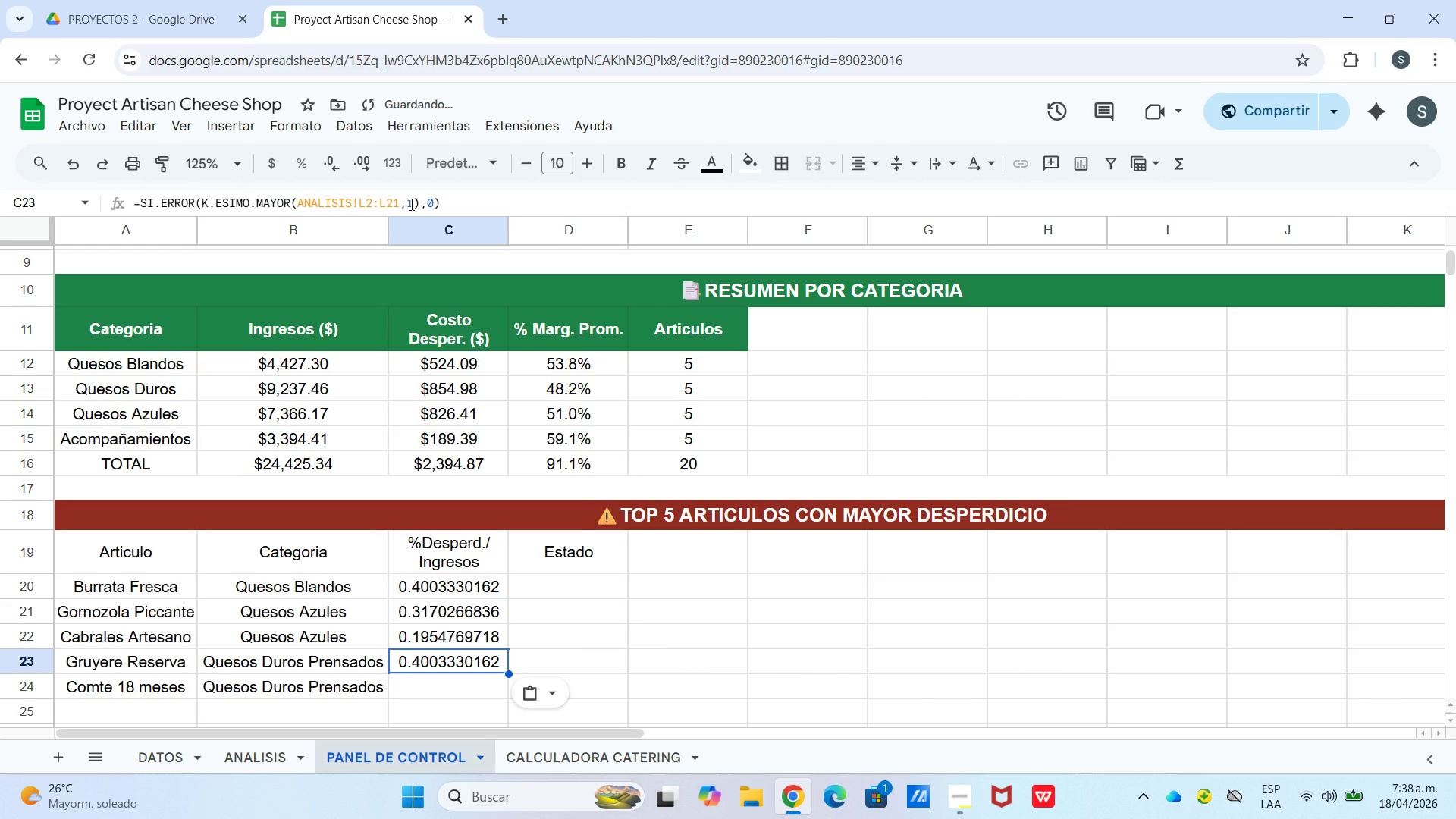 
left_click_drag(start_coordinate=[409, 204], to_coordinate=[413, 203])
 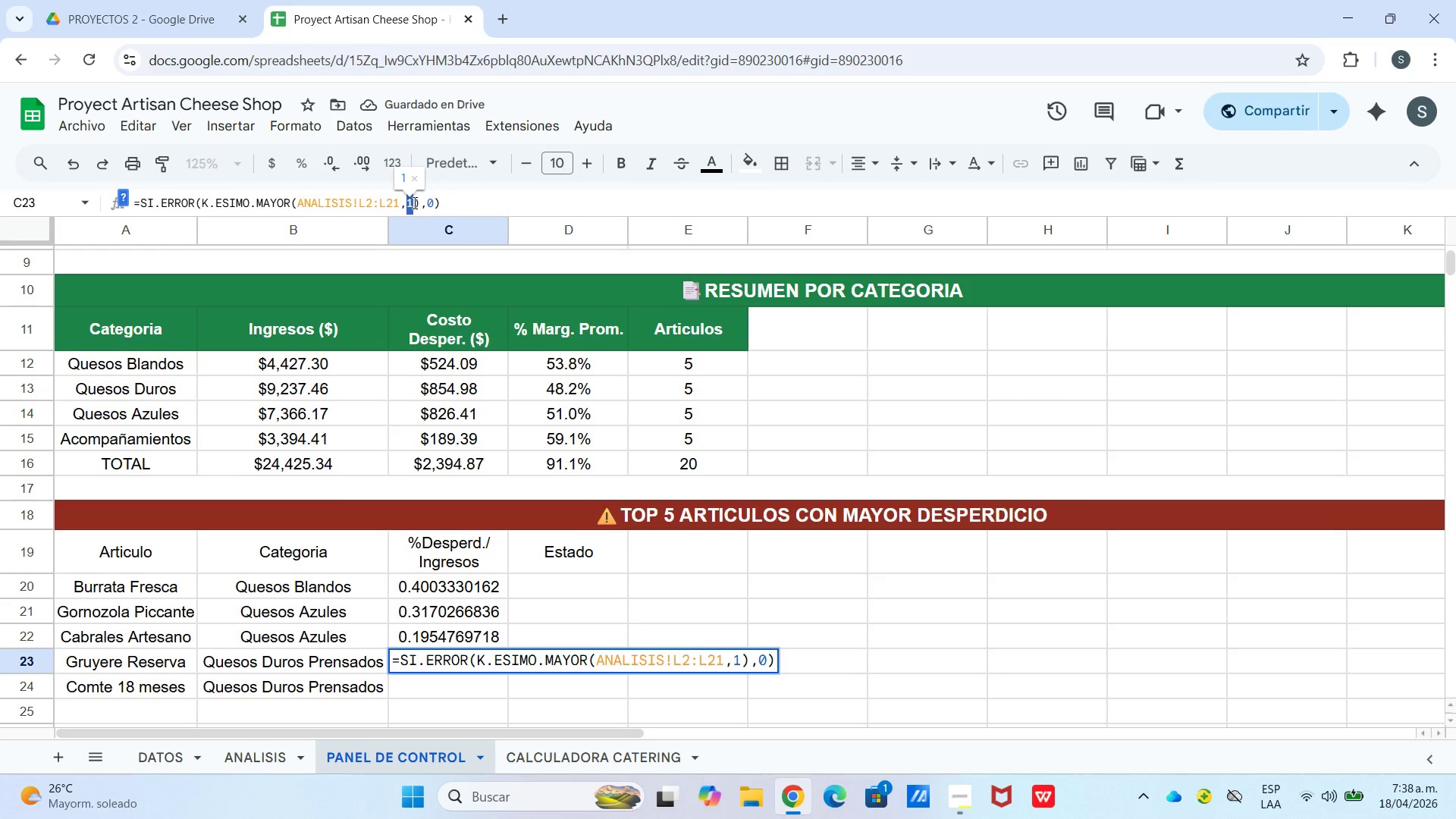 
key(4)
 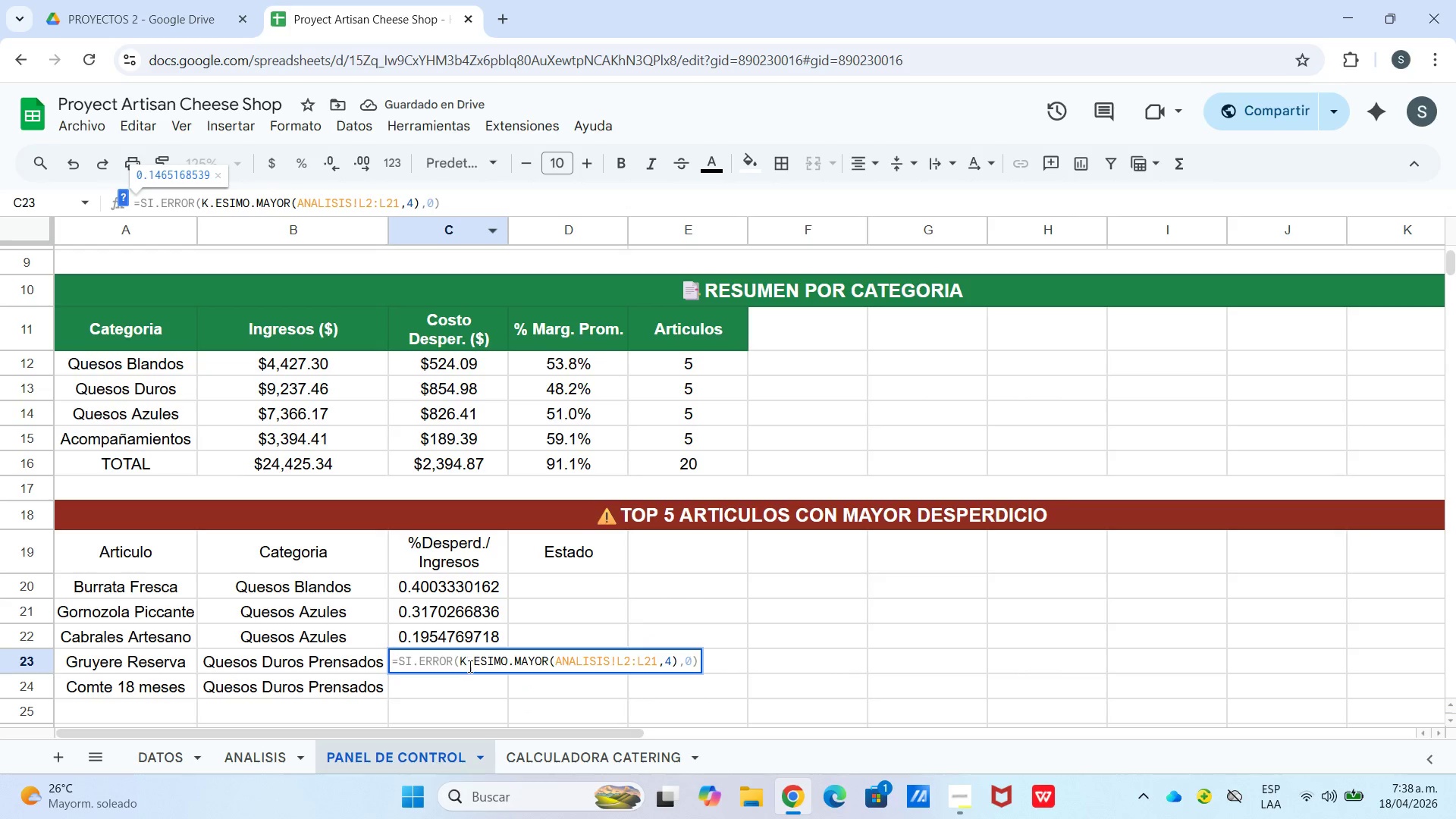 
left_click([467, 685])
 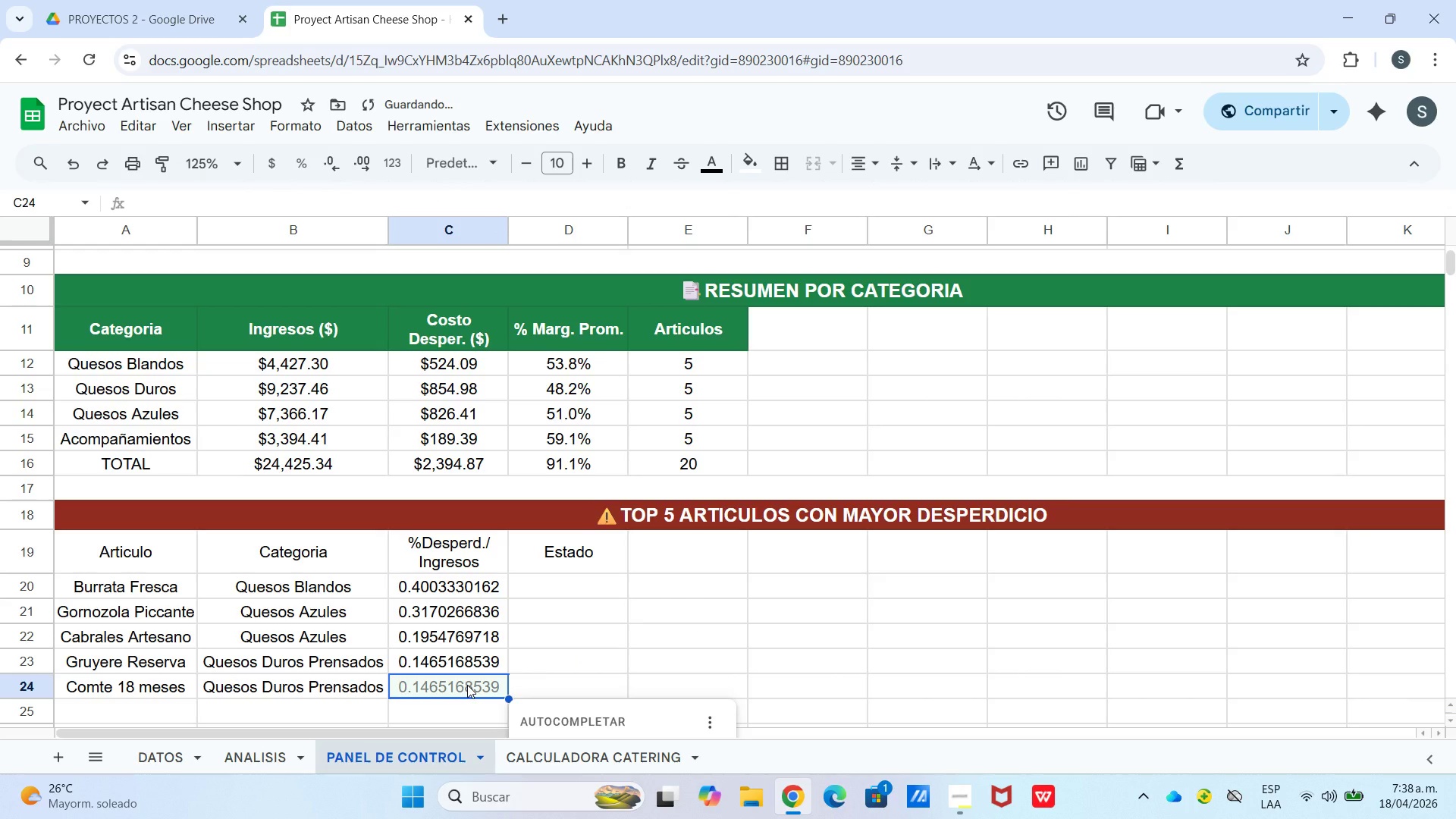 
key(Control+V)
 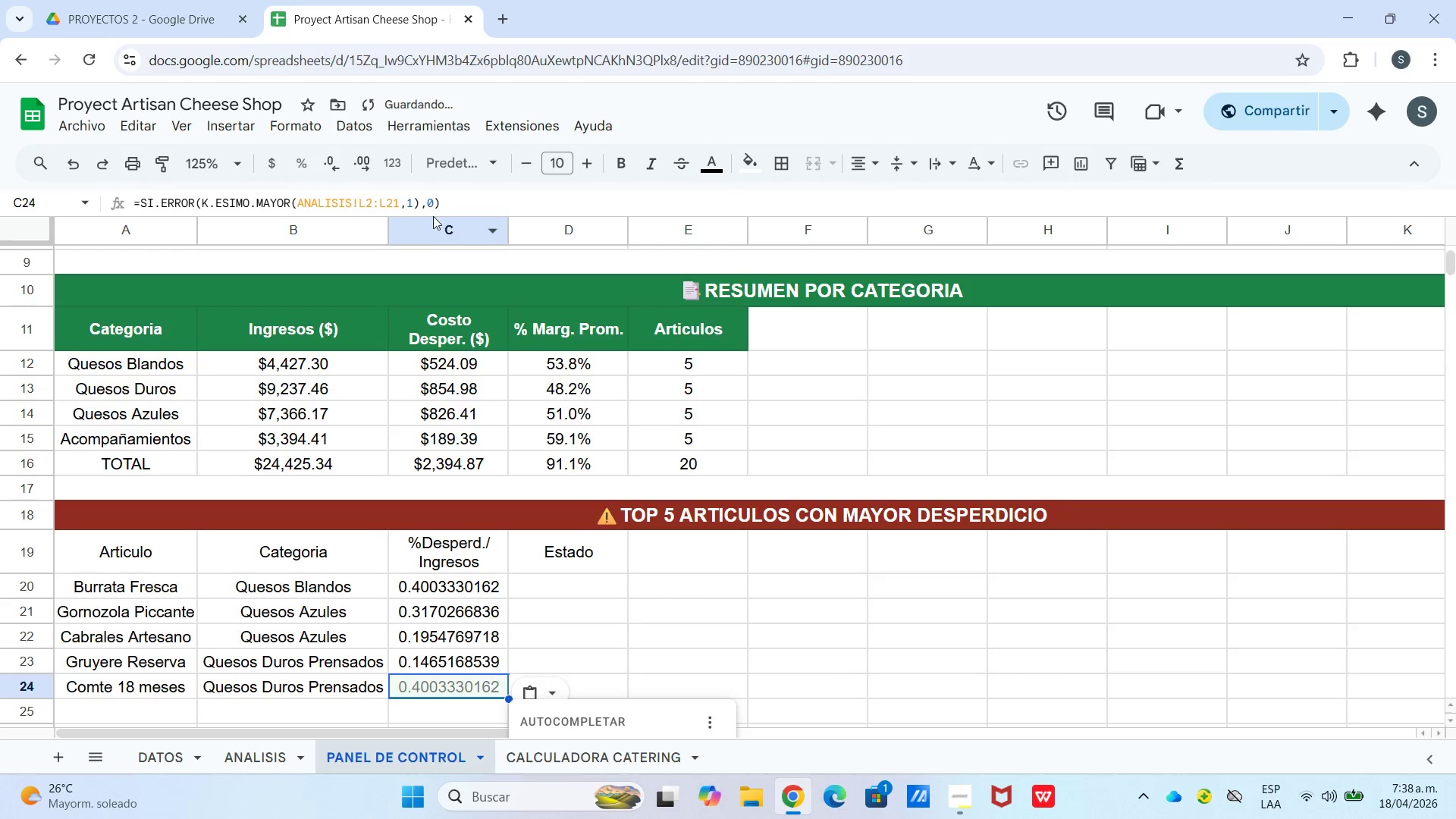 
left_click_drag(start_coordinate=[406, 206], to_coordinate=[410, 206])
 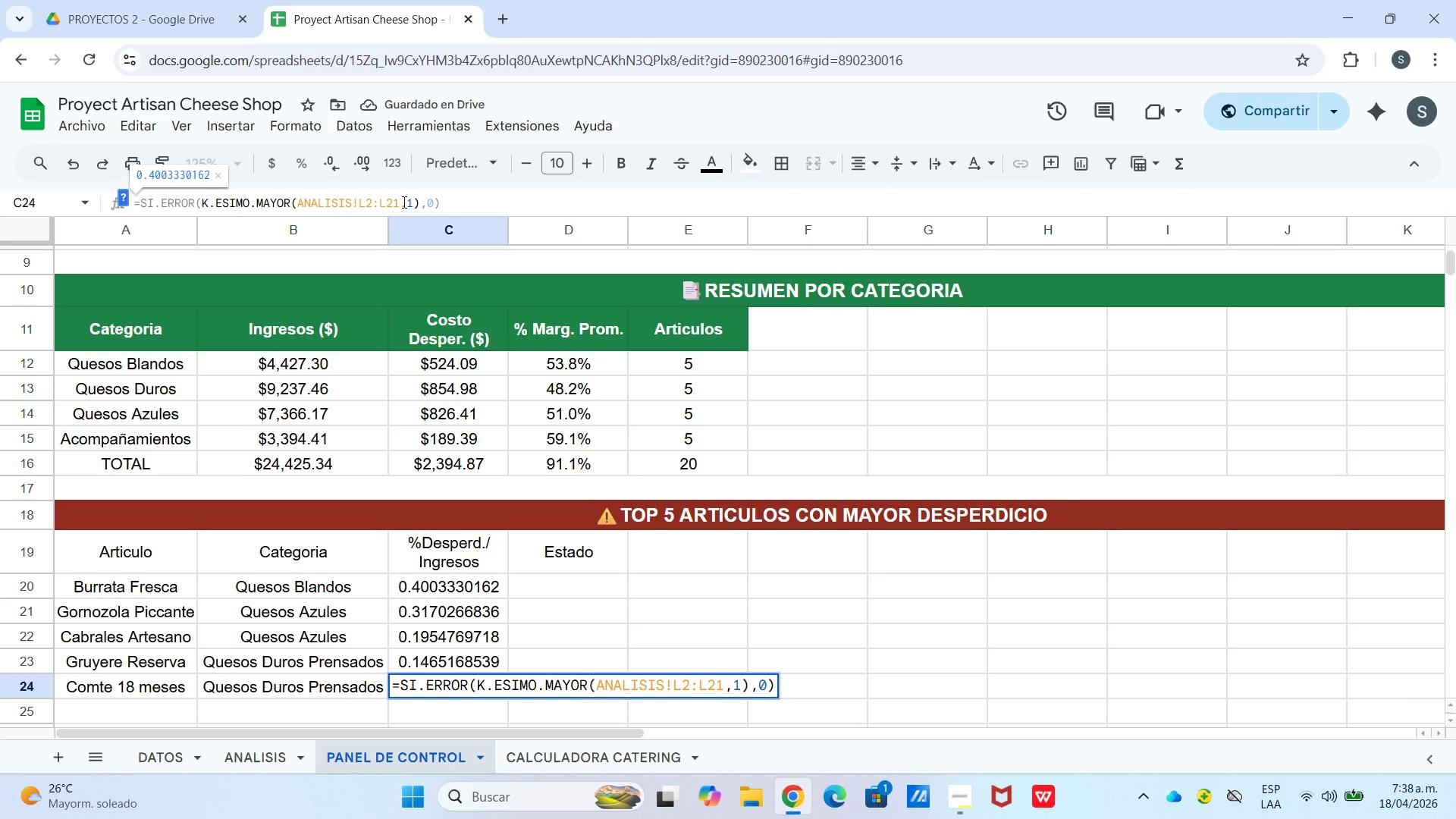 
left_click_drag(start_coordinate=[403, 202], to_coordinate=[407, 202])
 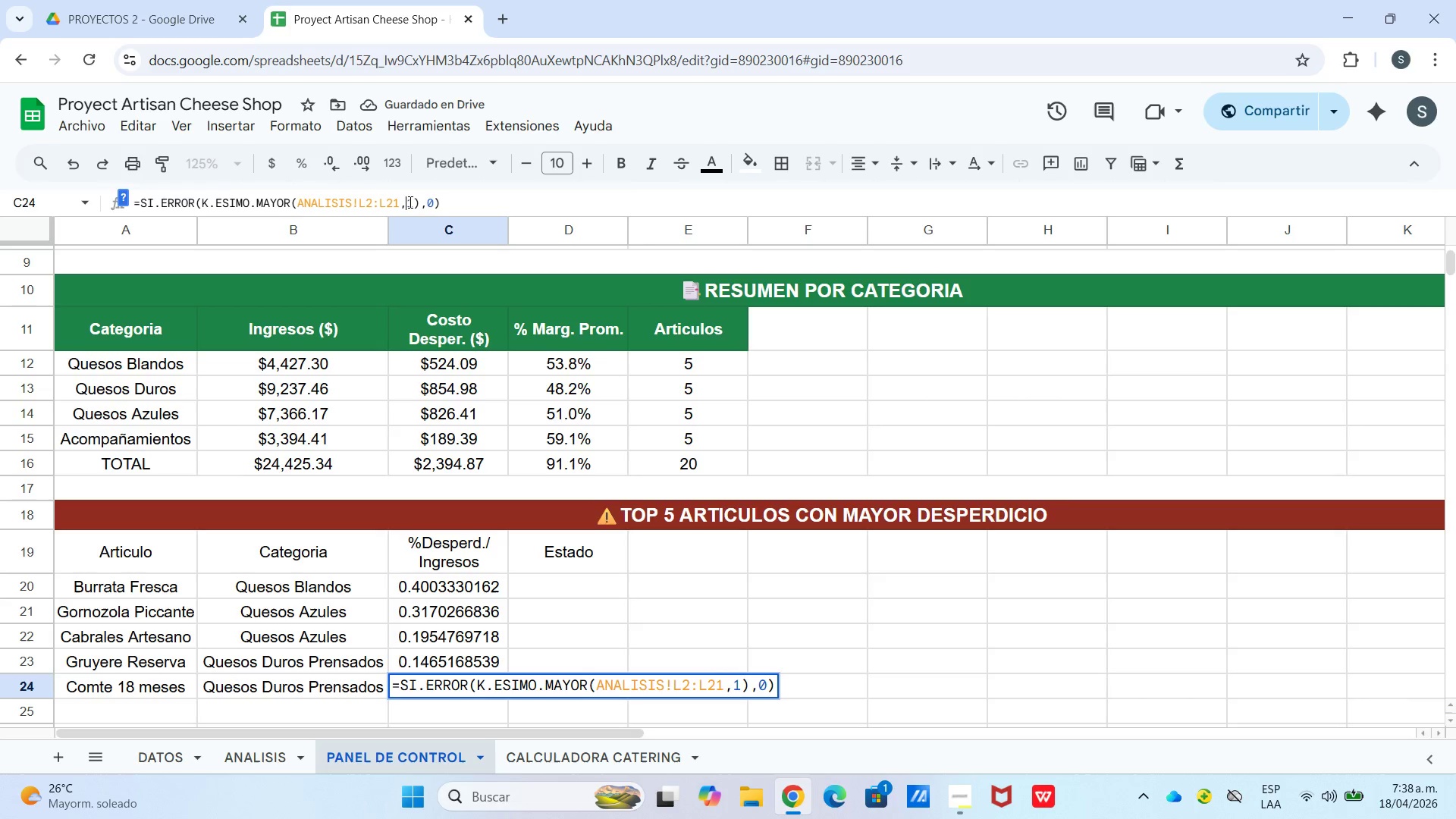 
left_click([409, 202])
 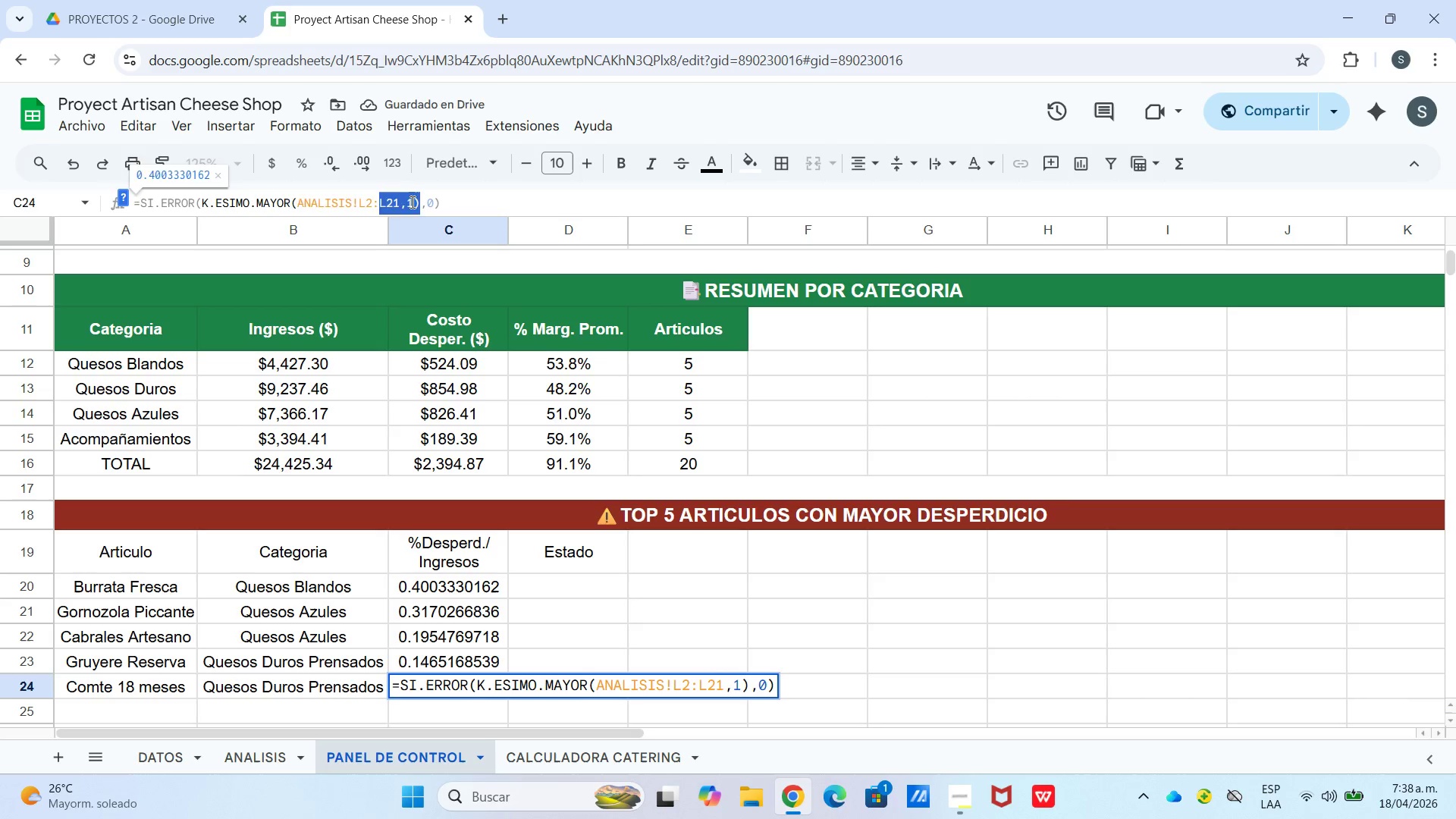 
left_click([412, 202])
 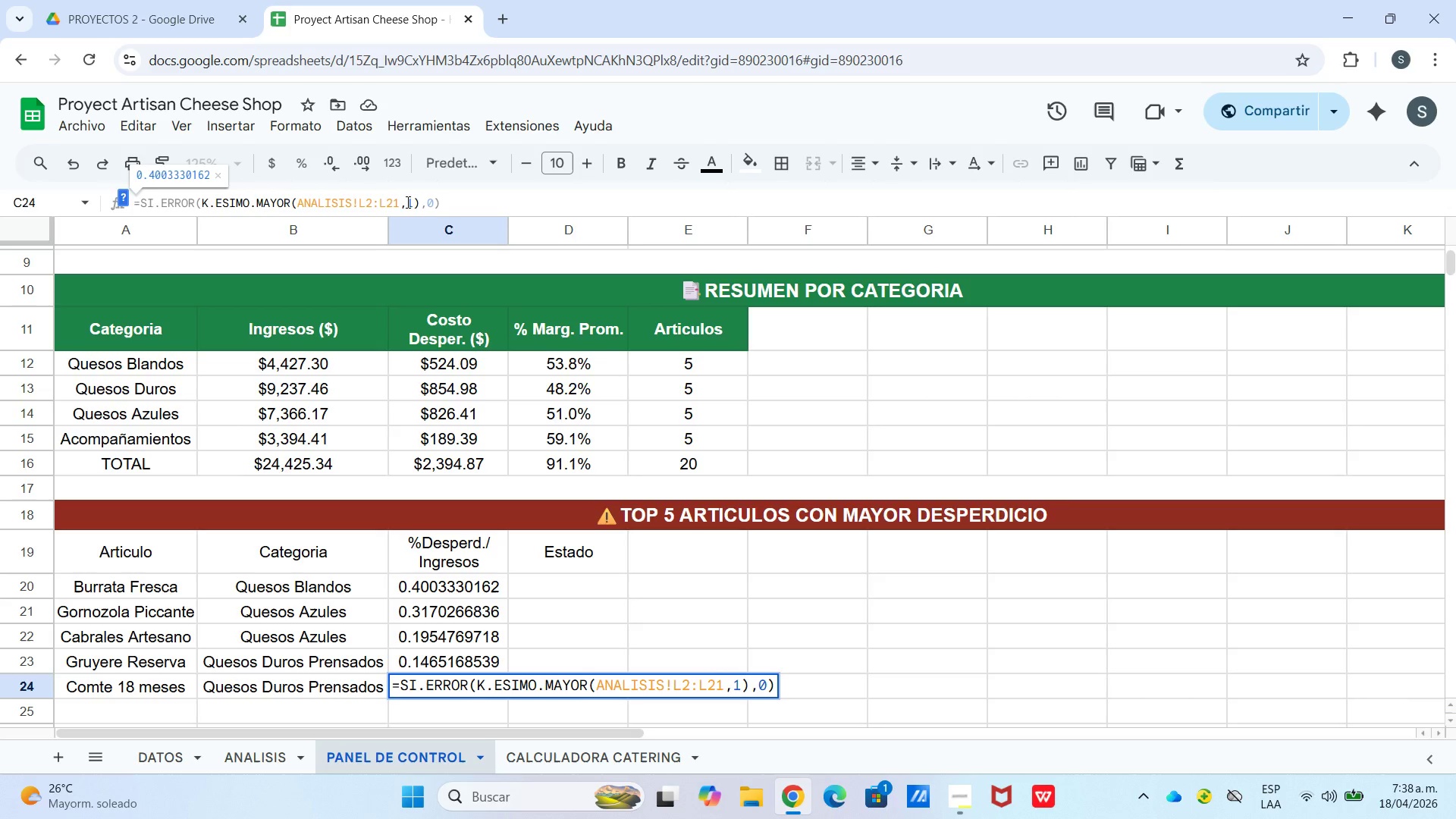 
left_click_drag(start_coordinate=[406, 202], to_coordinate=[411, 202])
 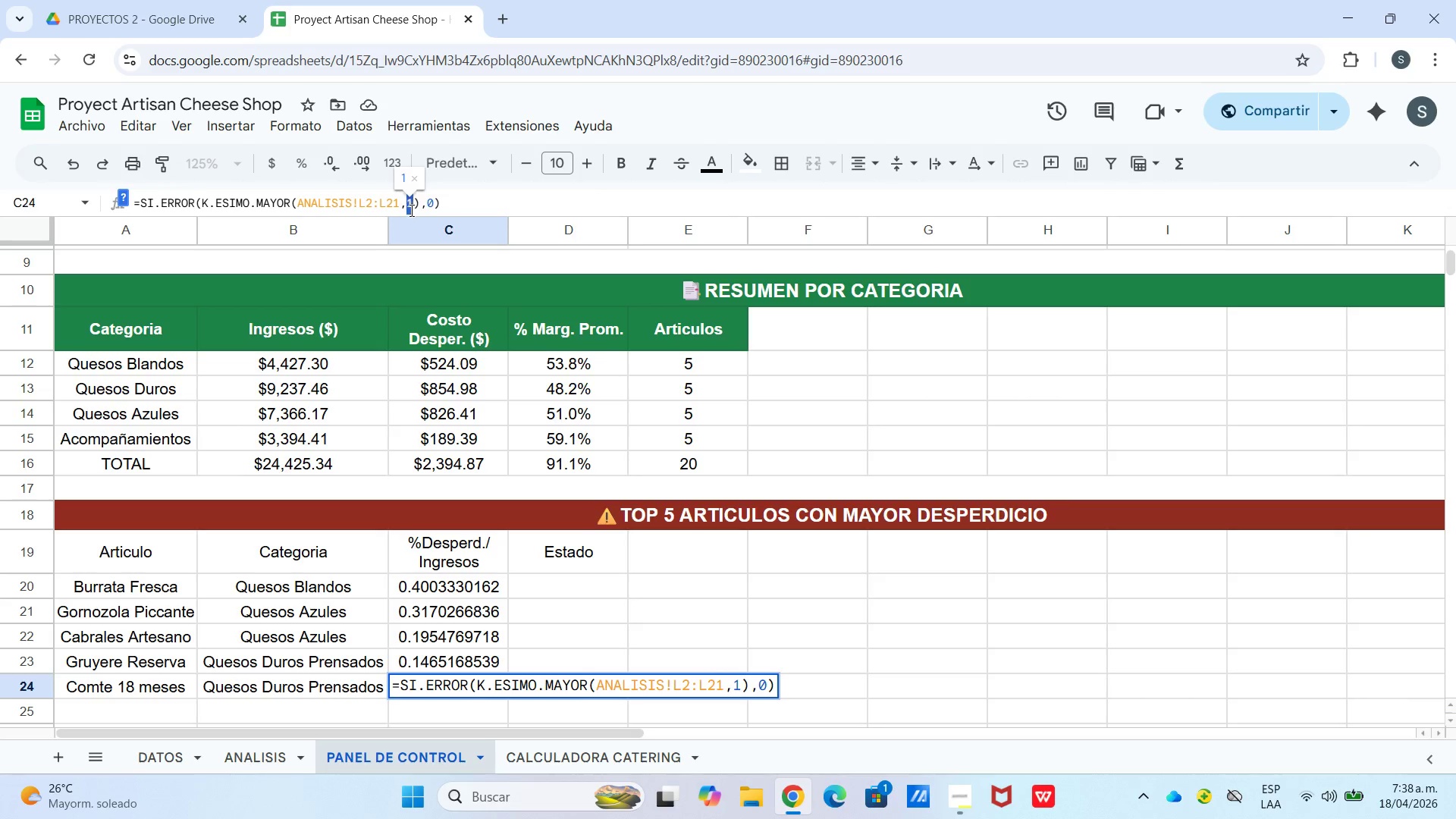 
key(5)
 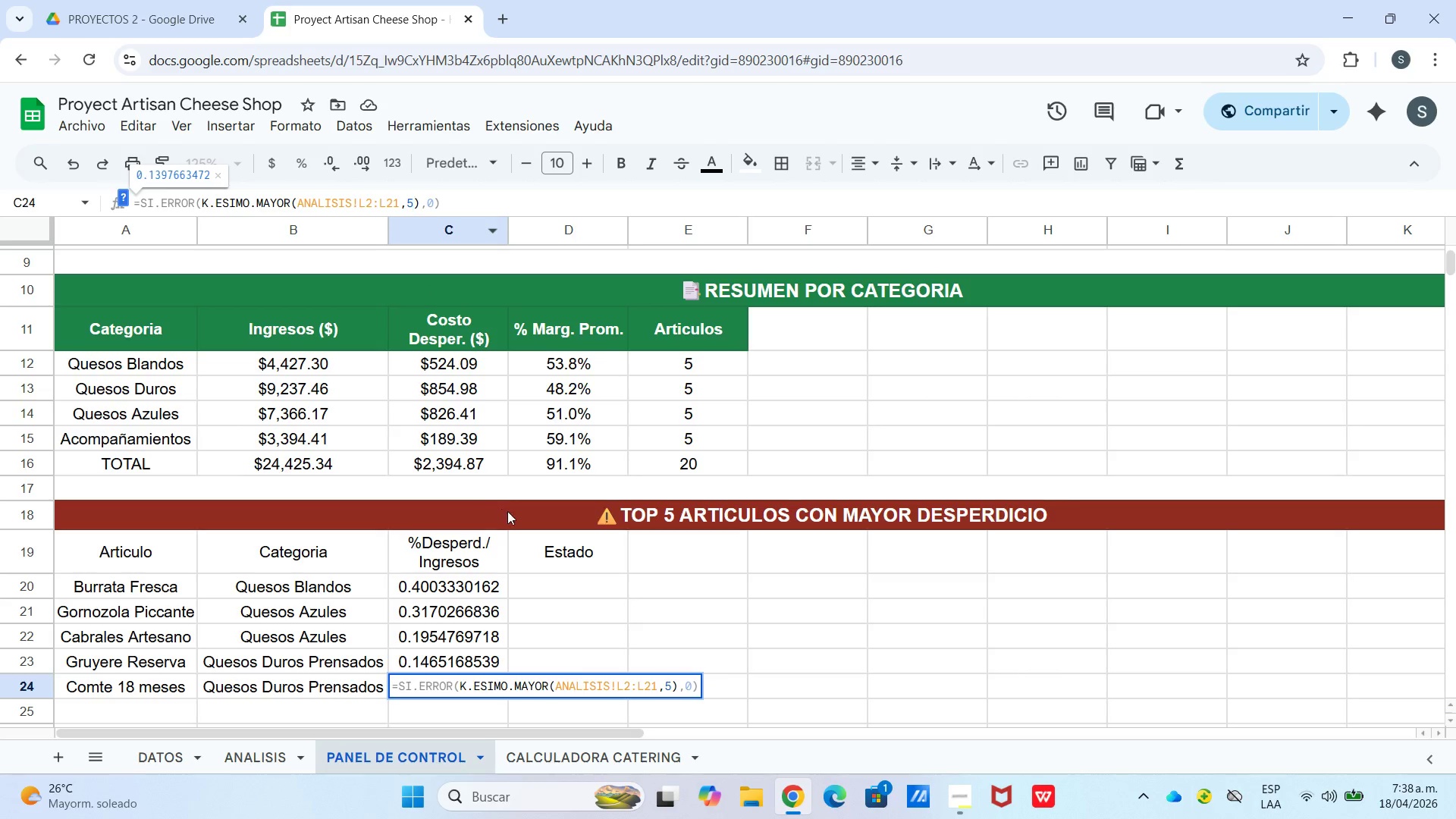 
key(Enter)
 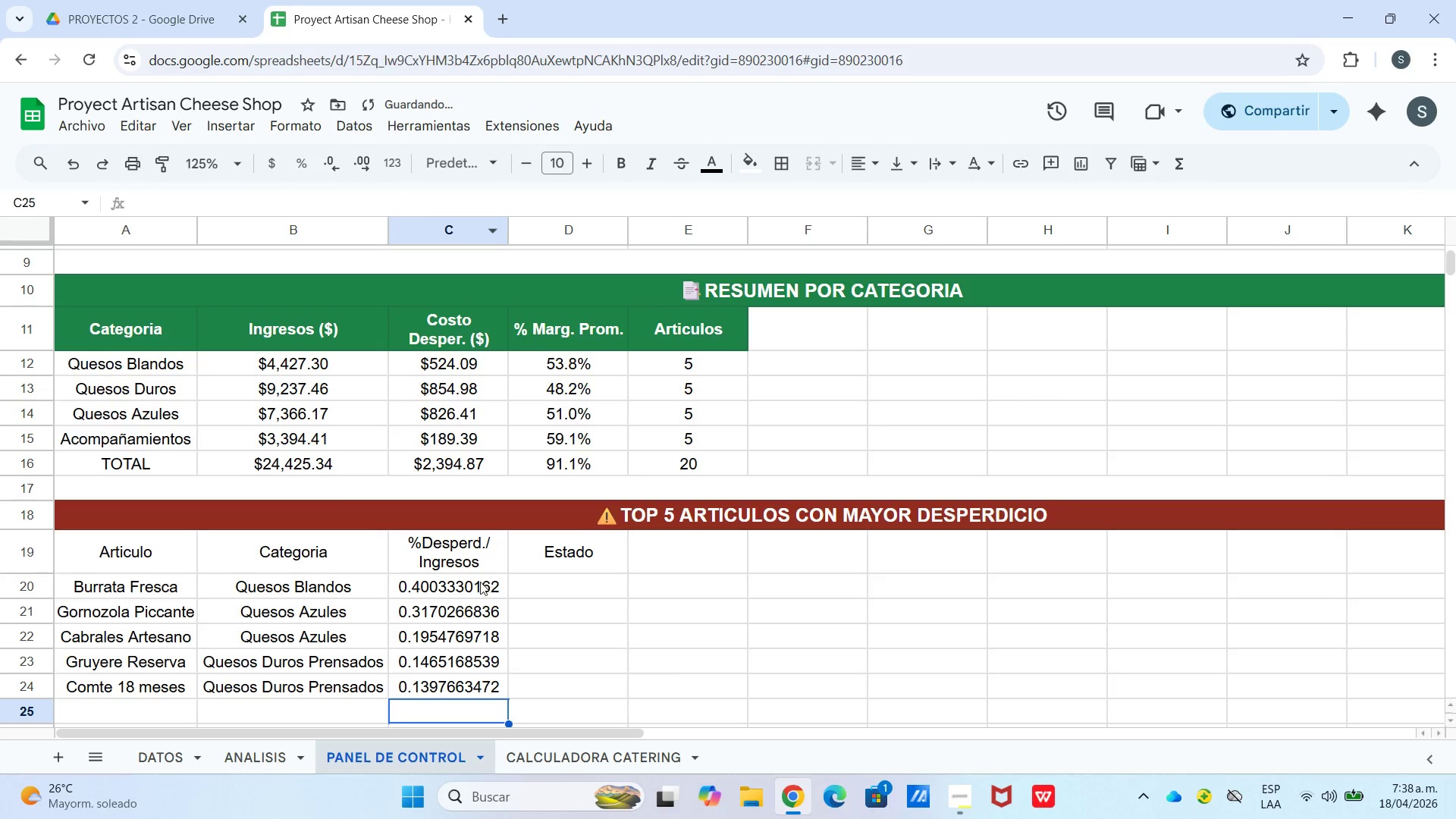 
left_click_drag(start_coordinate=[473, 583], to_coordinate=[473, 690])
 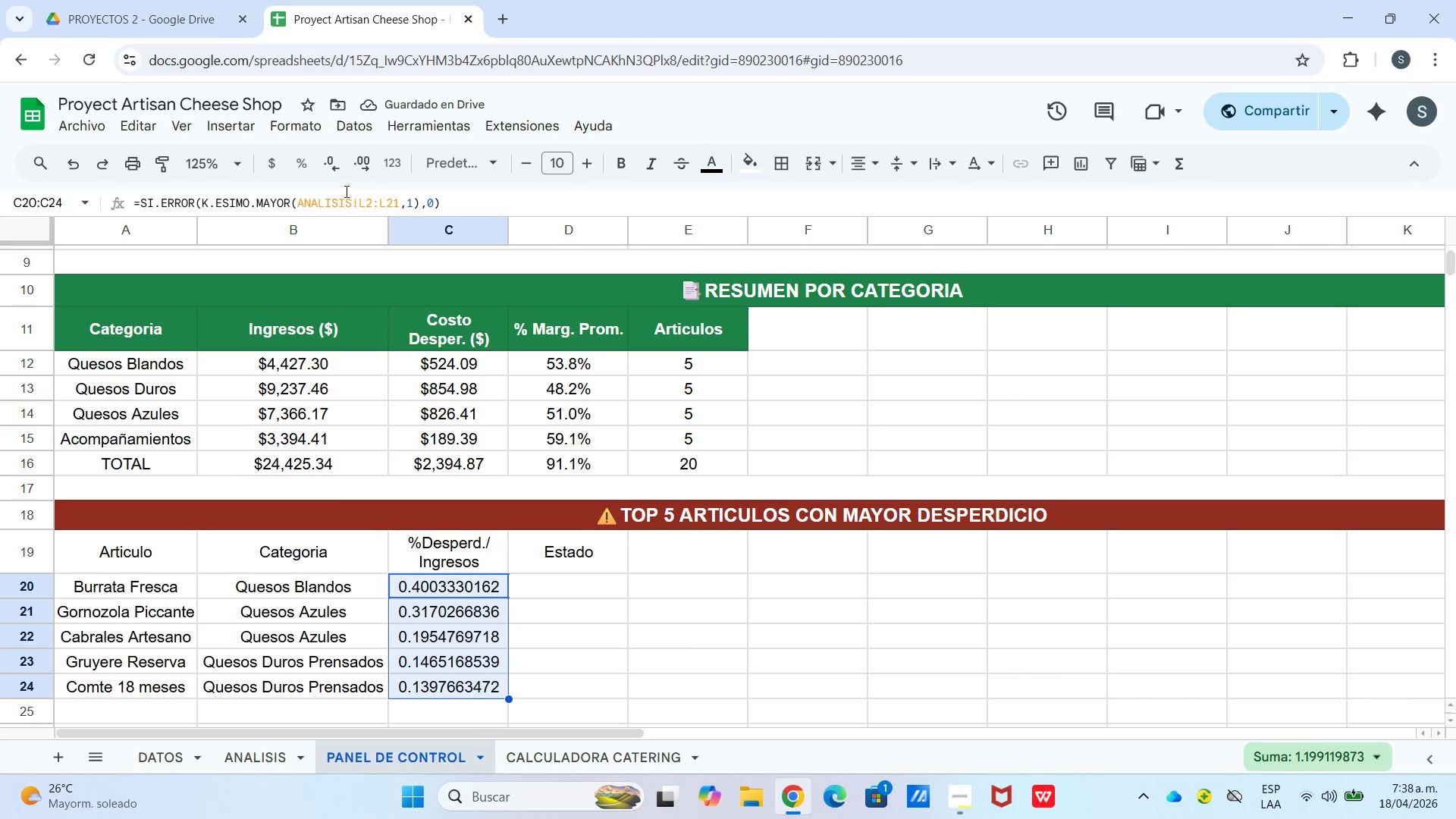 
left_click([303, 172])
 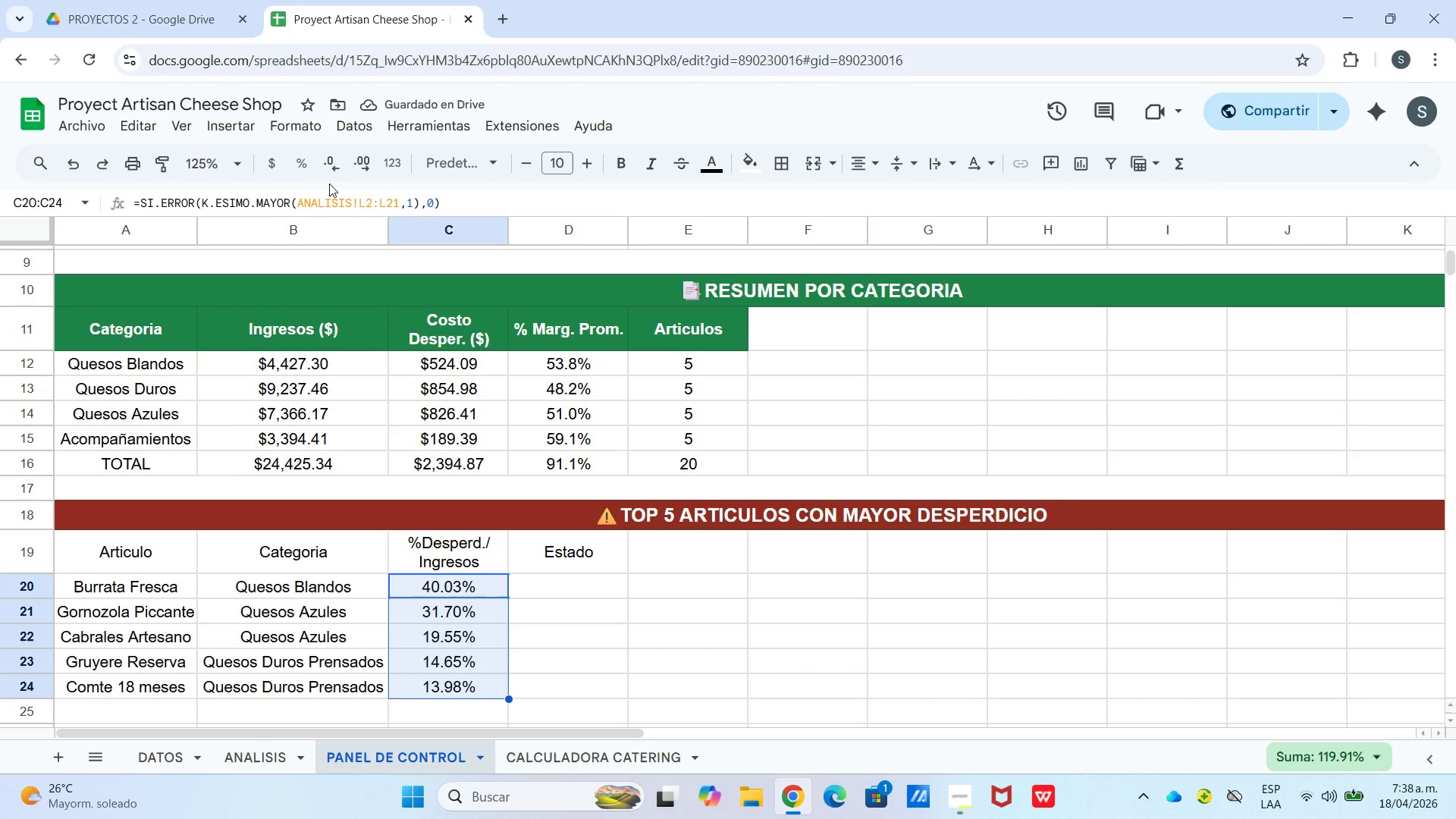 
left_click_drag(start_coordinate=[527, 578], to_coordinate=[531, 579])
 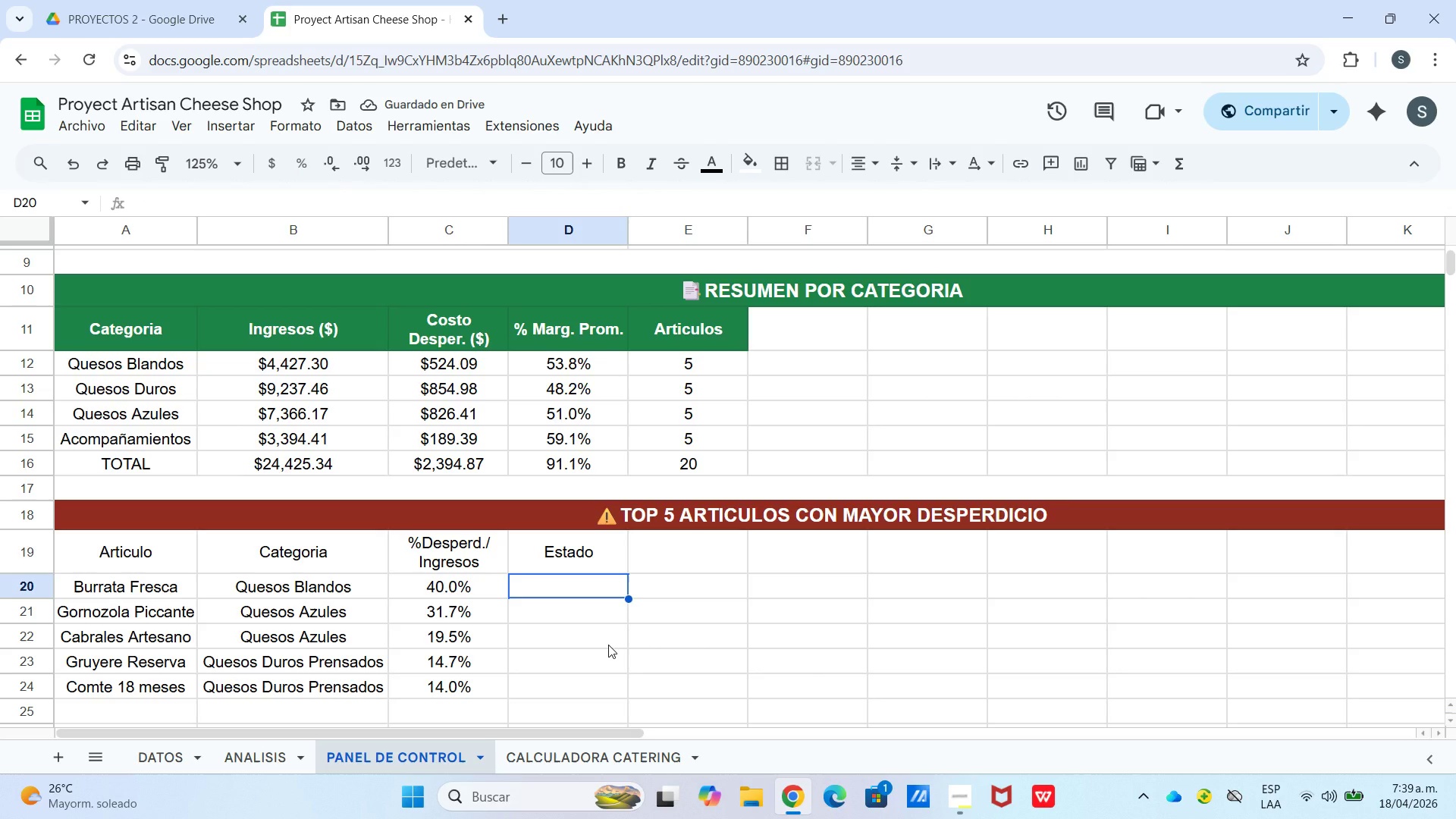 
type()si)
 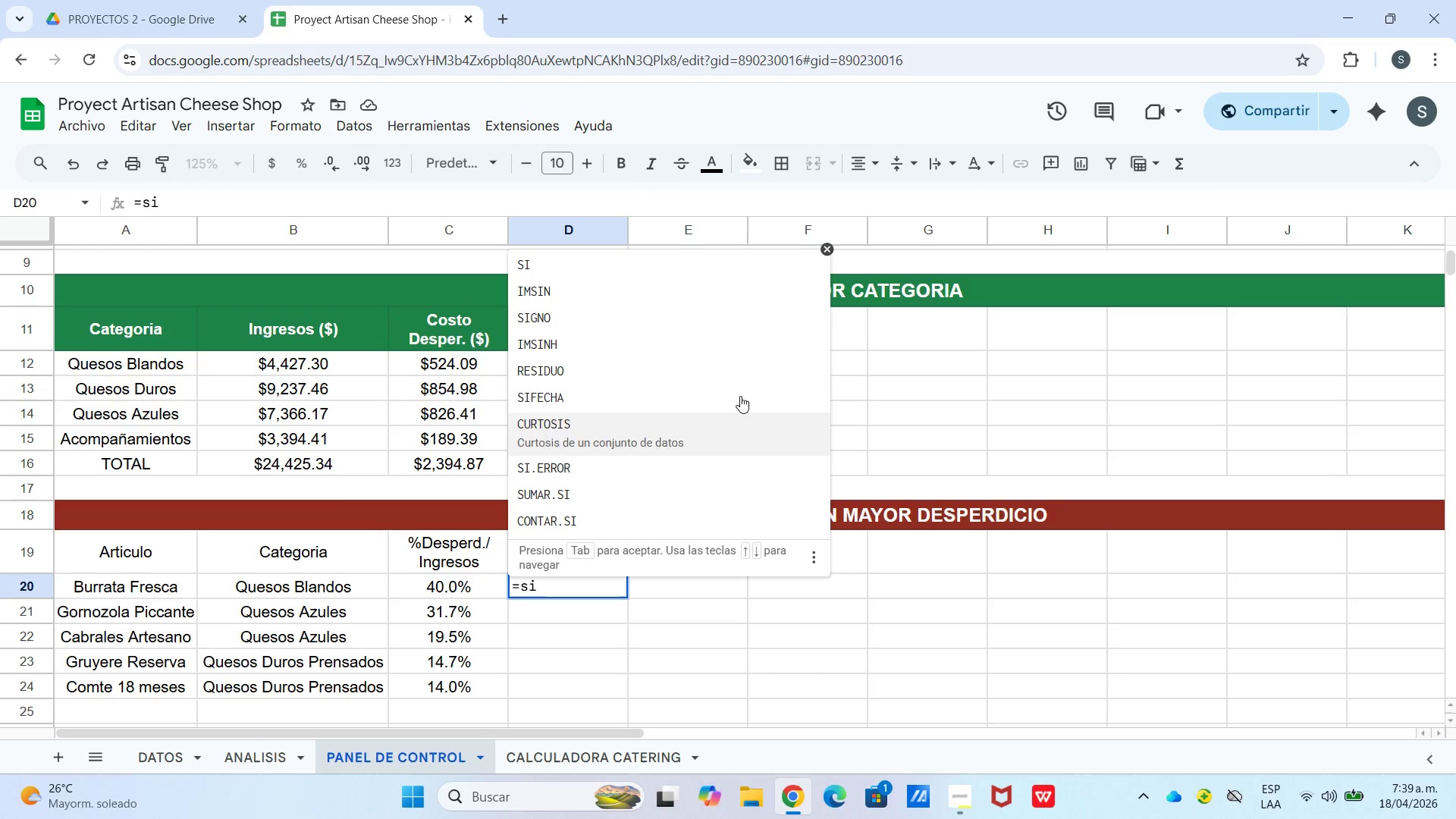 
mouse_move([710, 296])
 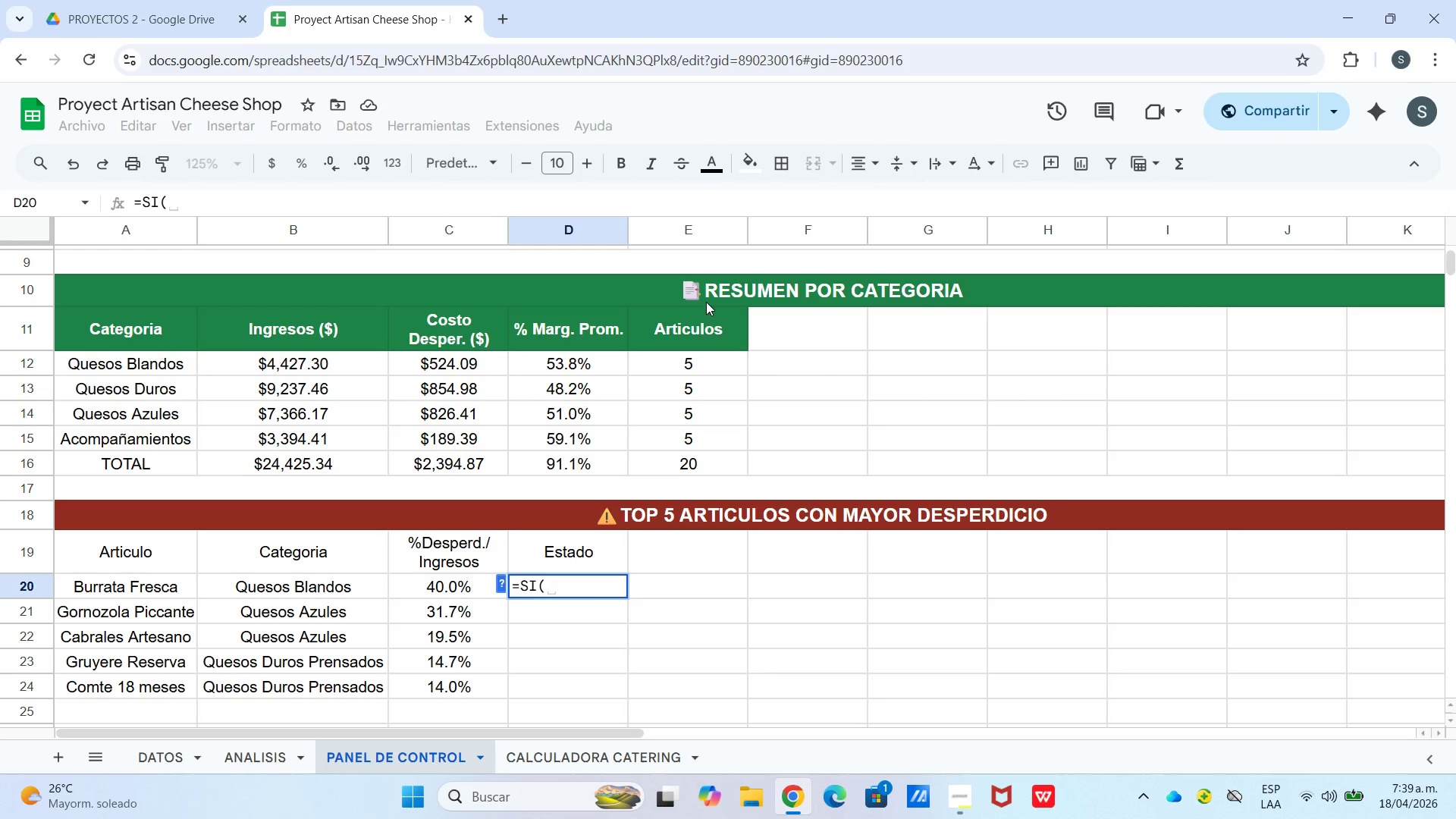 
type(c20[Break]0.12,)
 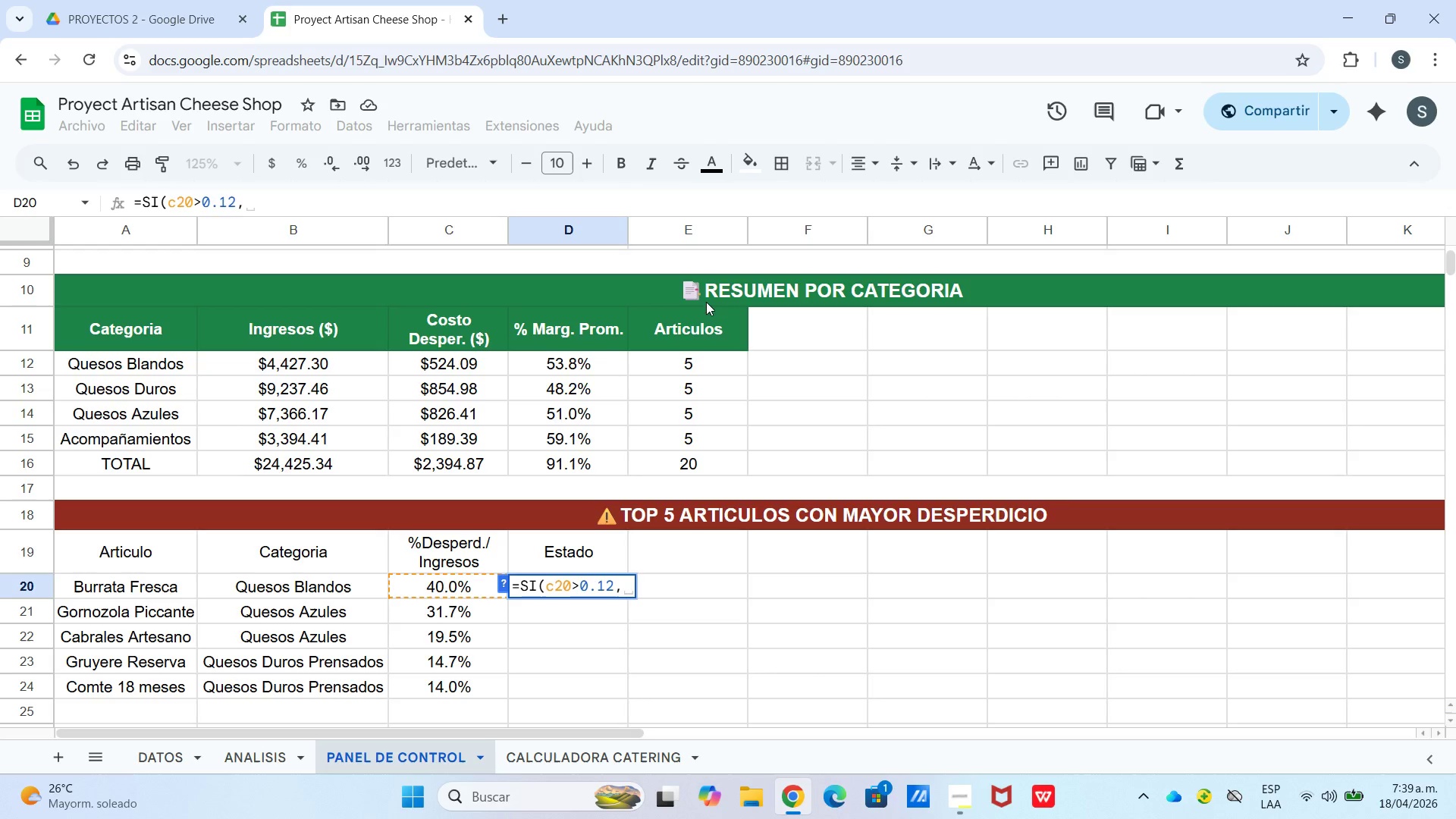 
key(Shift+2)
 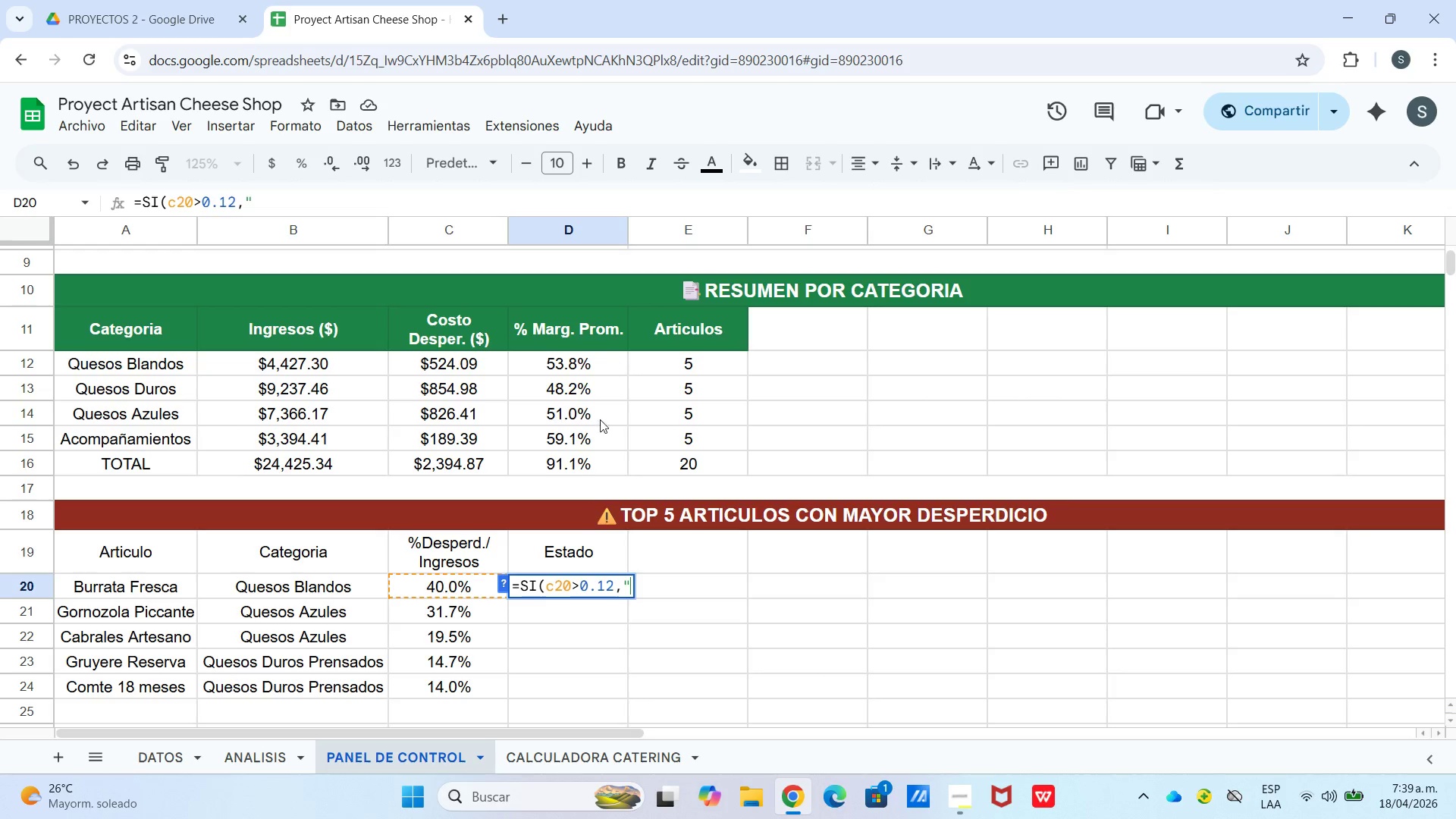 
left_click([418, 202])
 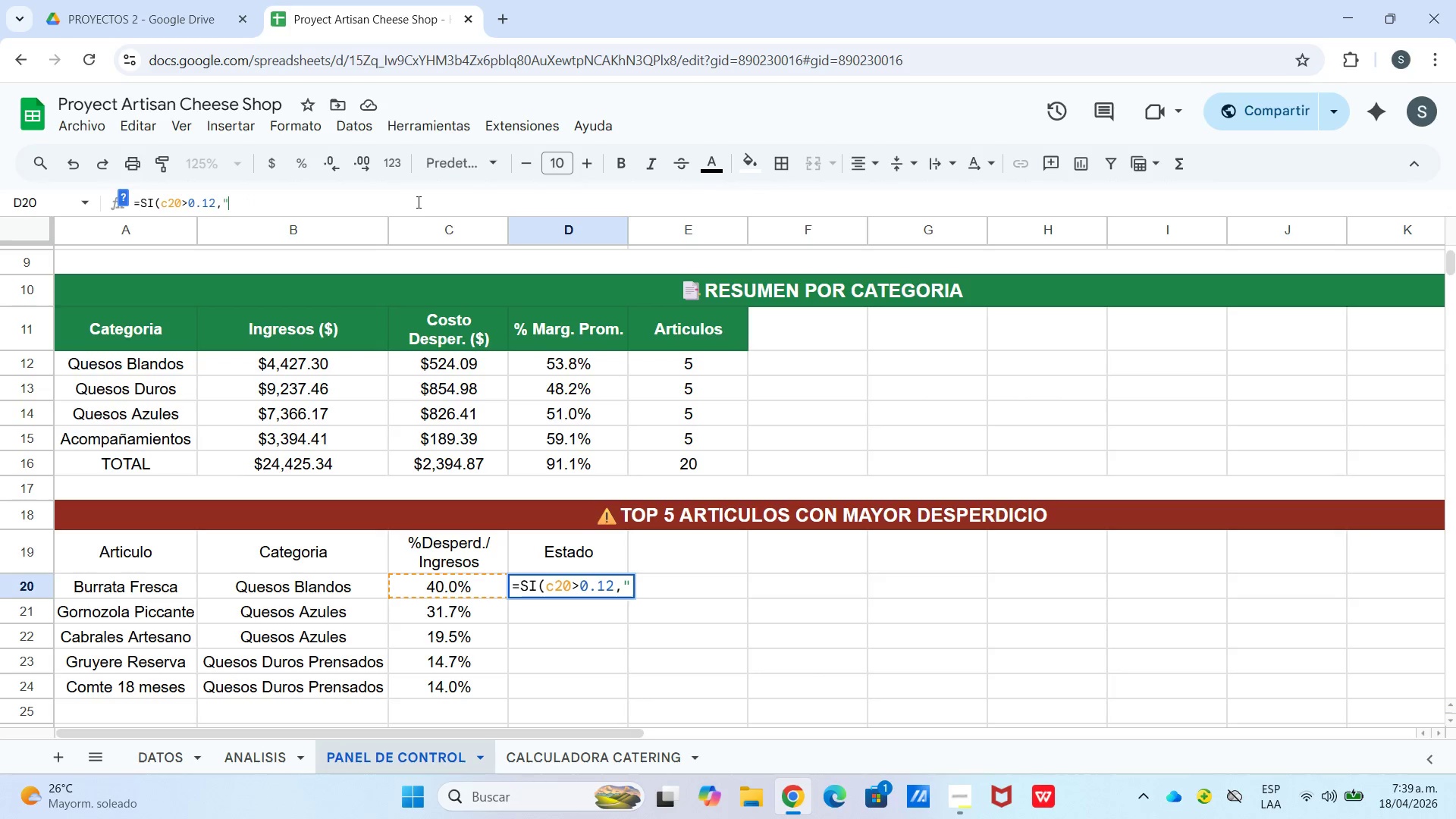 
right_click([417, 202])
 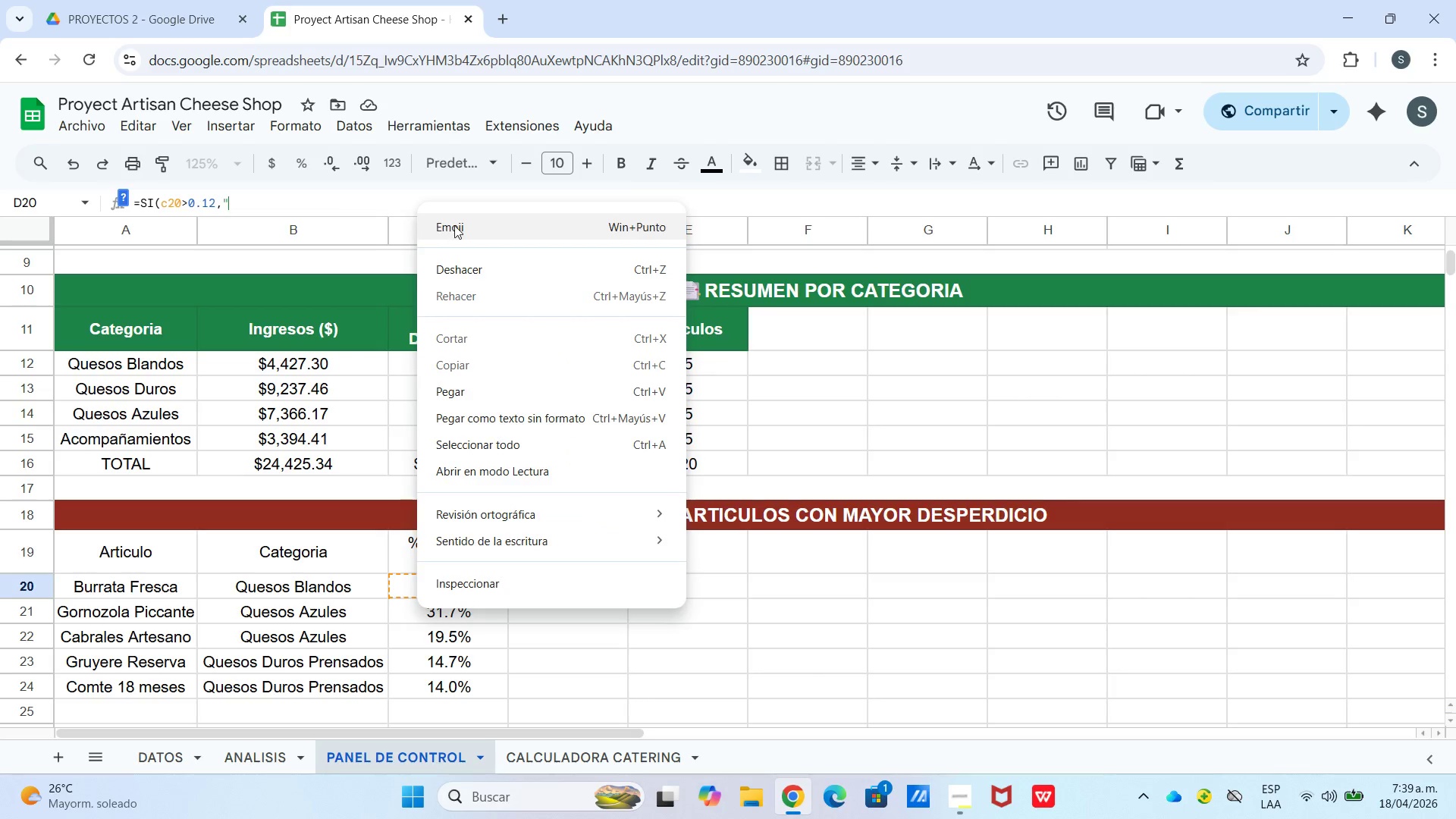 
left_click([457, 225])
 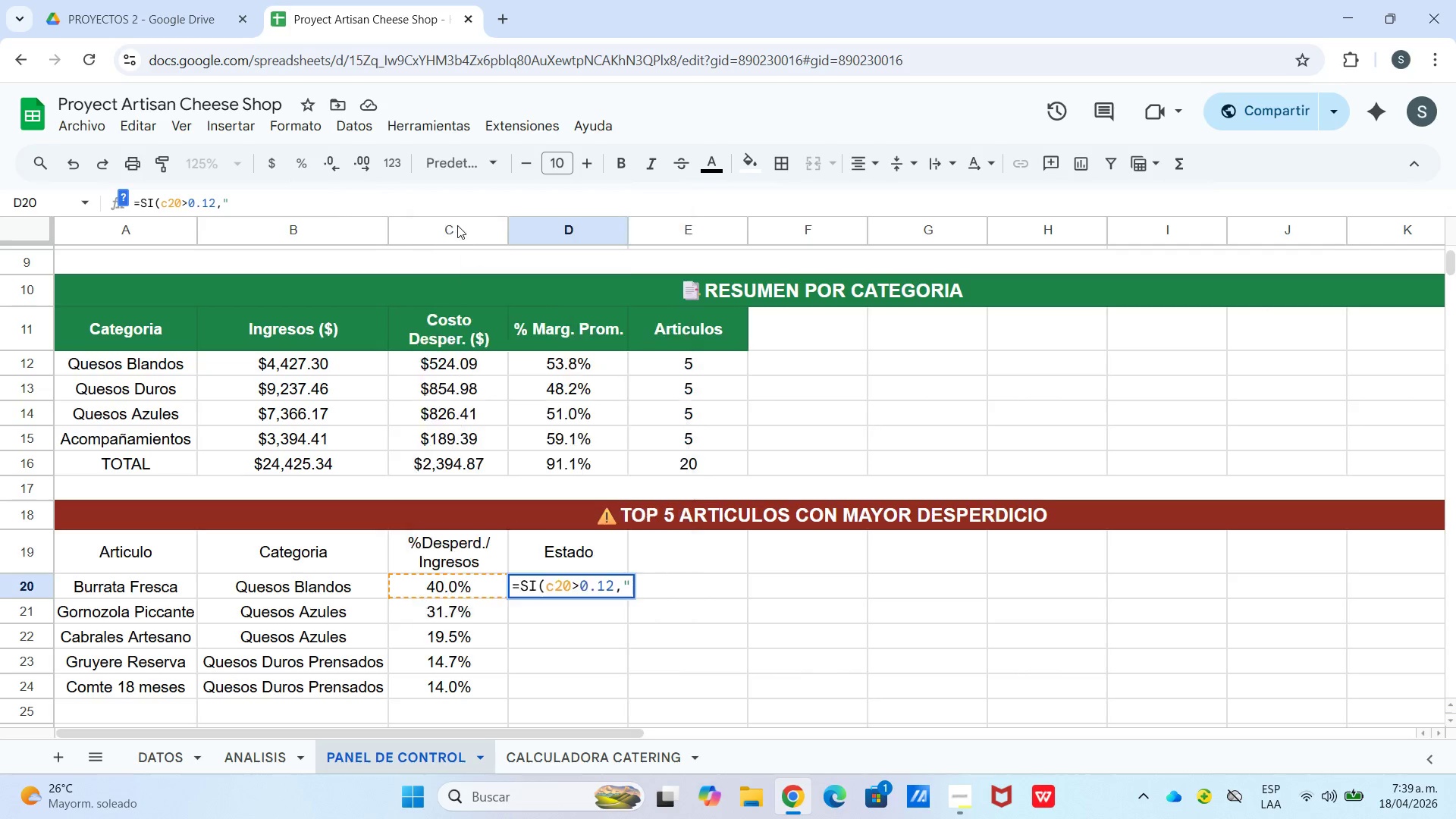 
hold_key(key=Period, duration=23.34)
 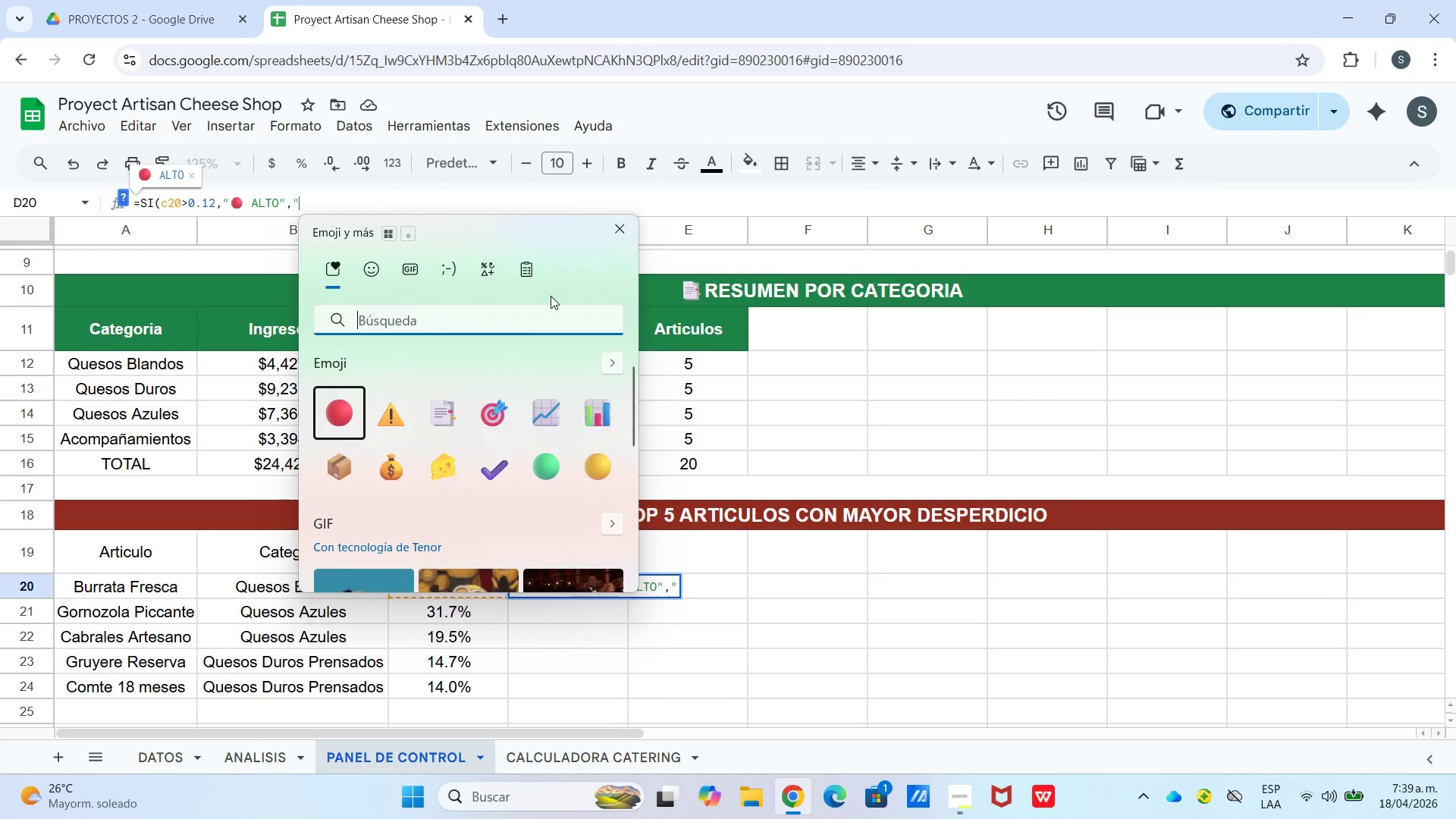 
hold_key(key=MetaLeft, duration=23.34)
left_click_drag(start_coordinate=[430, 469], to_coordinate=[430, 476])
 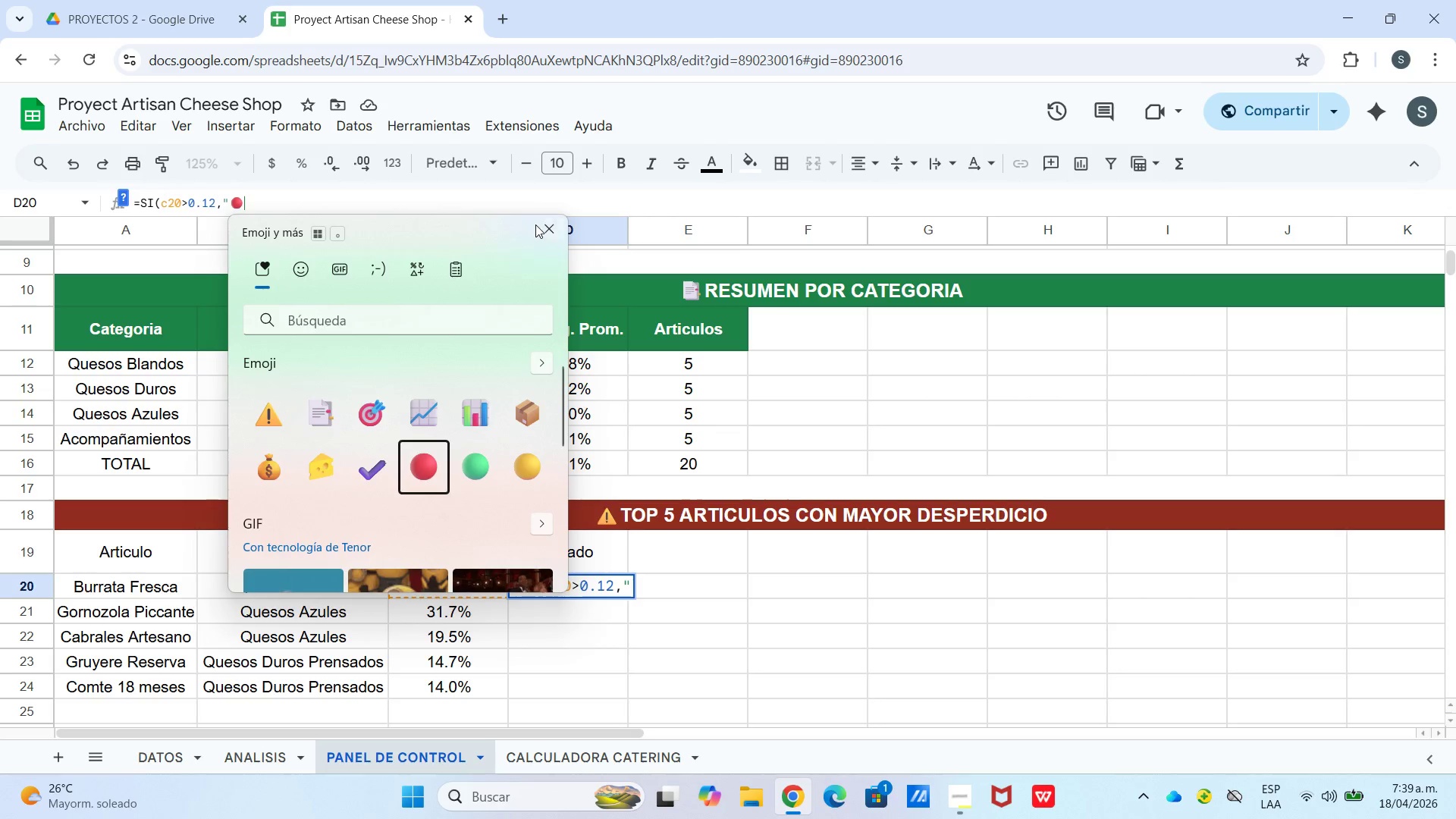 
left_click([550, 226])
 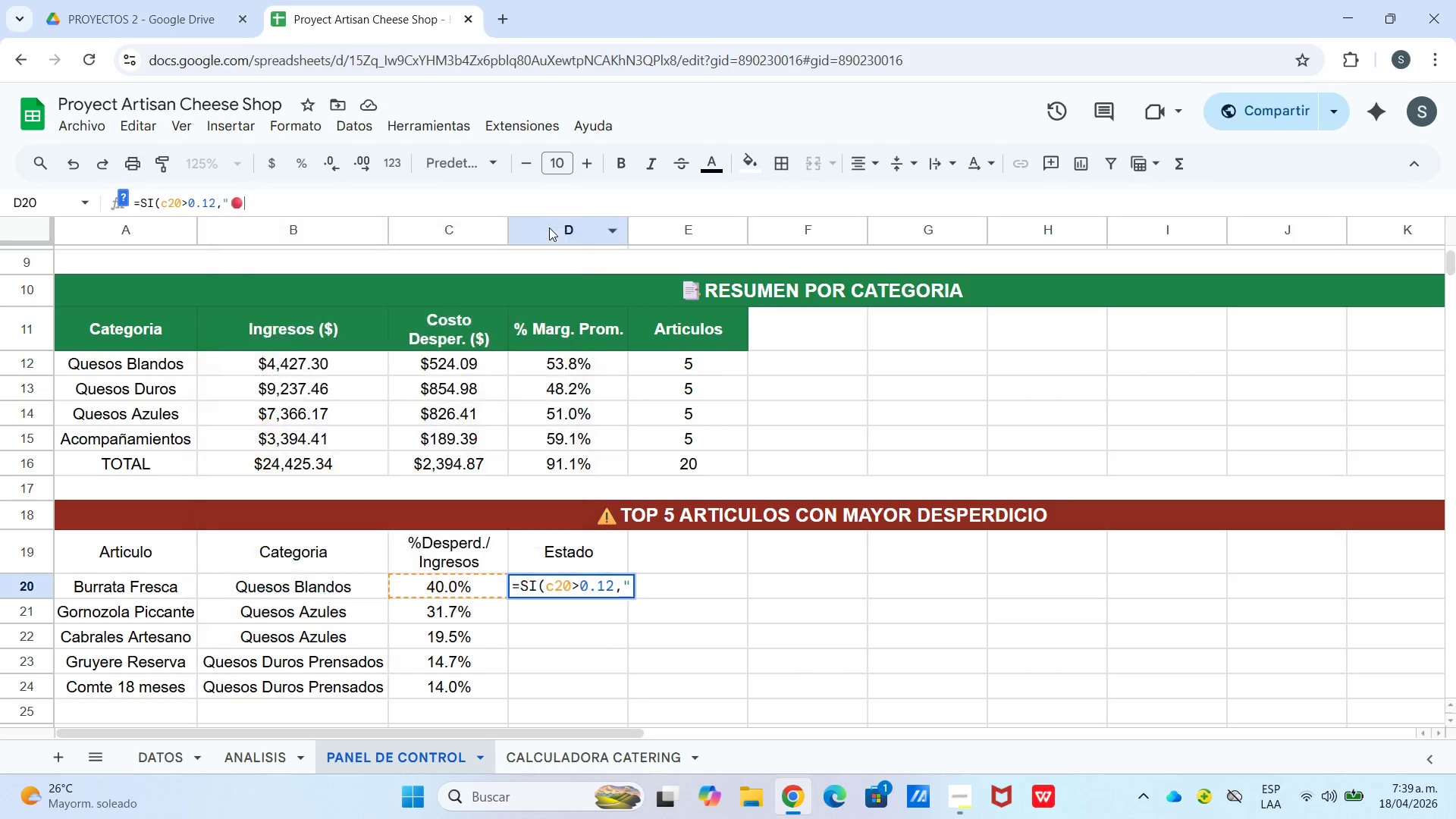 
key(Shift+A)
 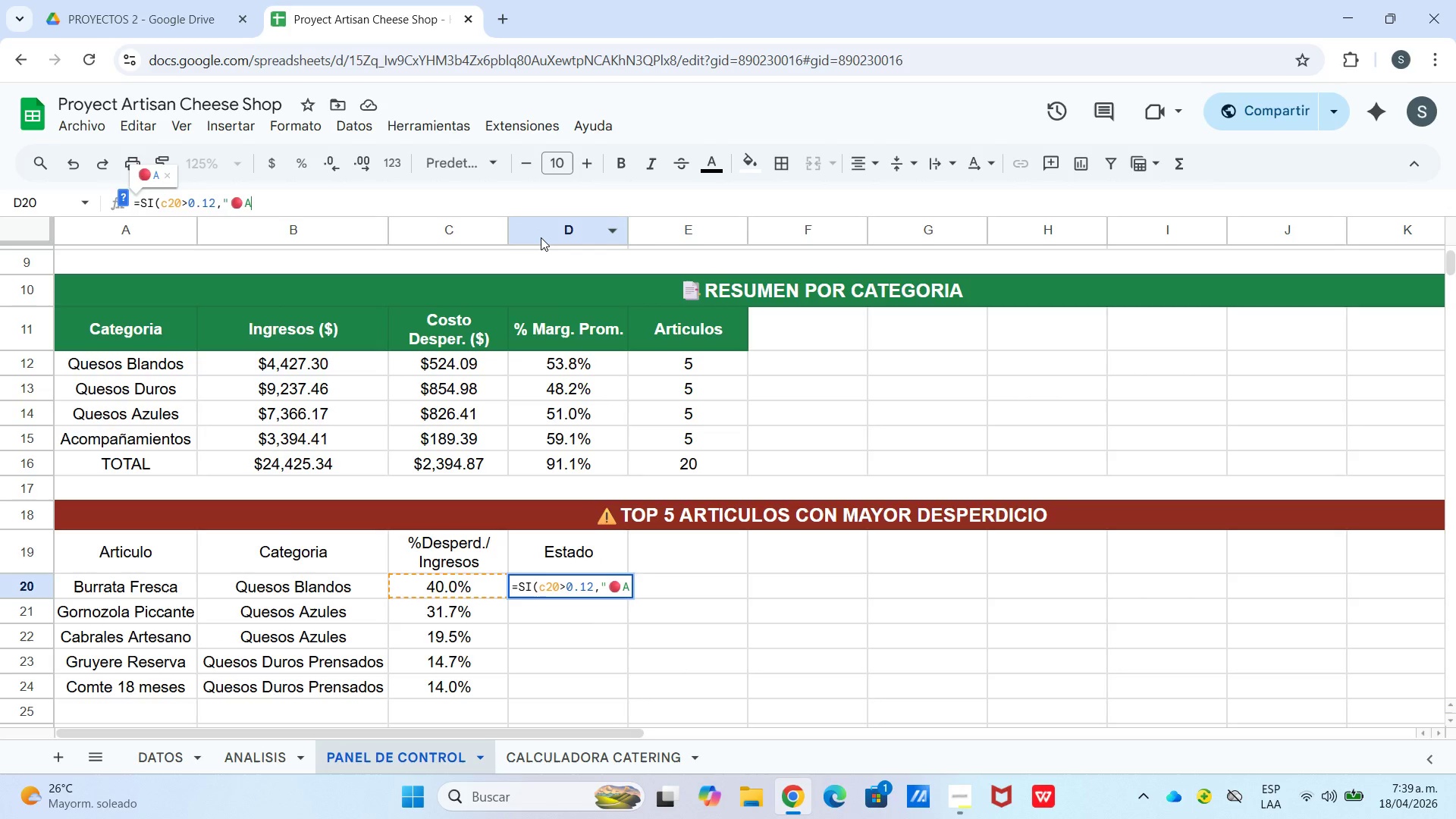 
hold_key(key=ShiftLeft, duration=0.41)
 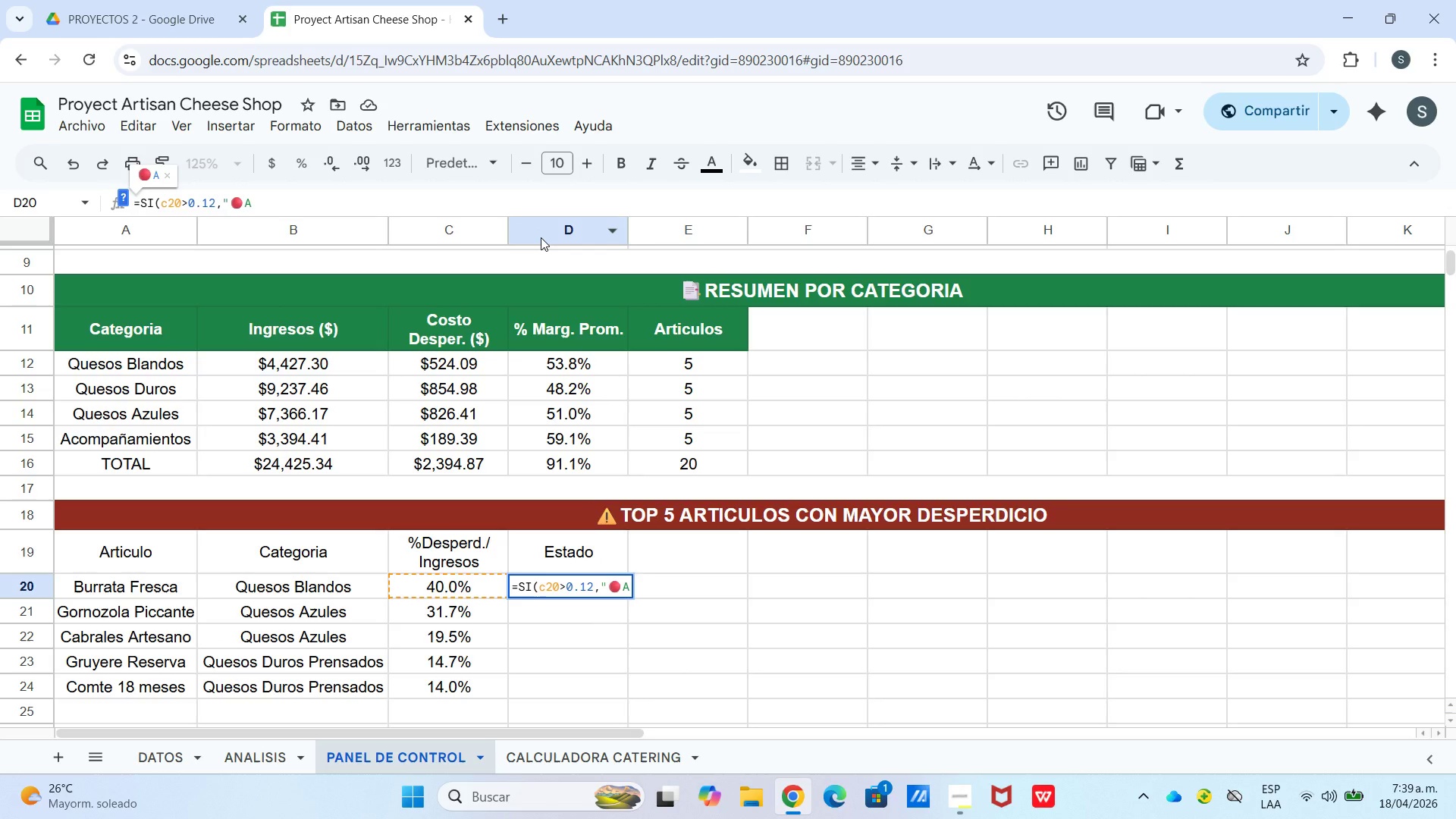 
key(Backspace)
type( ALTO)
 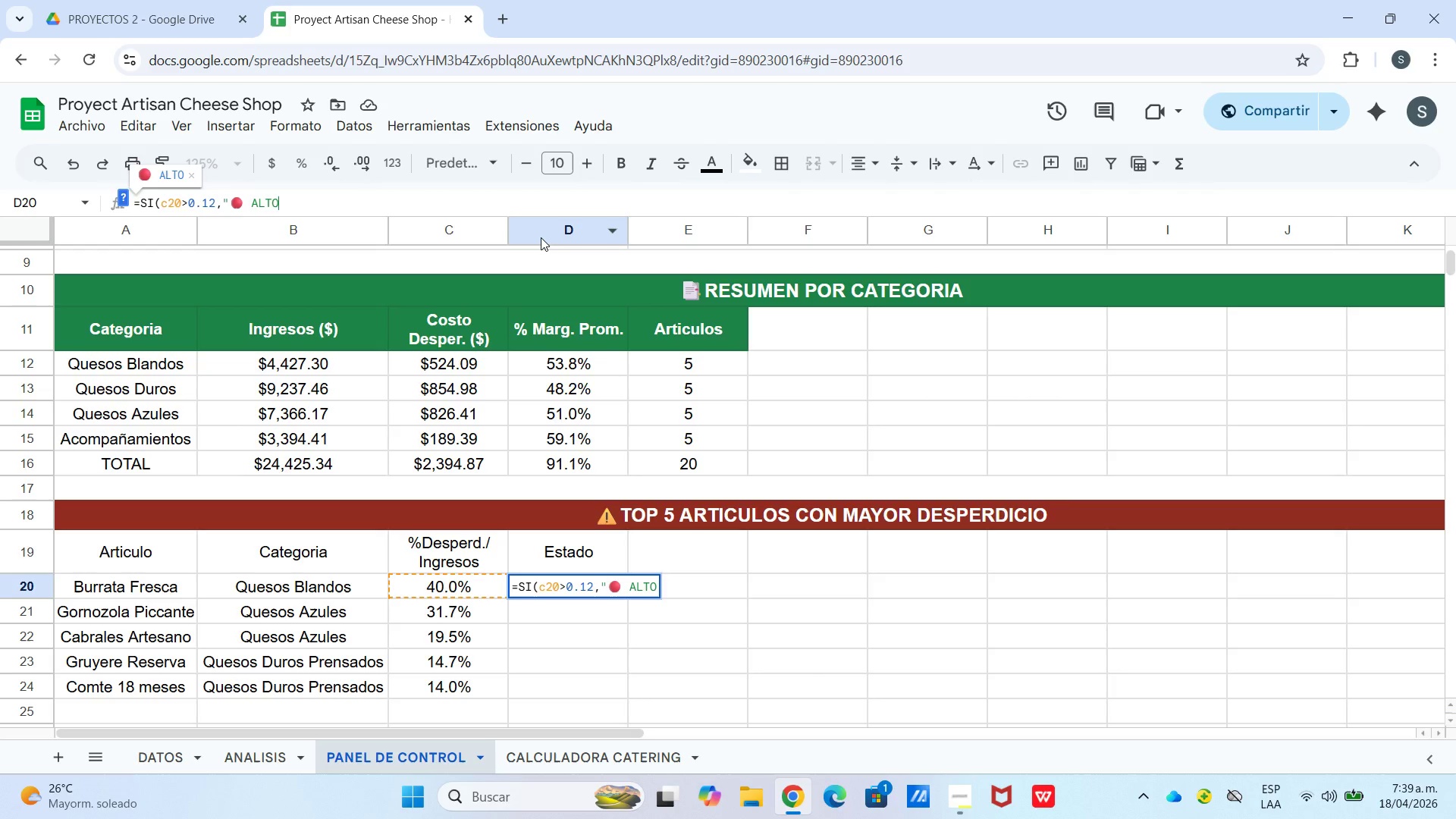 
key(Shift+2)
 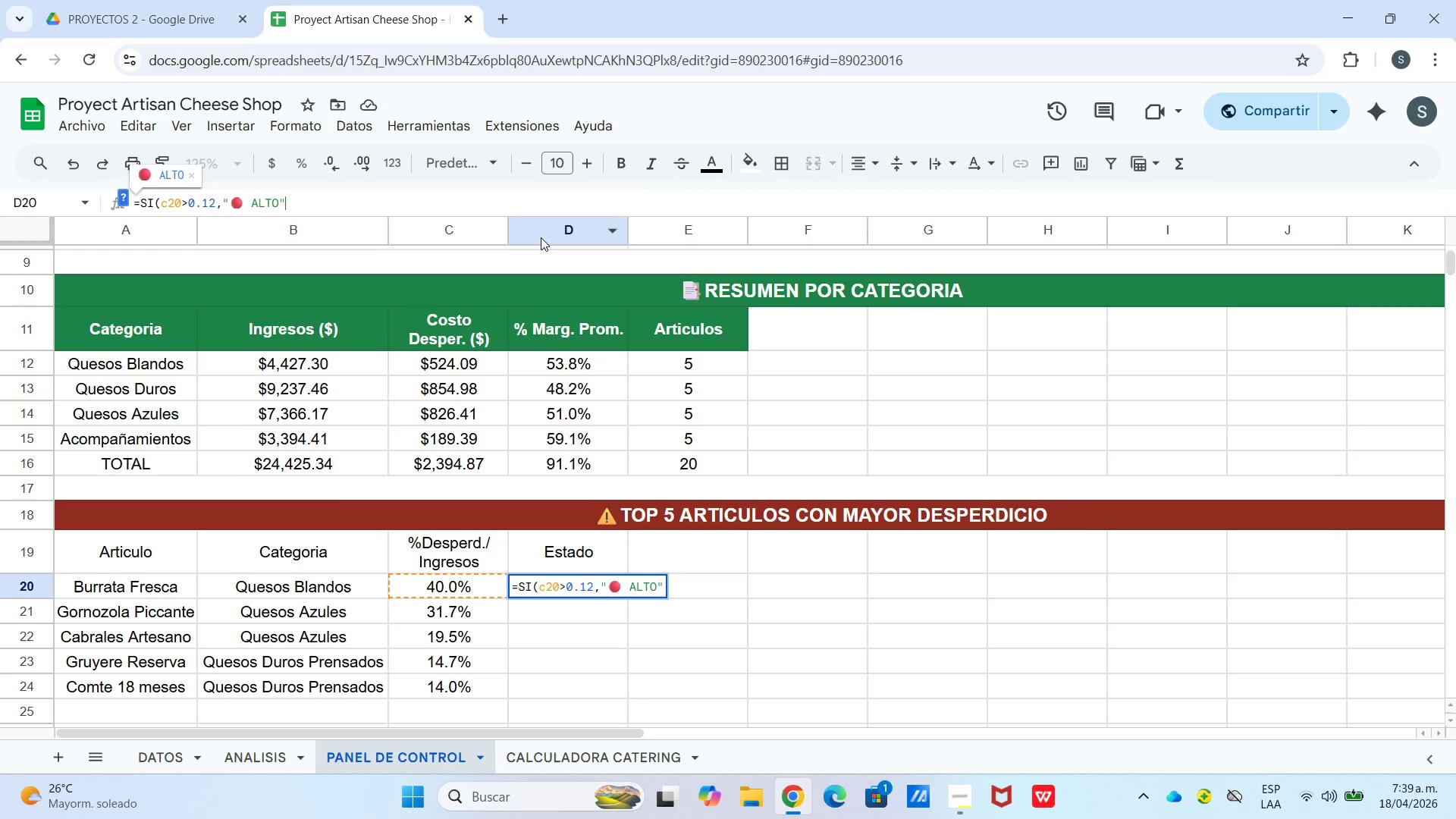 
key(Shift+ShiftLeft)
 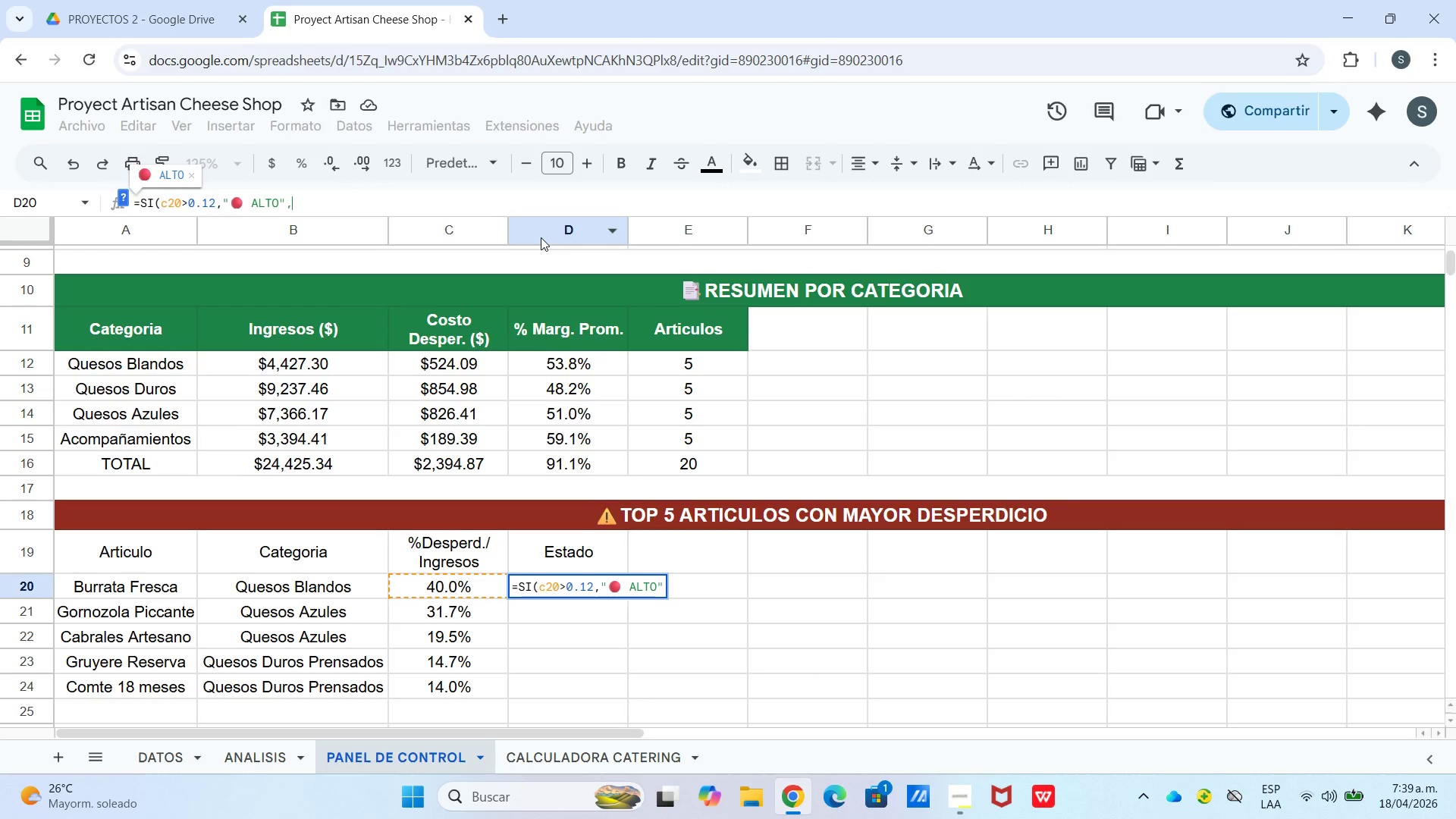 
key(Comma)
 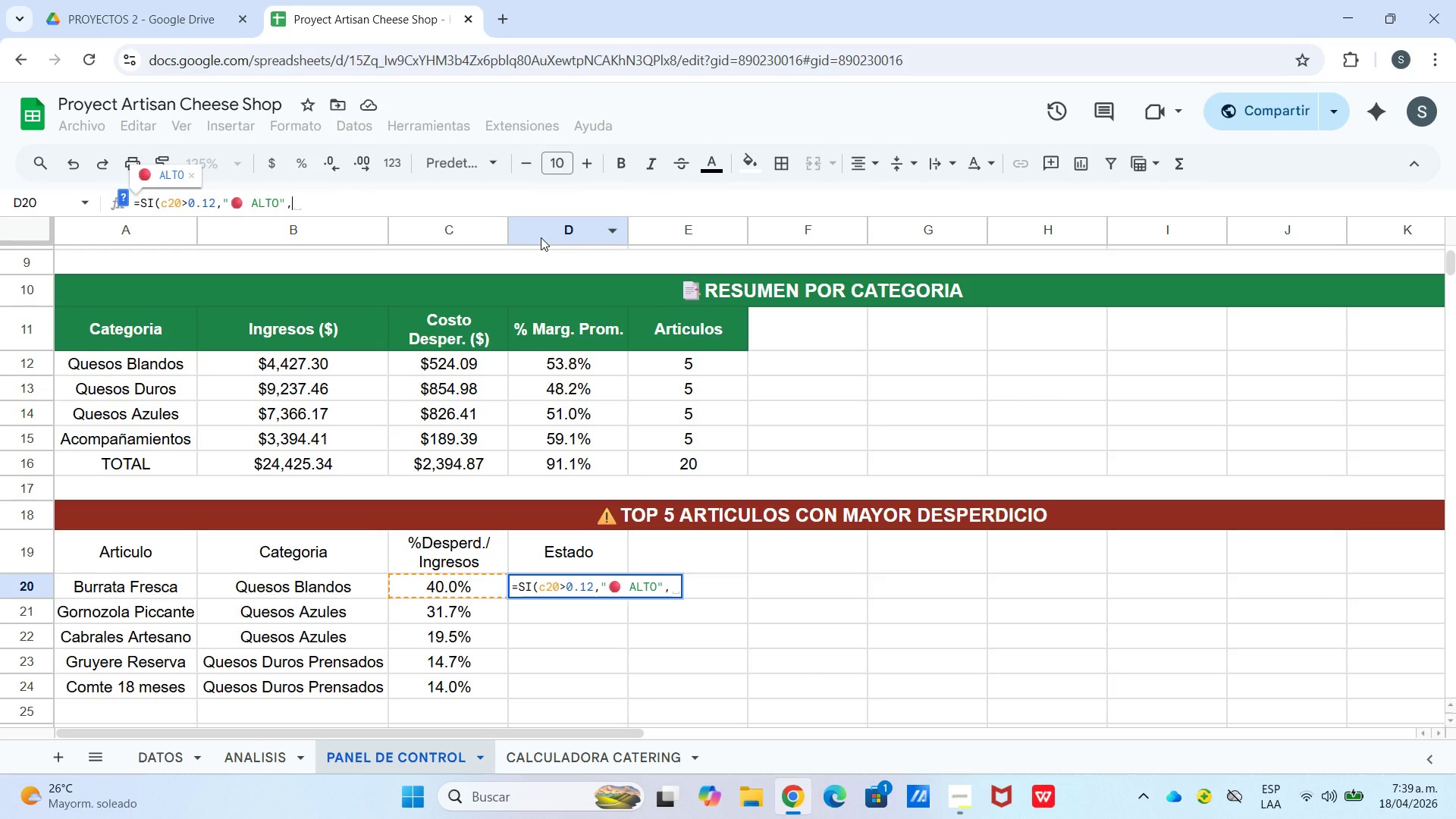 
key(Shift+2)
 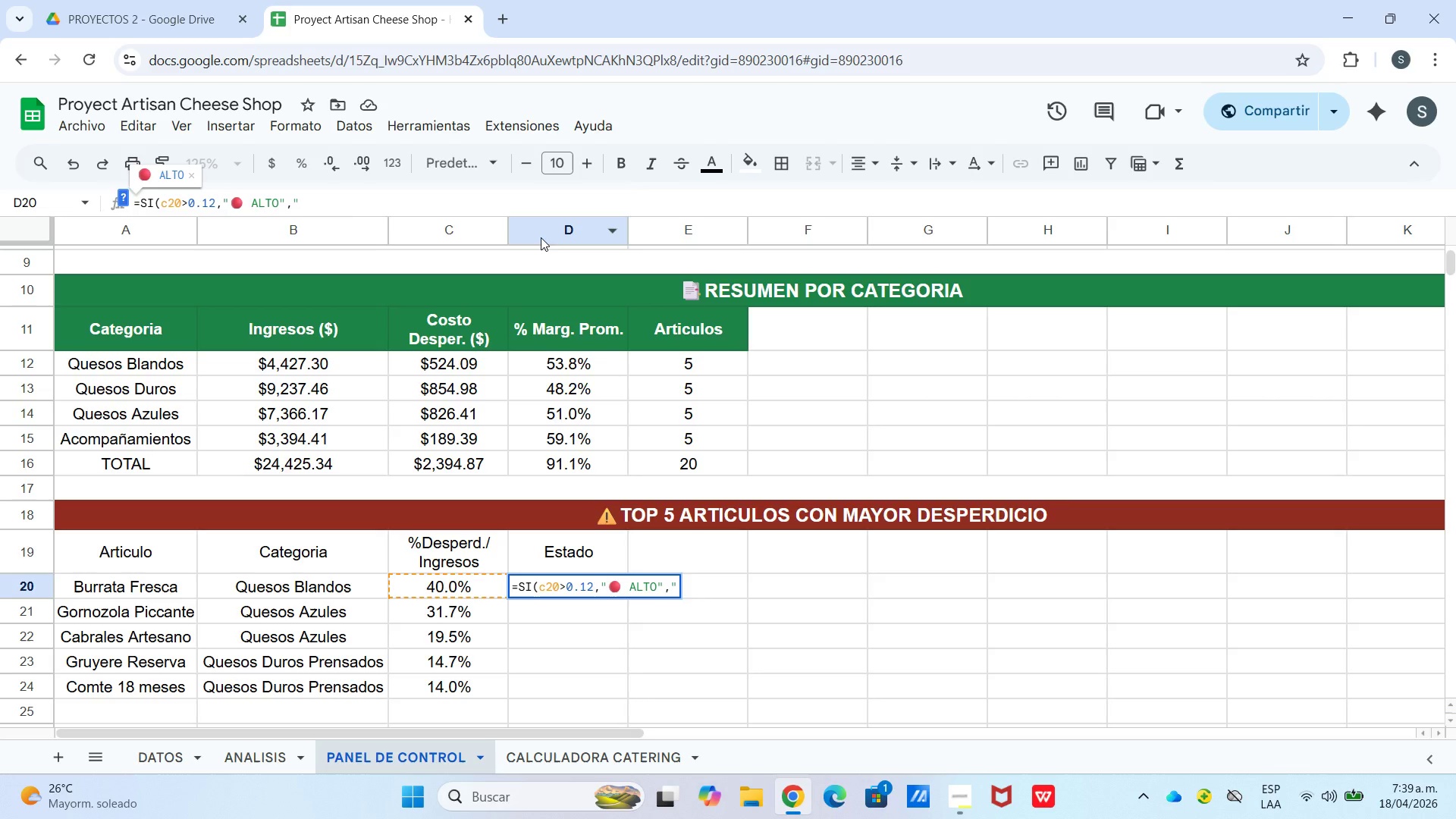 
left_click([510, 206])
 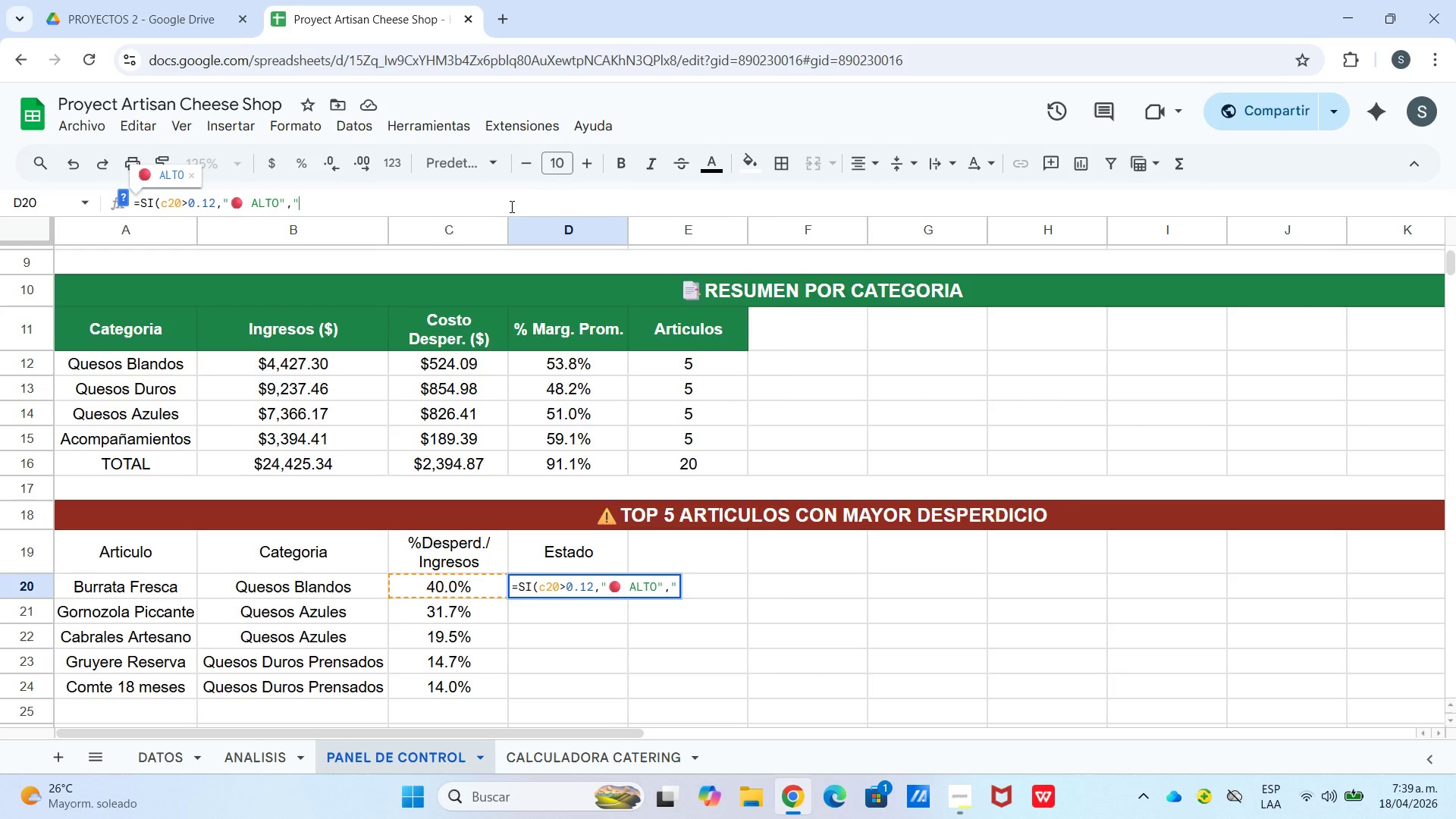 
right_click([510, 206])
 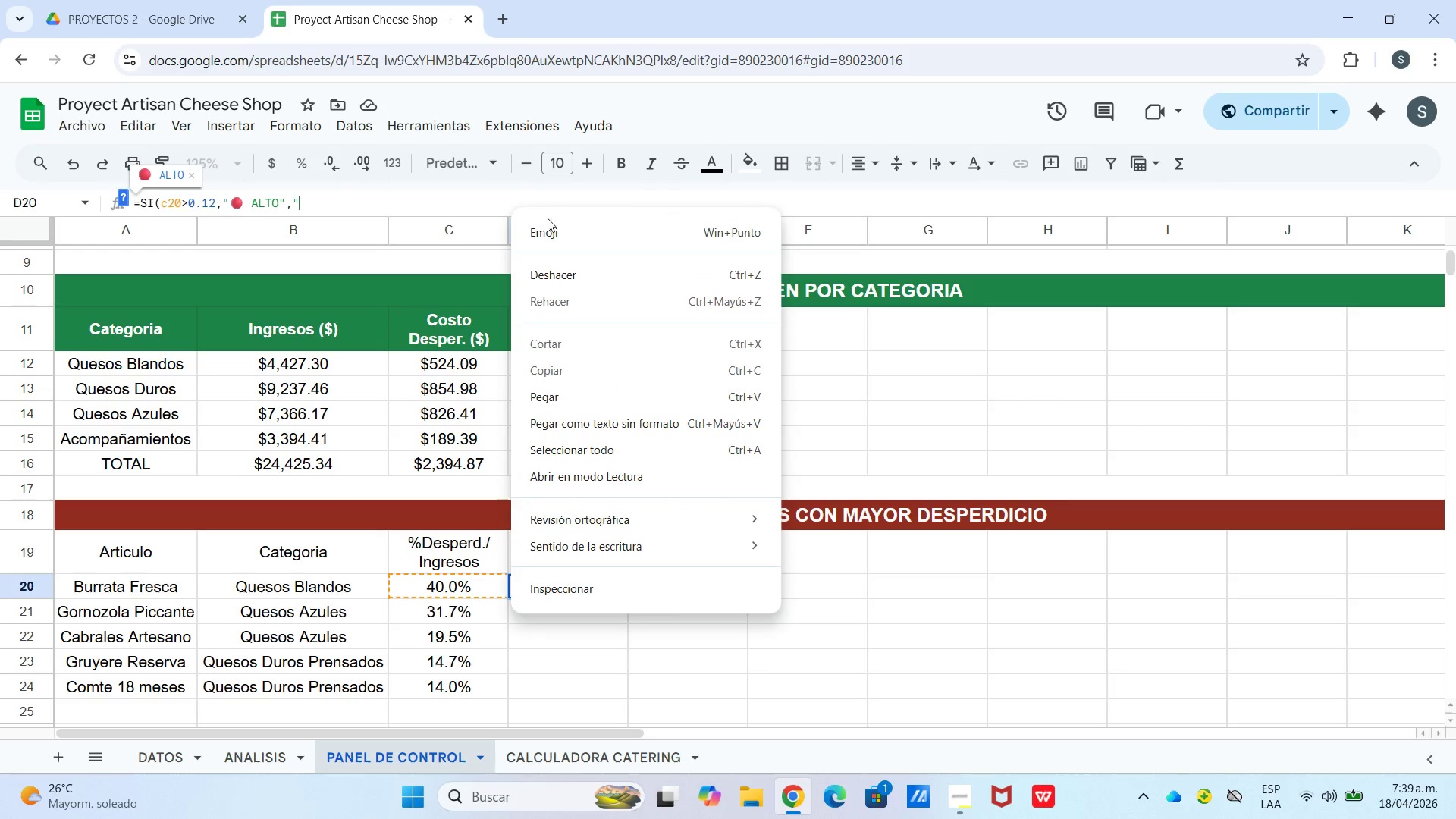 
left_click([549, 228])
 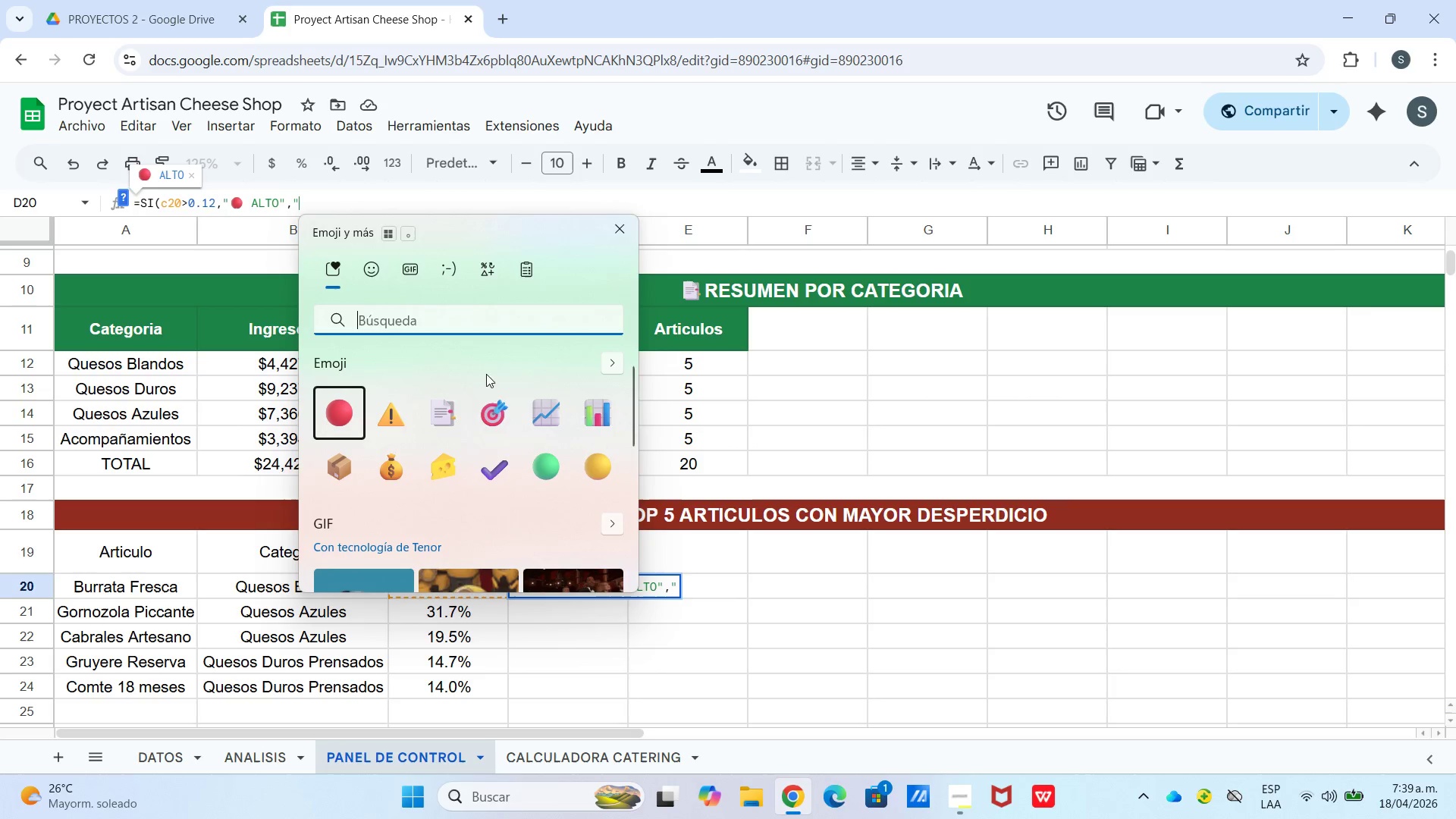 
left_click([507, 470])
 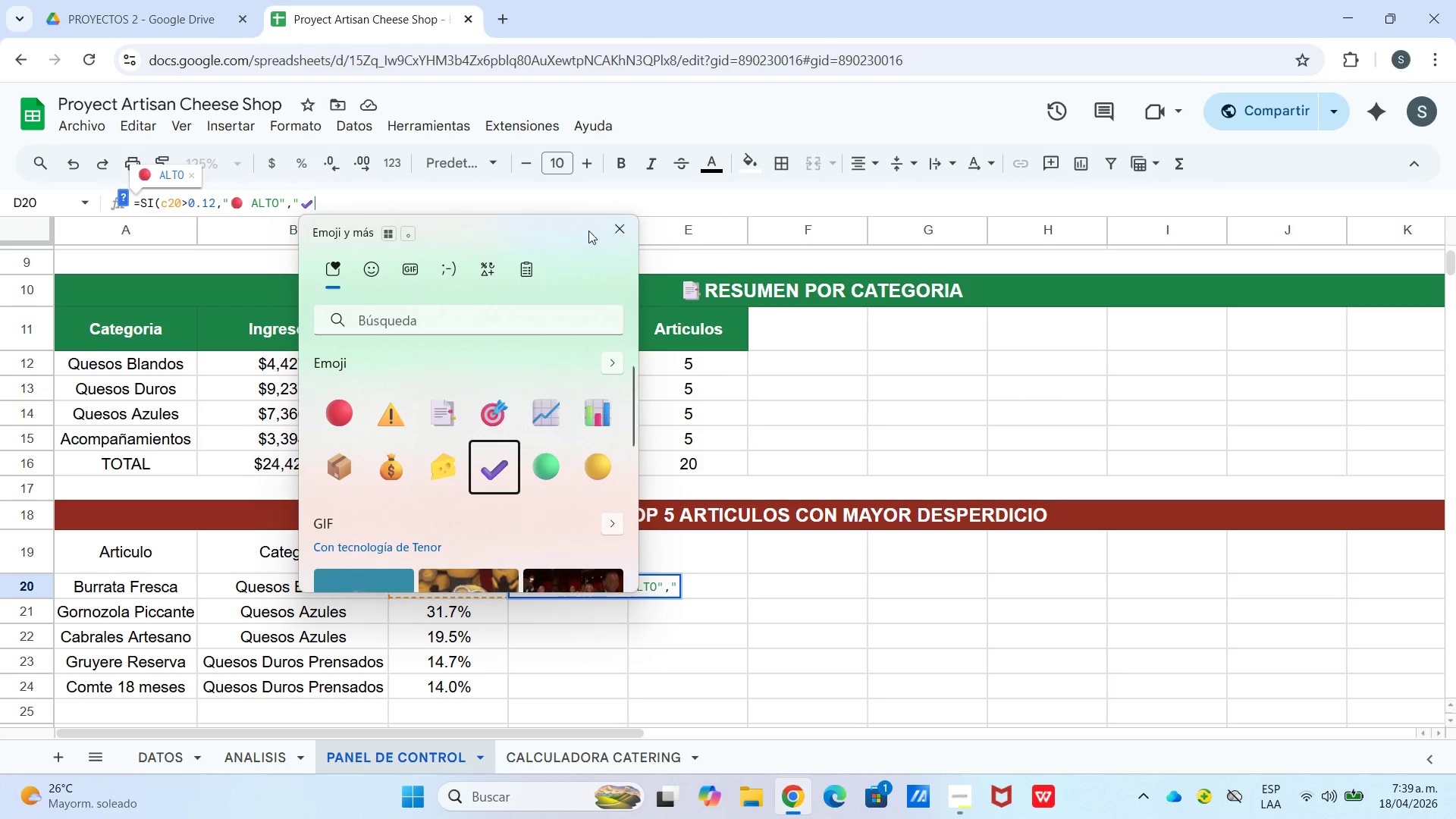 
left_click([617, 228])
 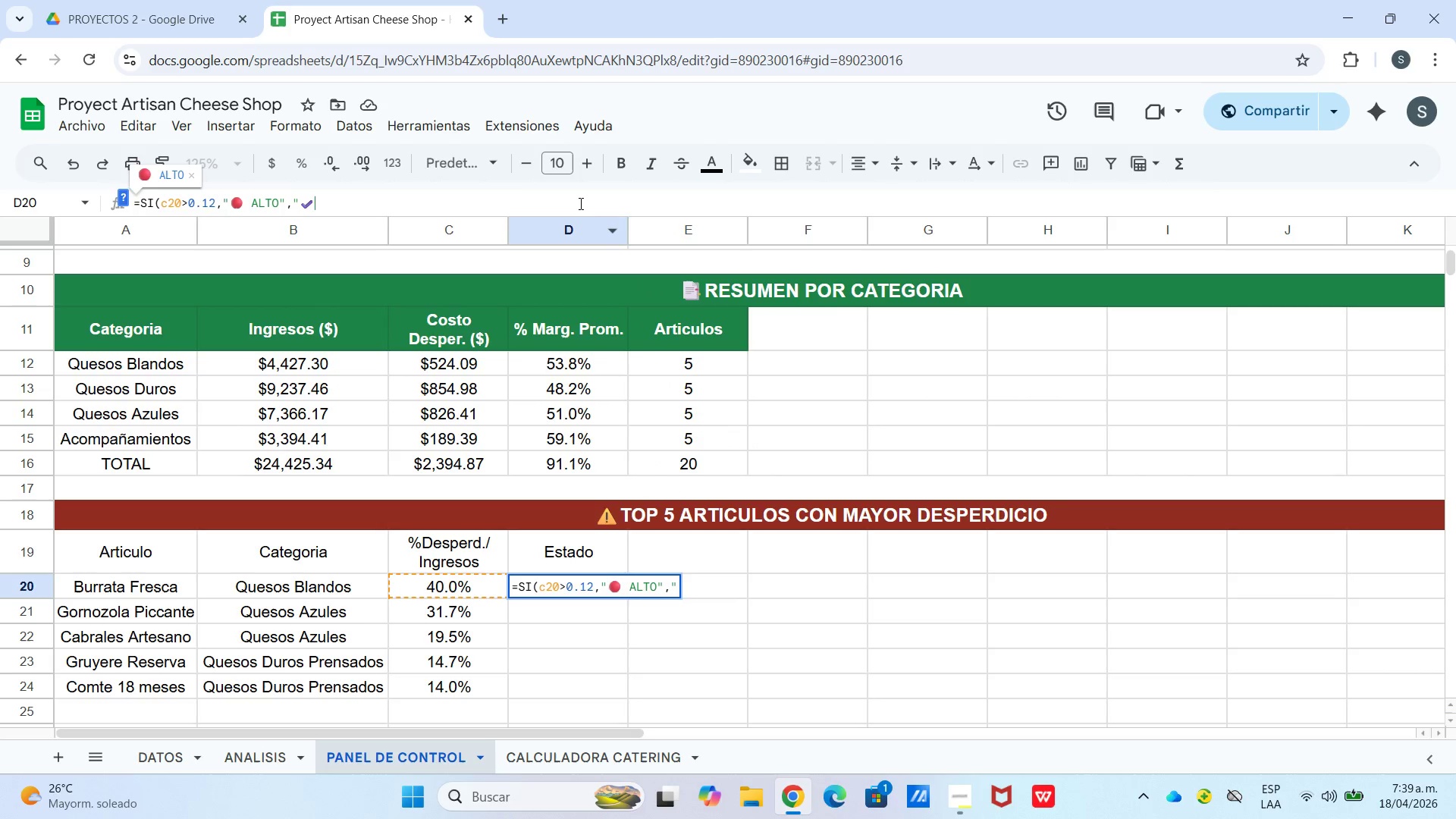 
left_click([578, 202])
 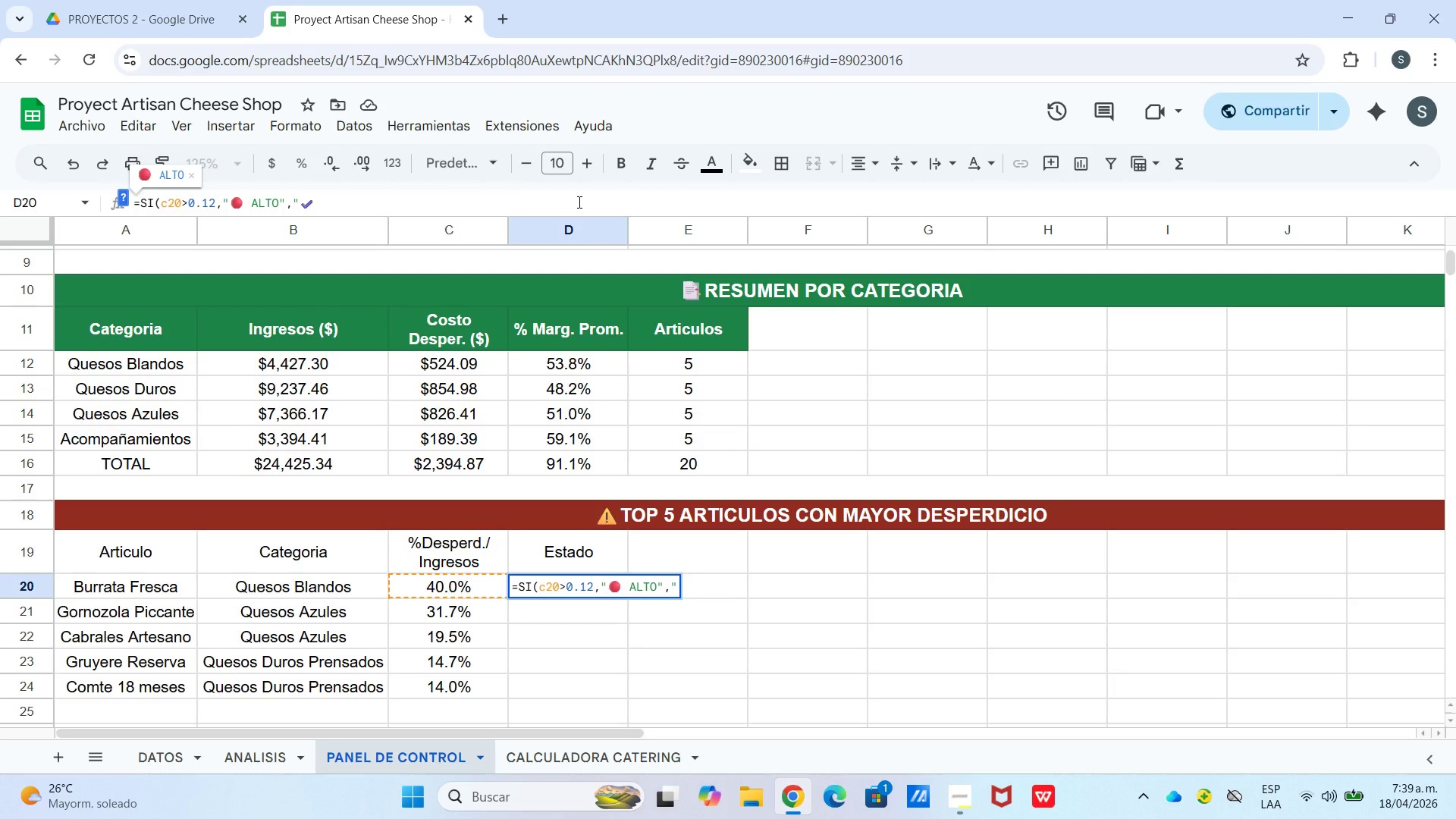 
type( Ok@()
 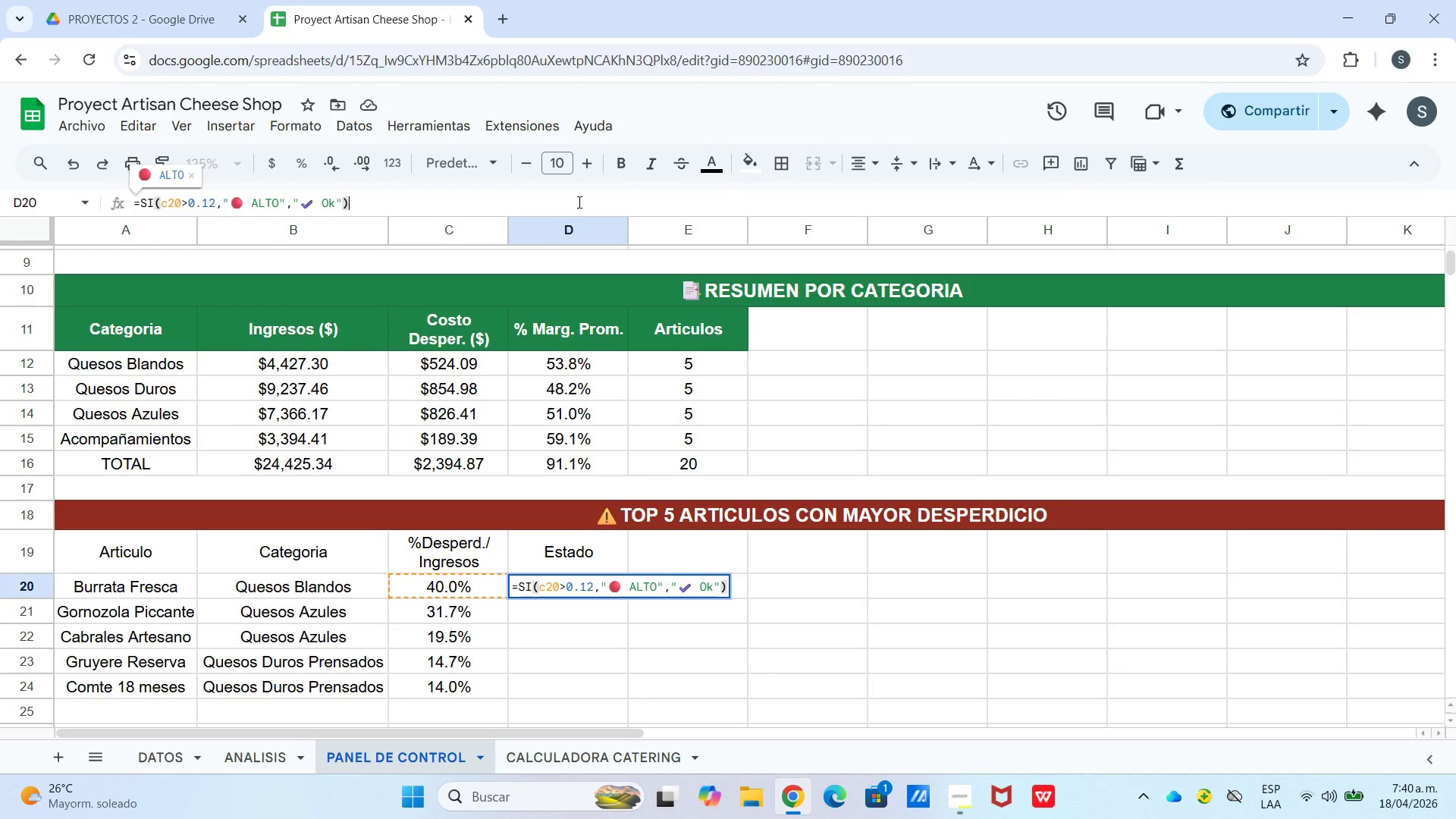 
key(Enter)
 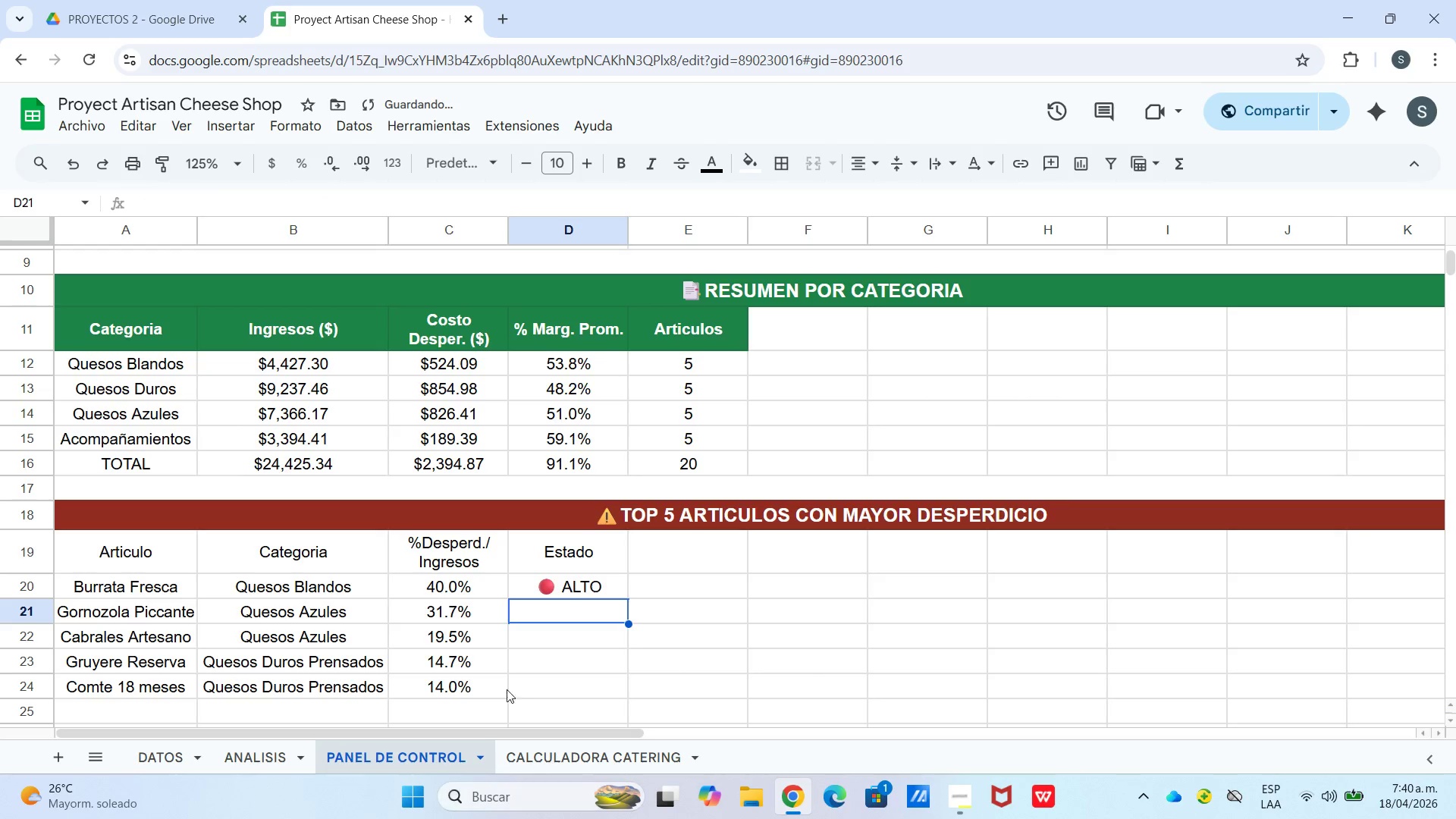 
left_click([537, 587])
 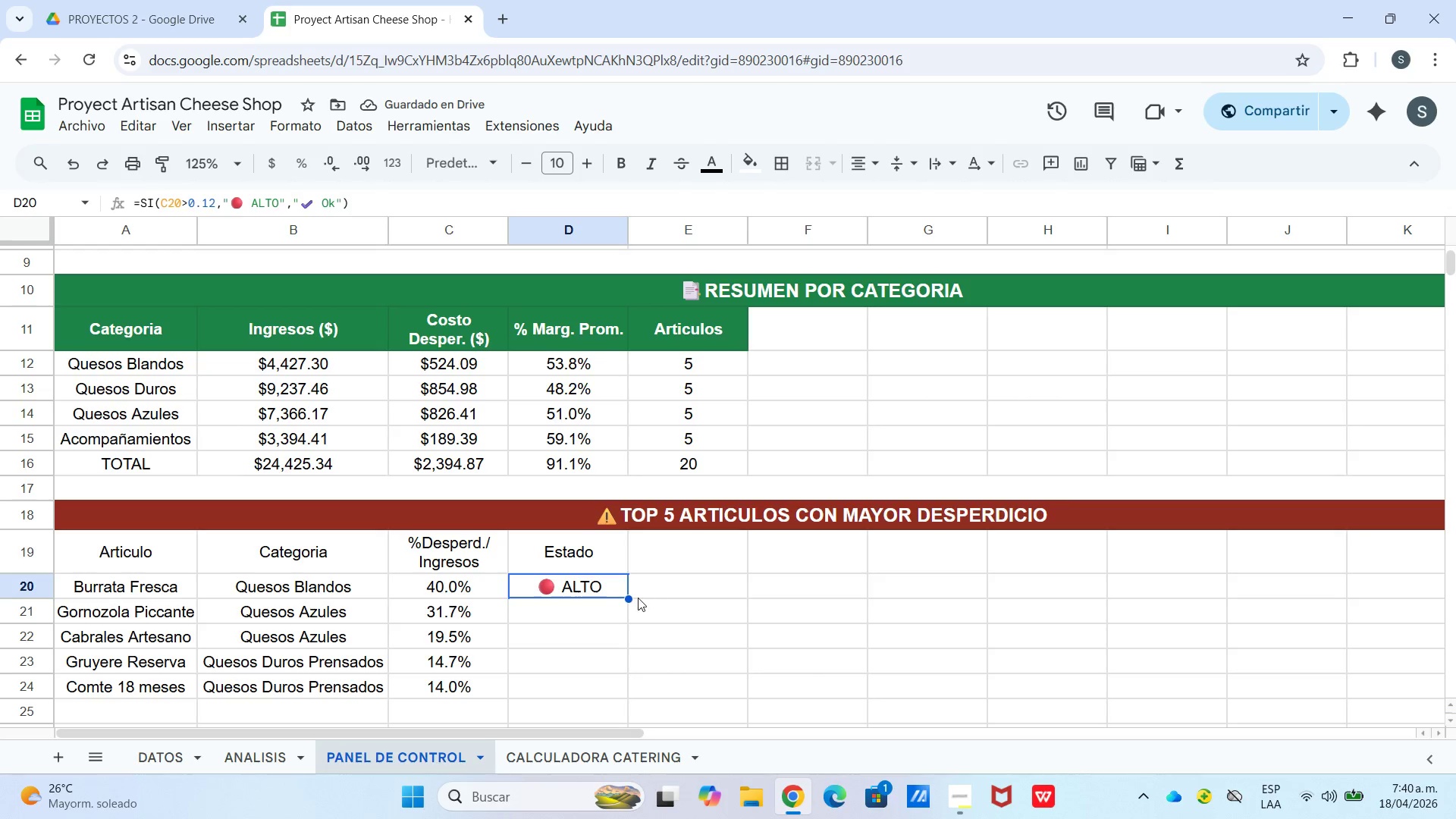 
left_click_drag(start_coordinate=[627, 597], to_coordinate=[628, 681])
 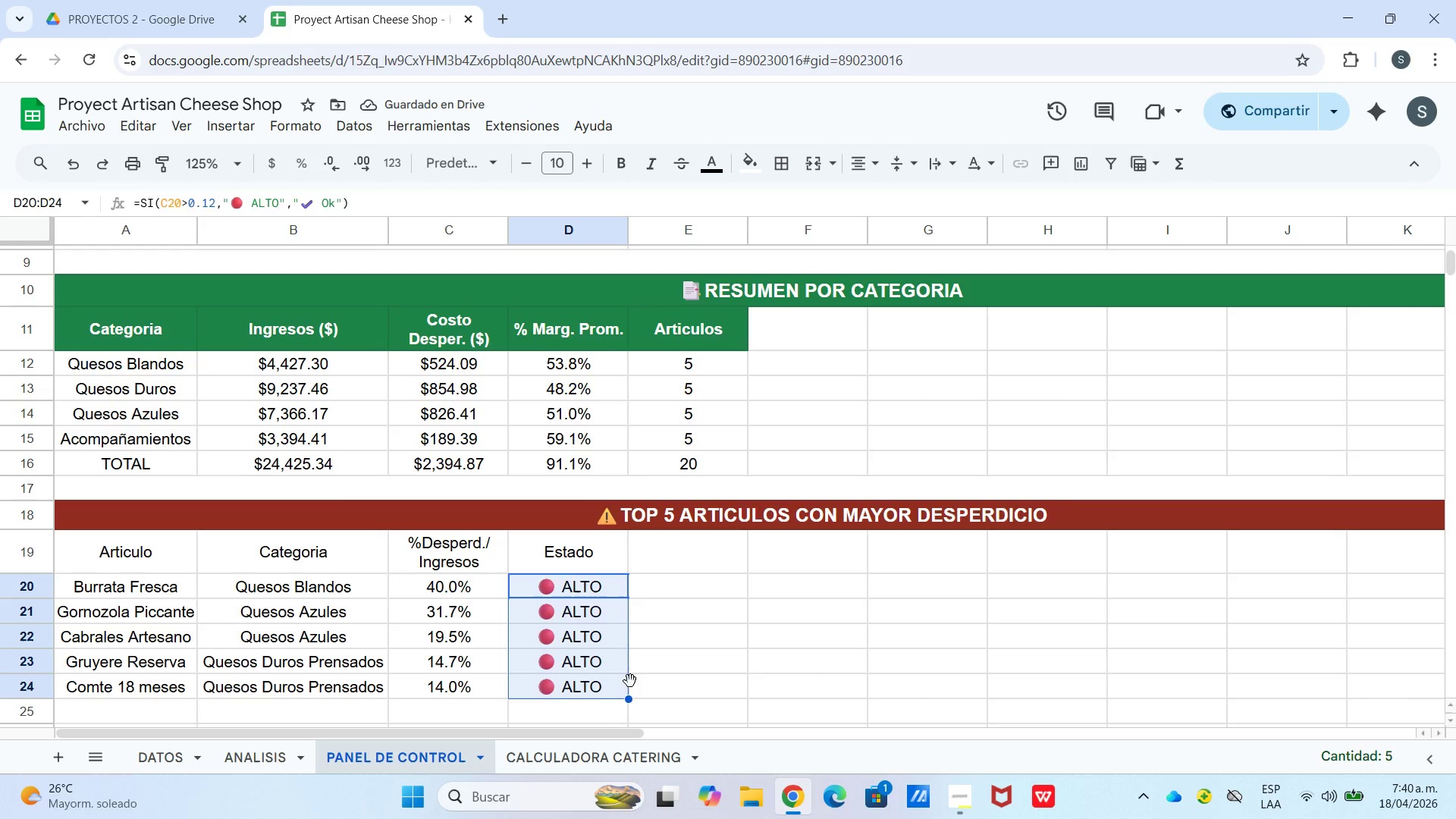 
wait(9.03)
 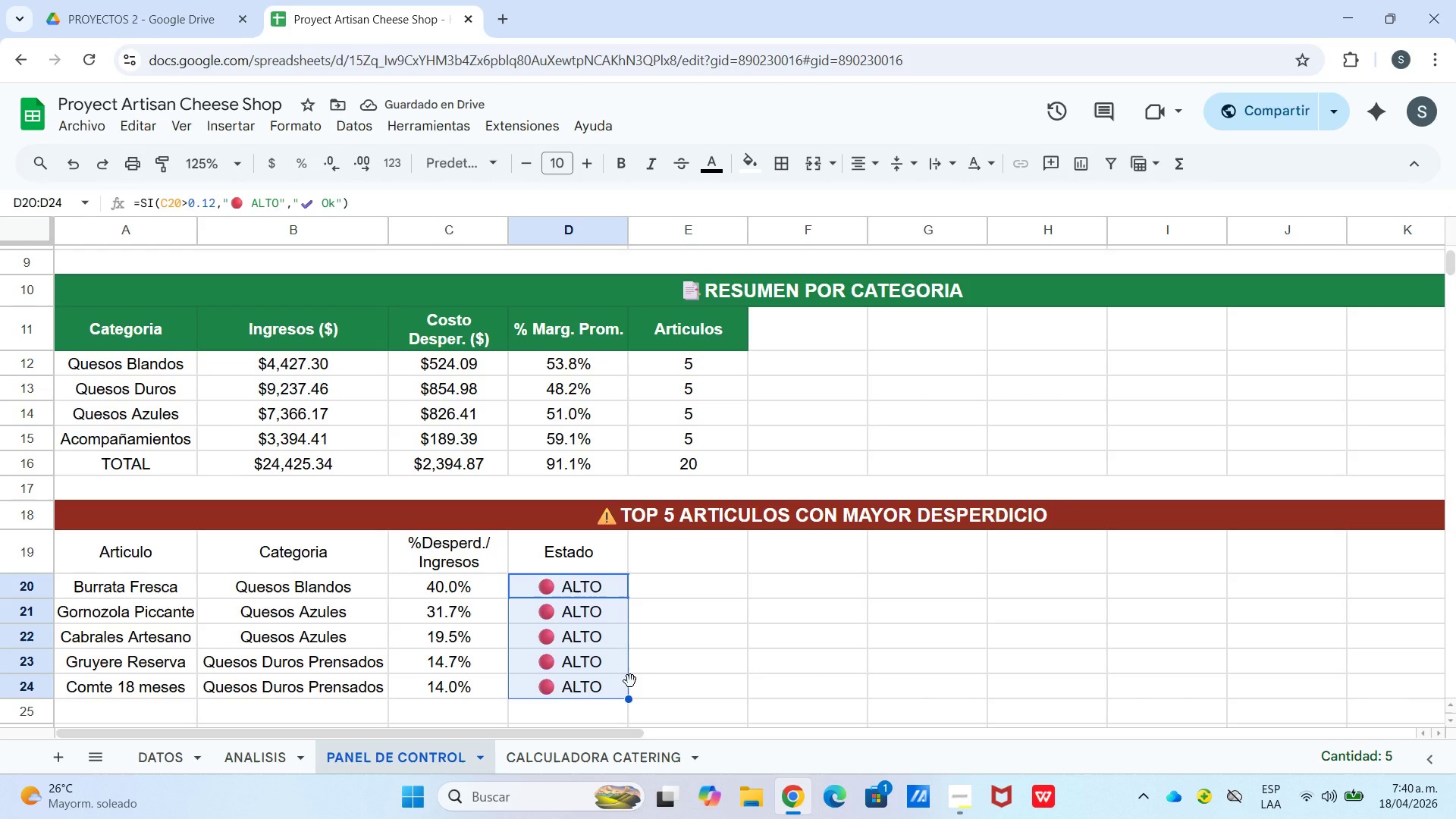 
double_click([598, 613])
 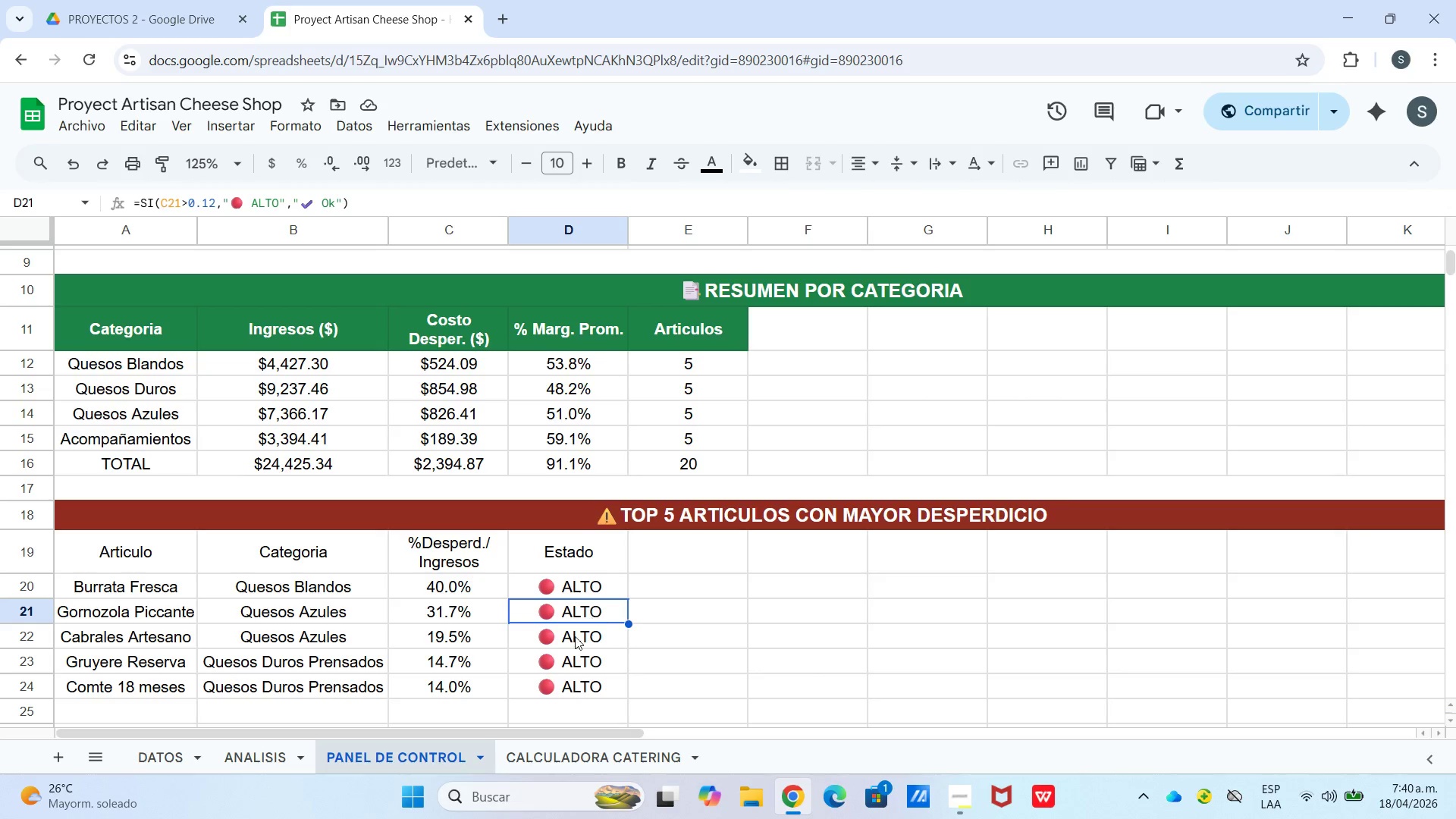 
double_click([590, 667])
 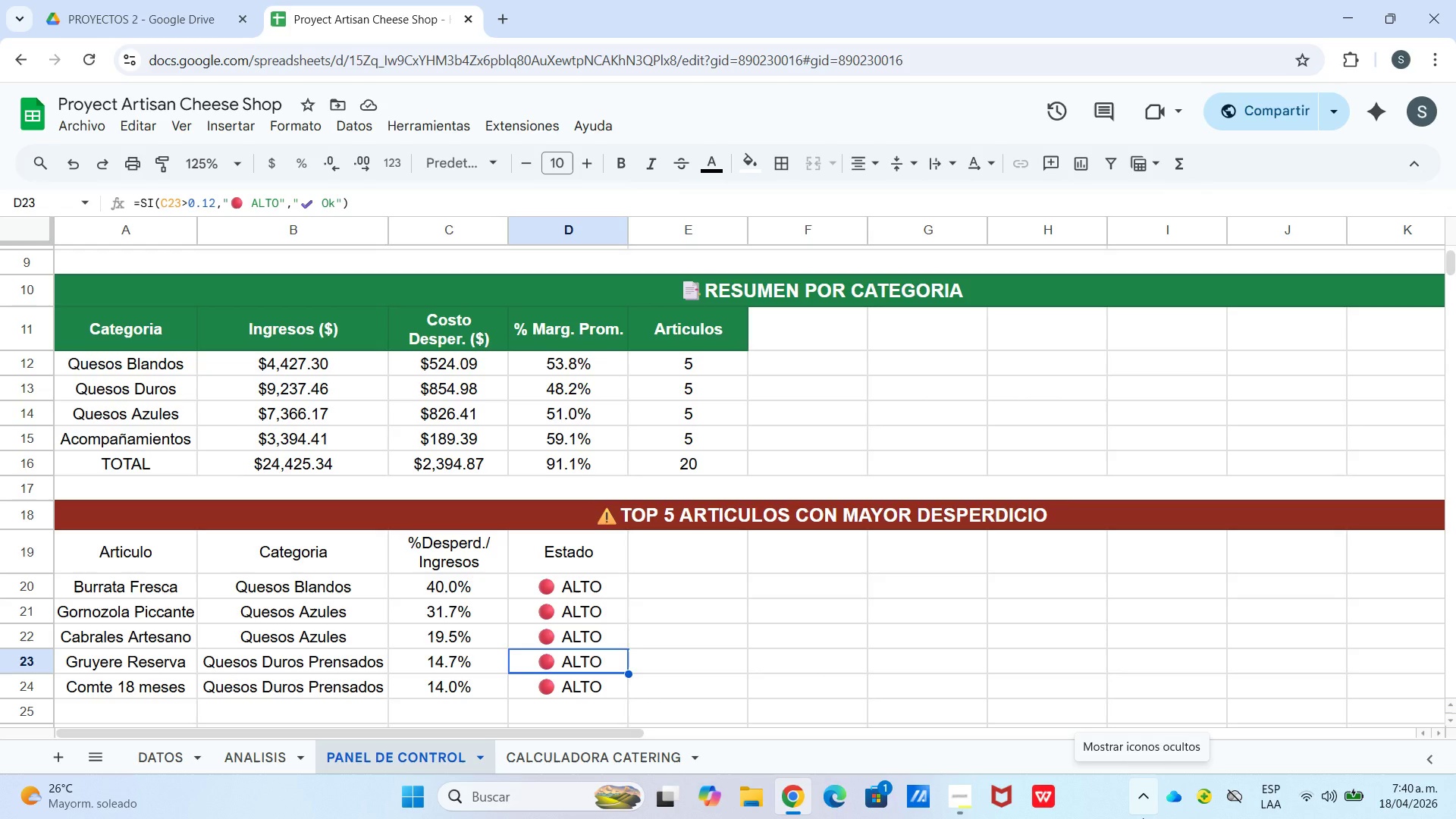 
wait(17.51)
 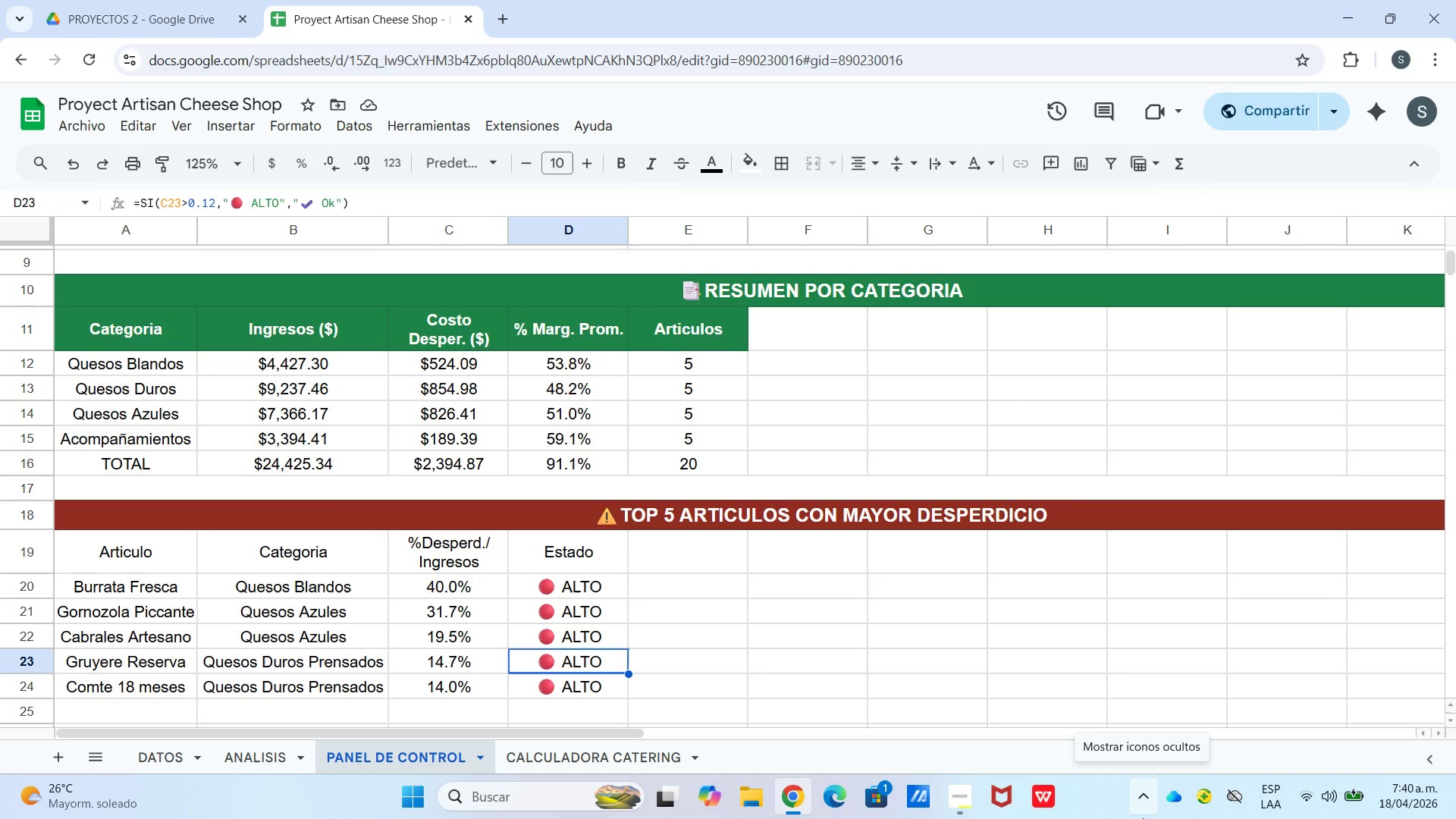 
mouse_move([1212, 810])
 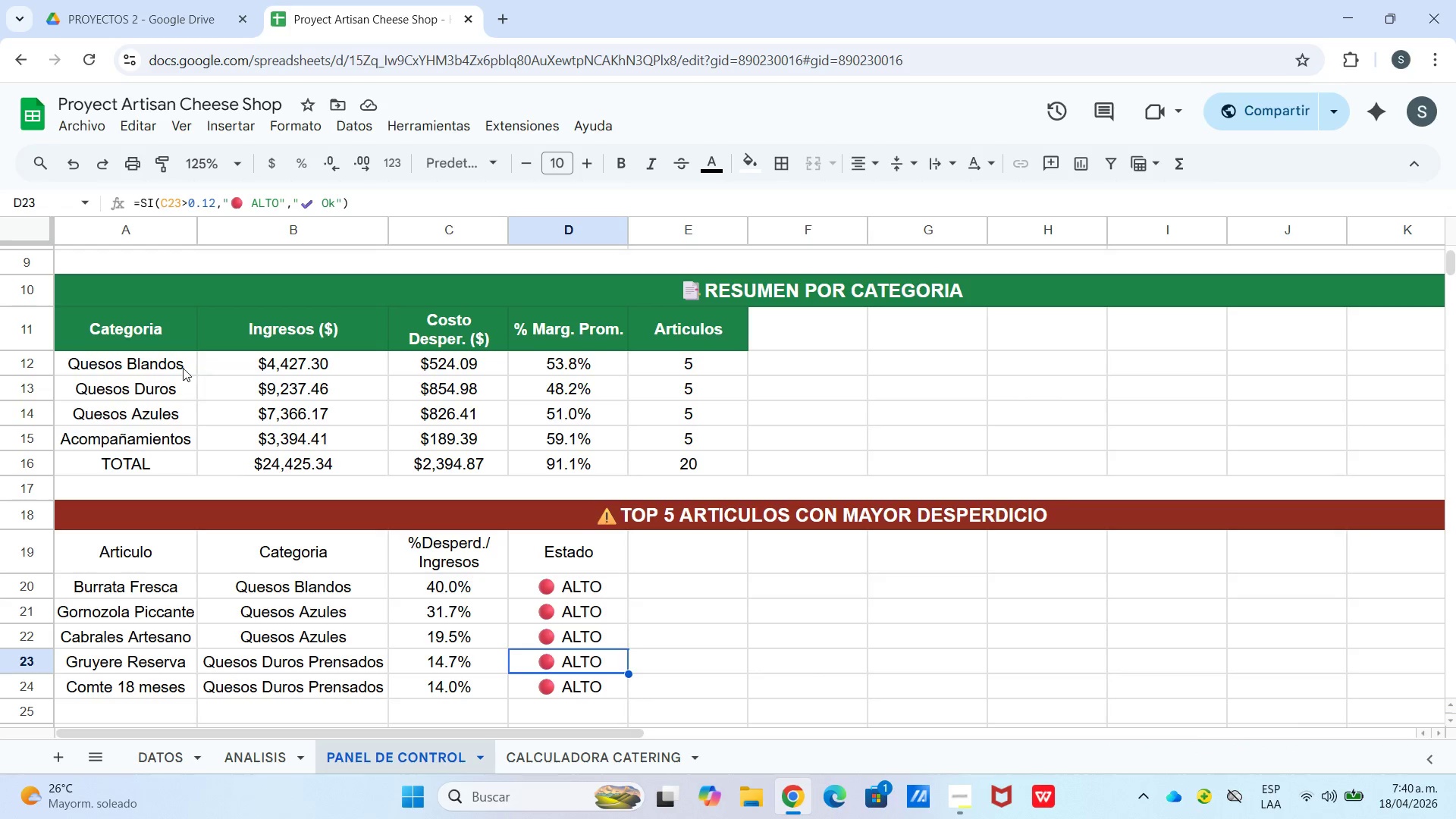 
left_click_drag(start_coordinate=[174, 369], to_coordinate=[726, 375])
 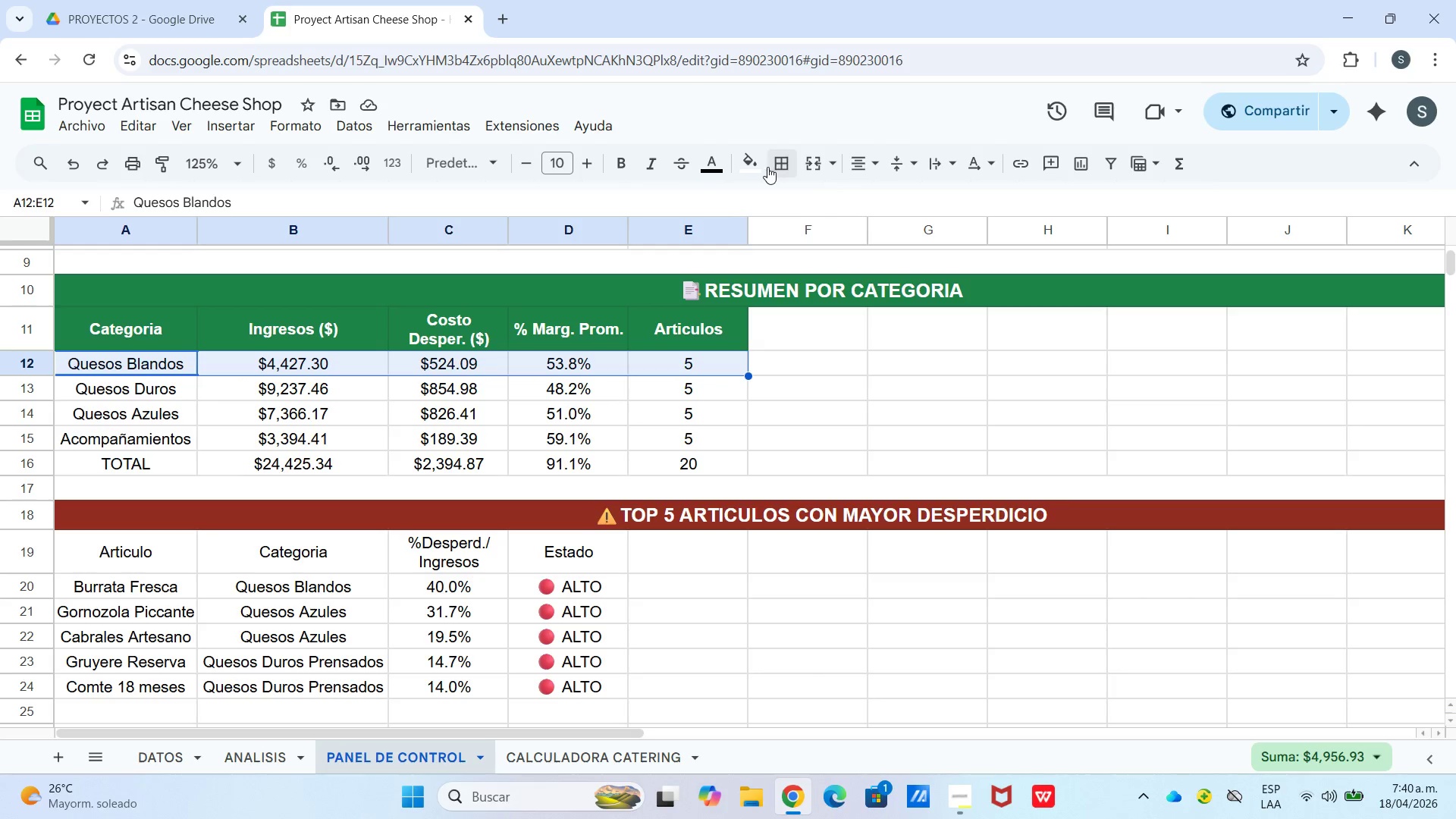 
left_click([755, 172])
 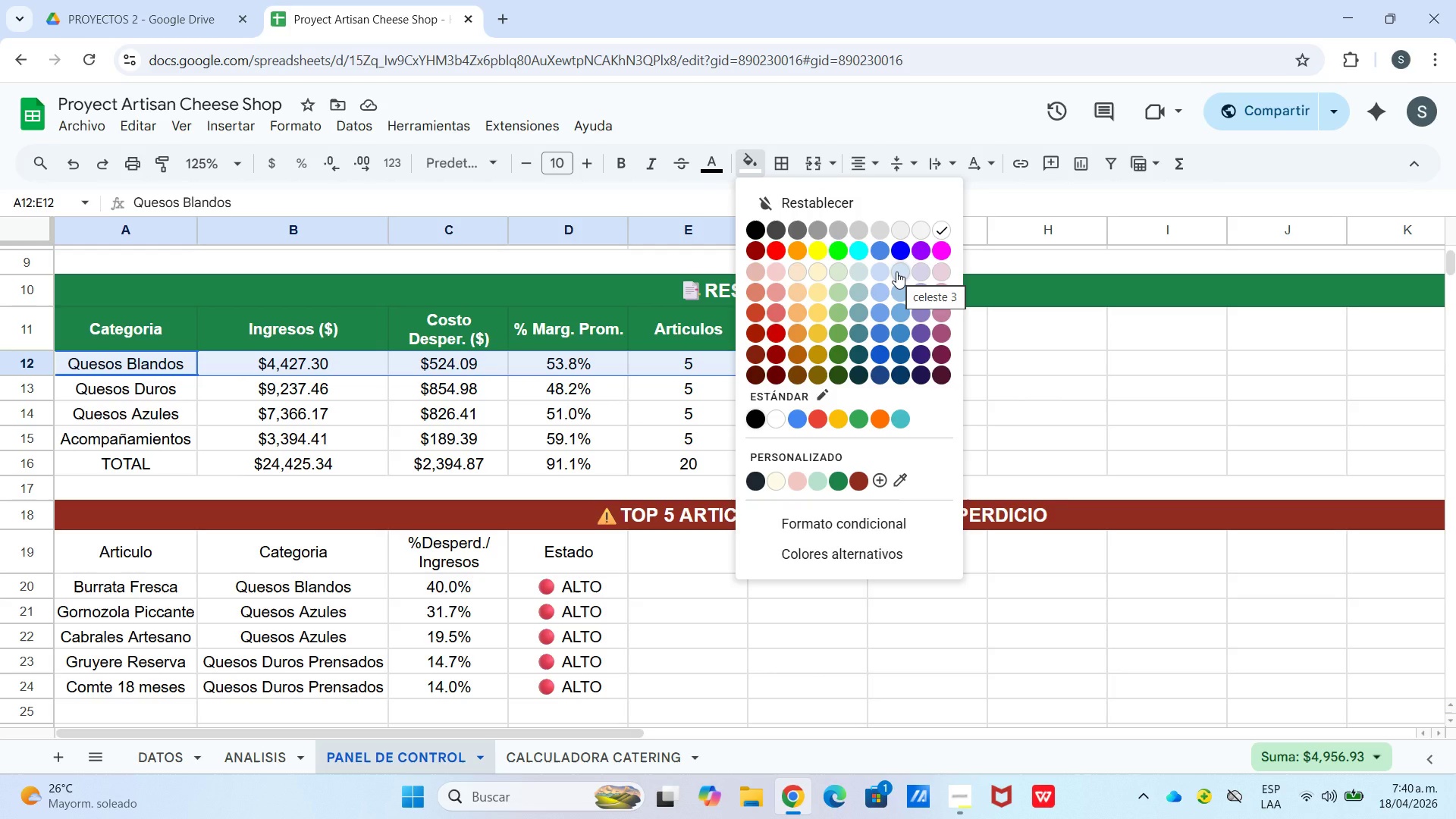 
left_click([896, 271])
 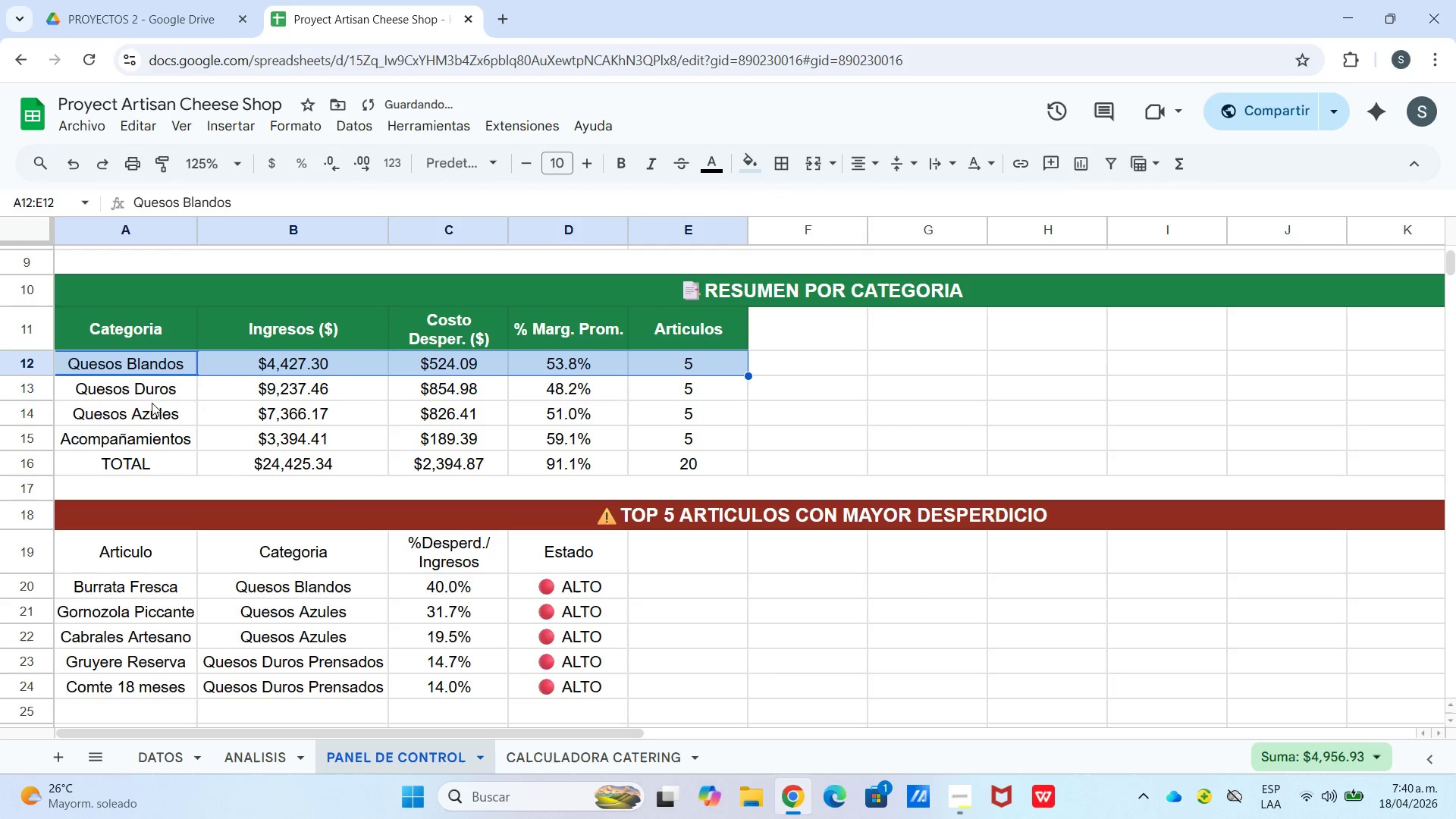 
left_click_drag(start_coordinate=[153, 391], to_coordinate=[710, 398])
 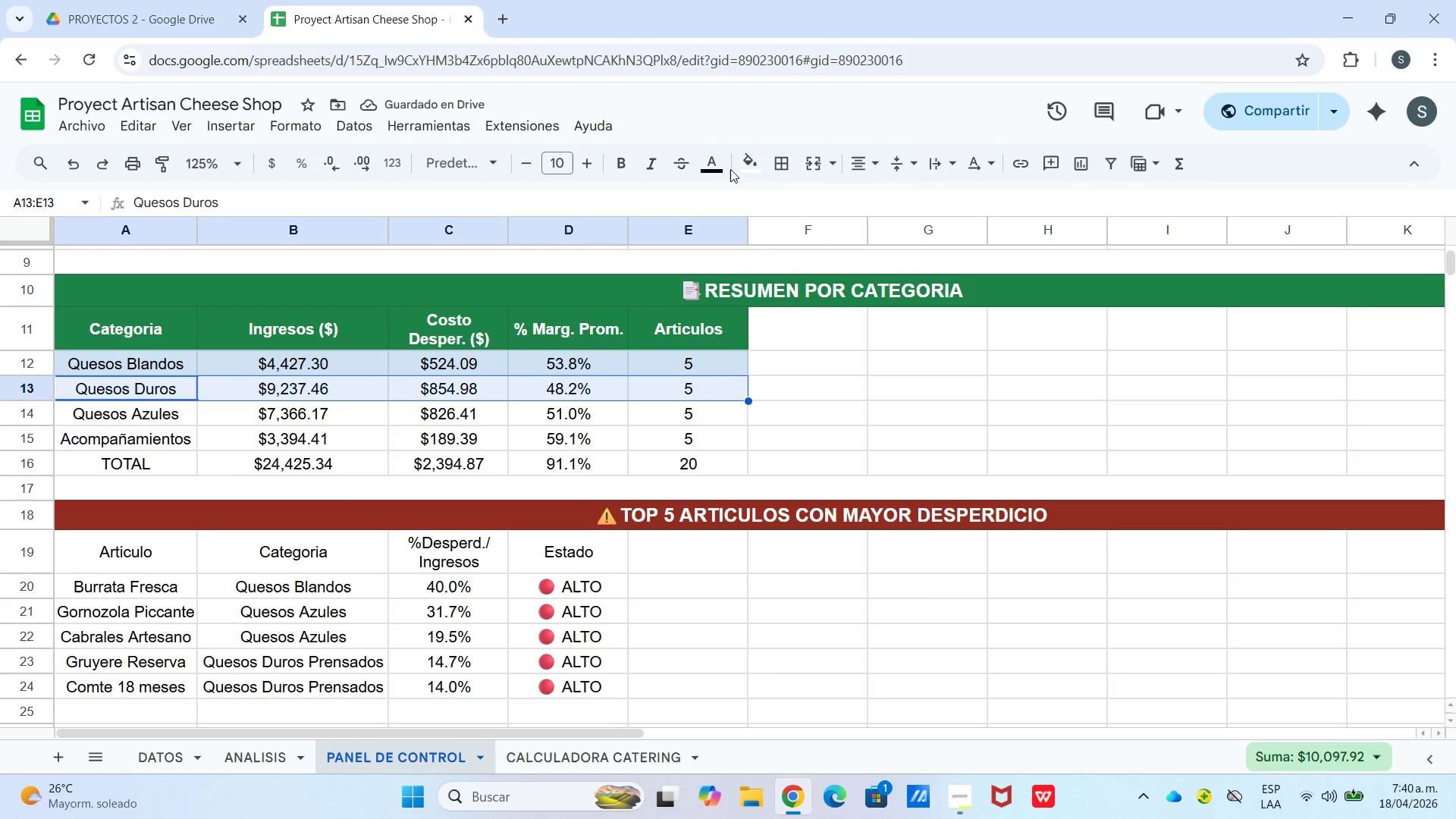 
double_click([746, 165])
 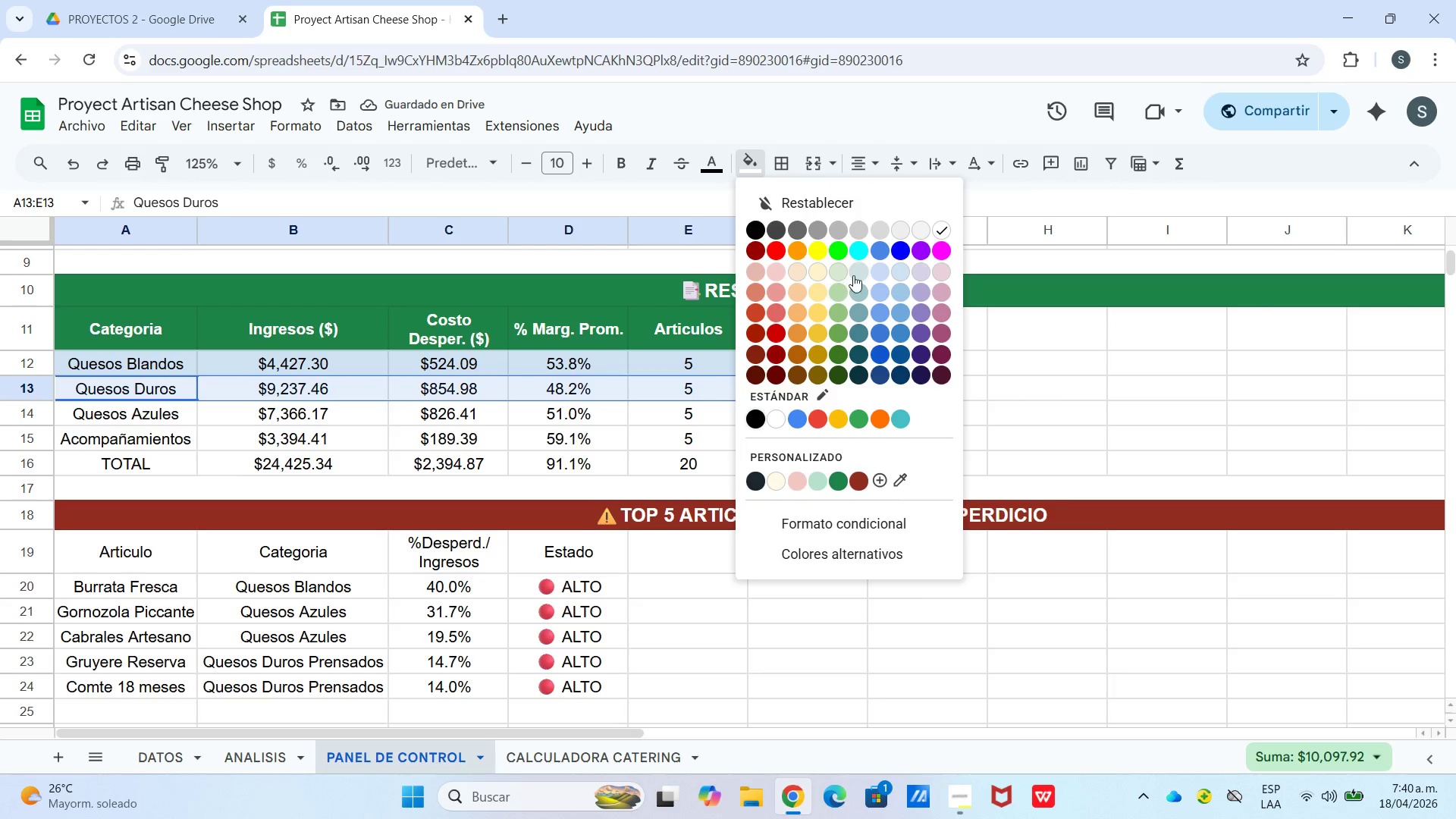 
left_click([844, 269])
 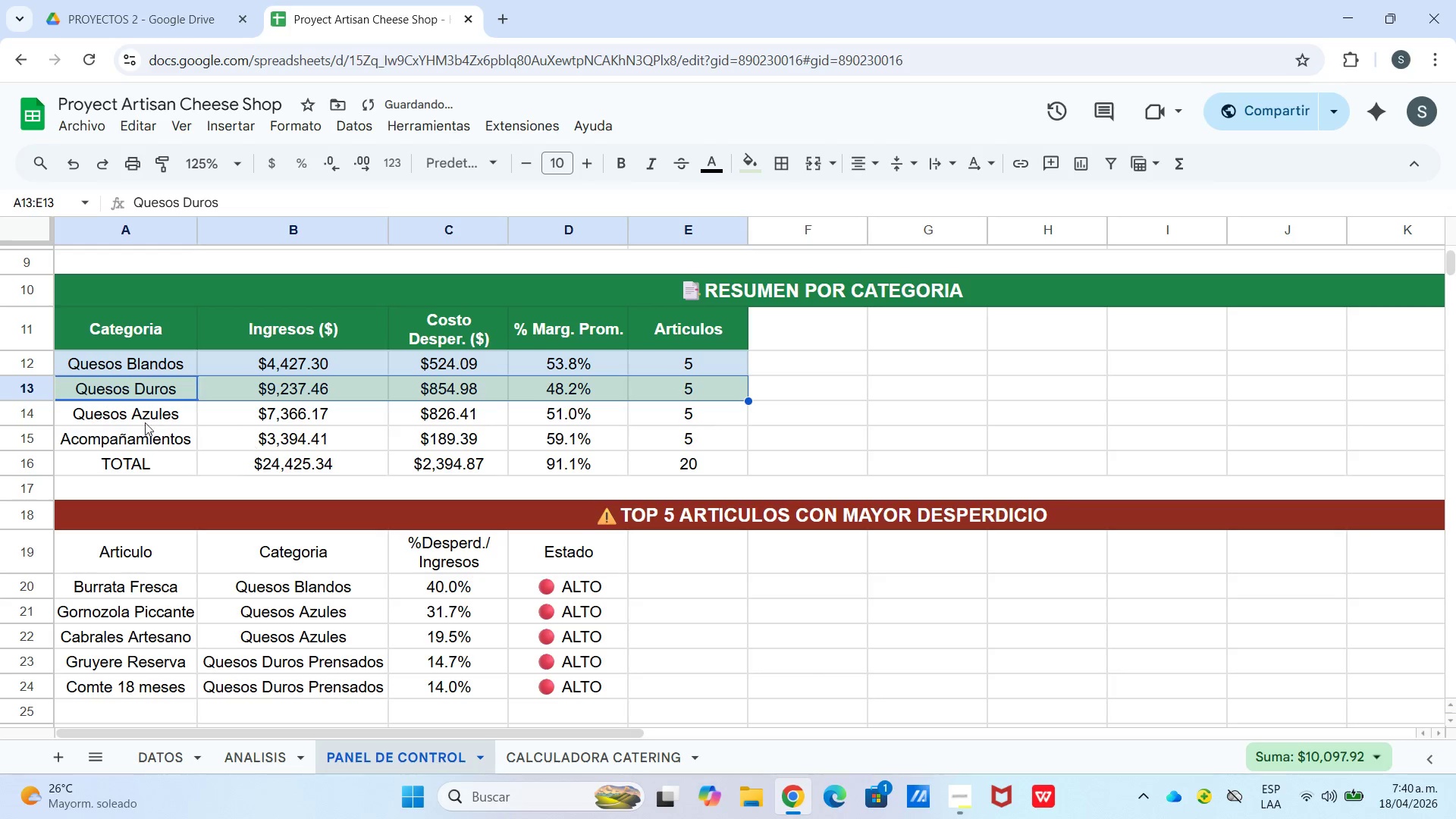 
left_click_drag(start_coordinate=[143, 413], to_coordinate=[636, 413])
 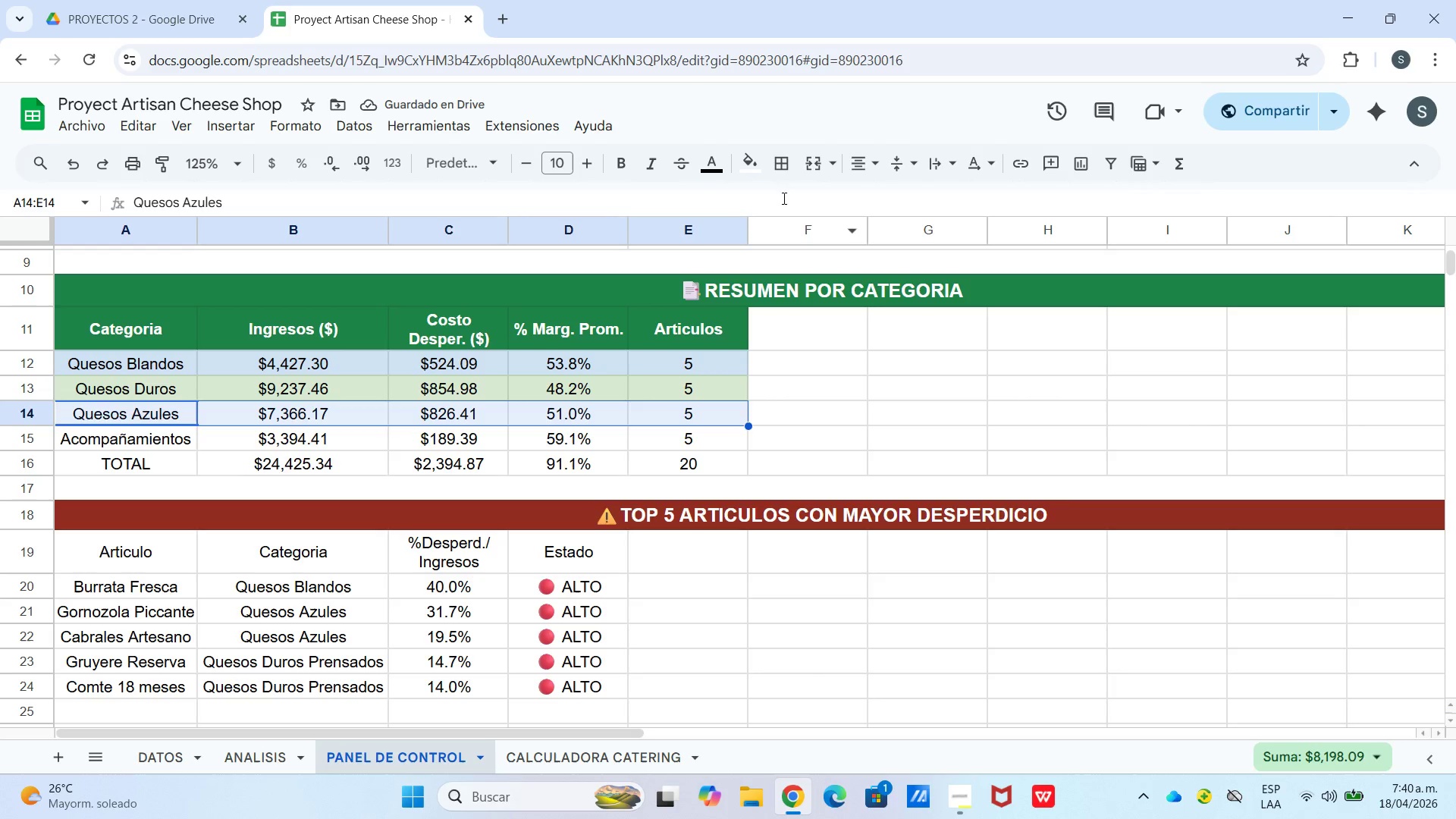 
left_click([742, 169])
 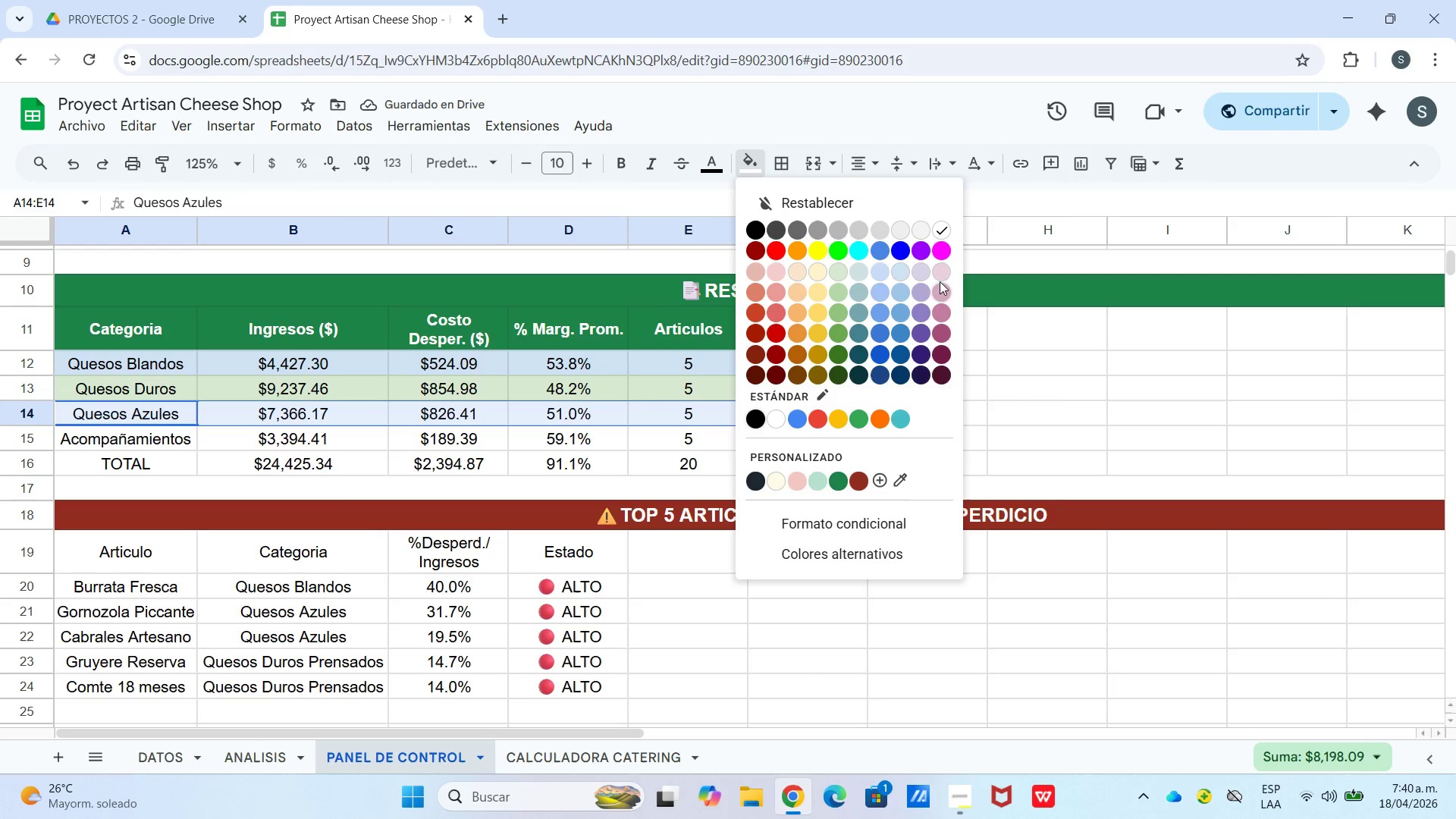 
left_click([942, 269])
 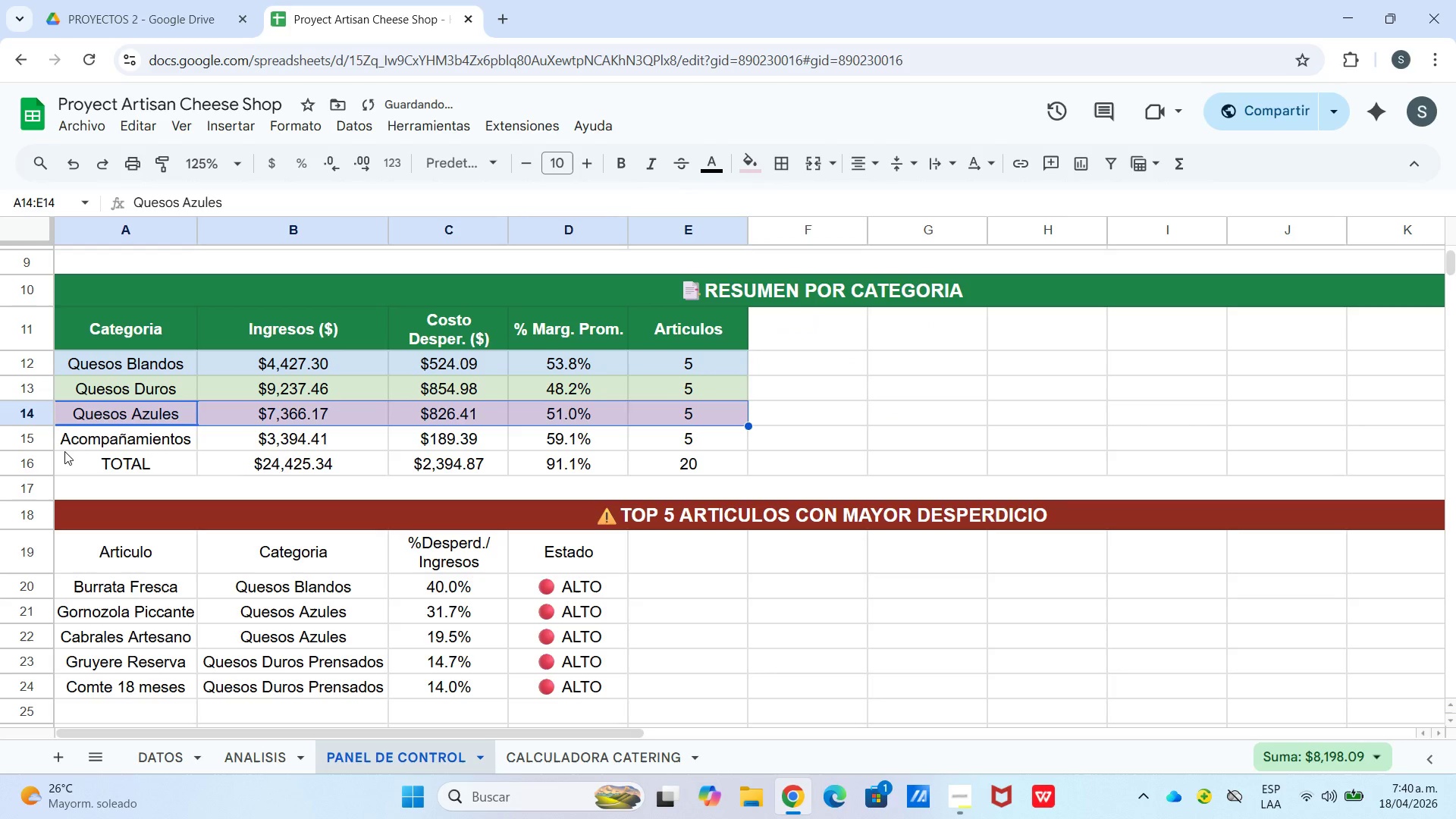 
left_click_drag(start_coordinate=[113, 438], to_coordinate=[688, 431])
 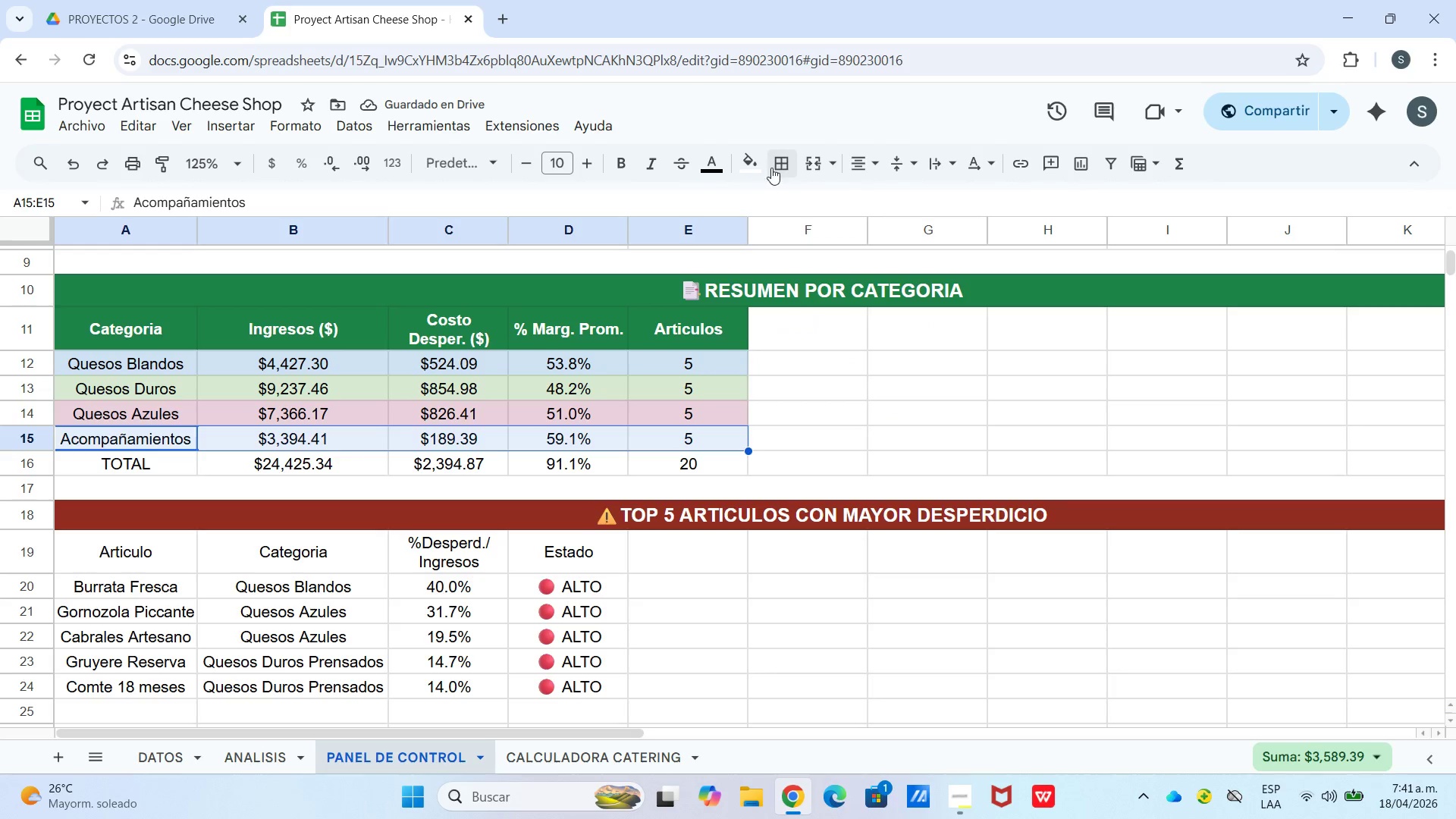 
left_click([756, 168])
 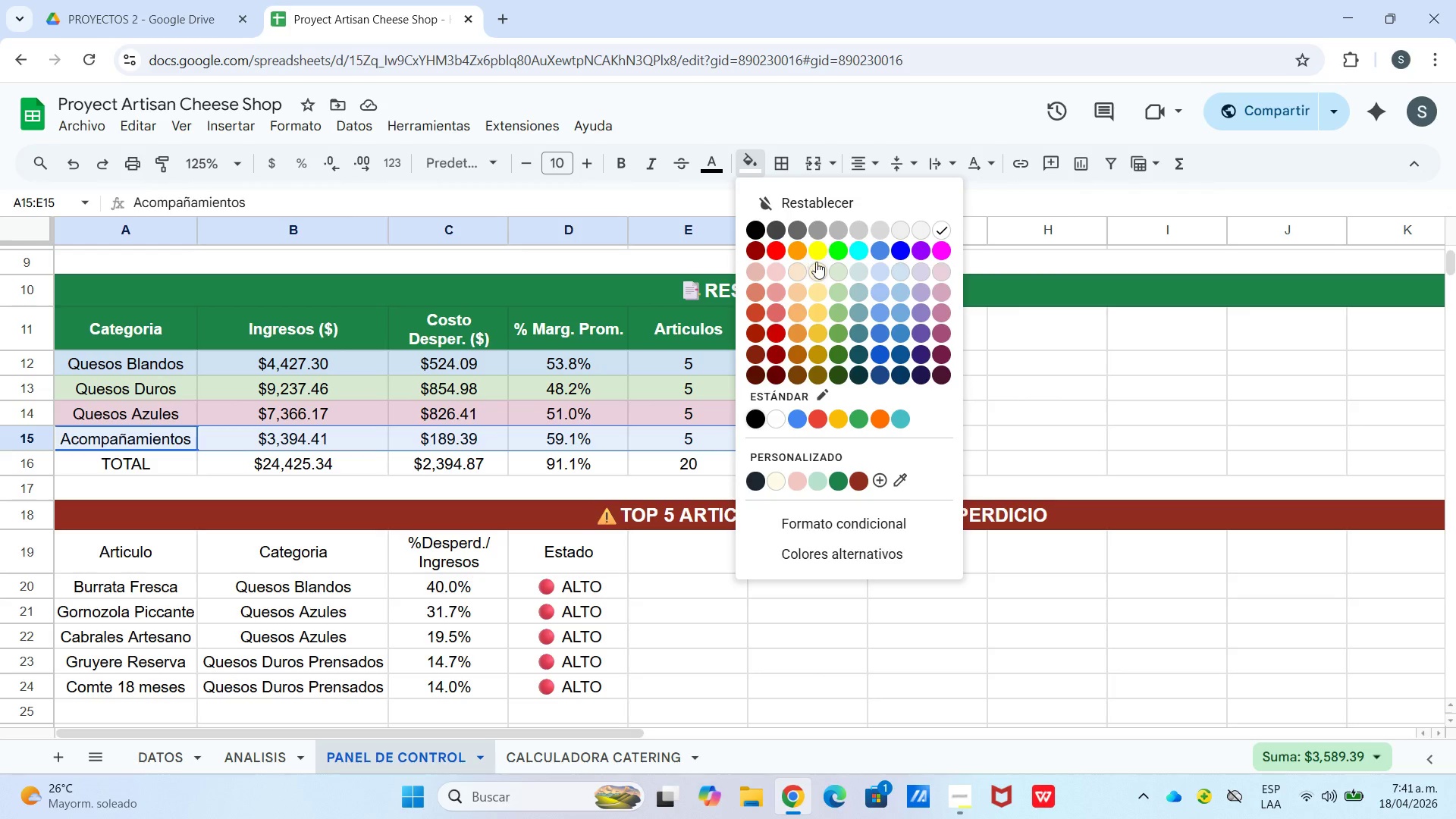 
left_click([799, 271])
 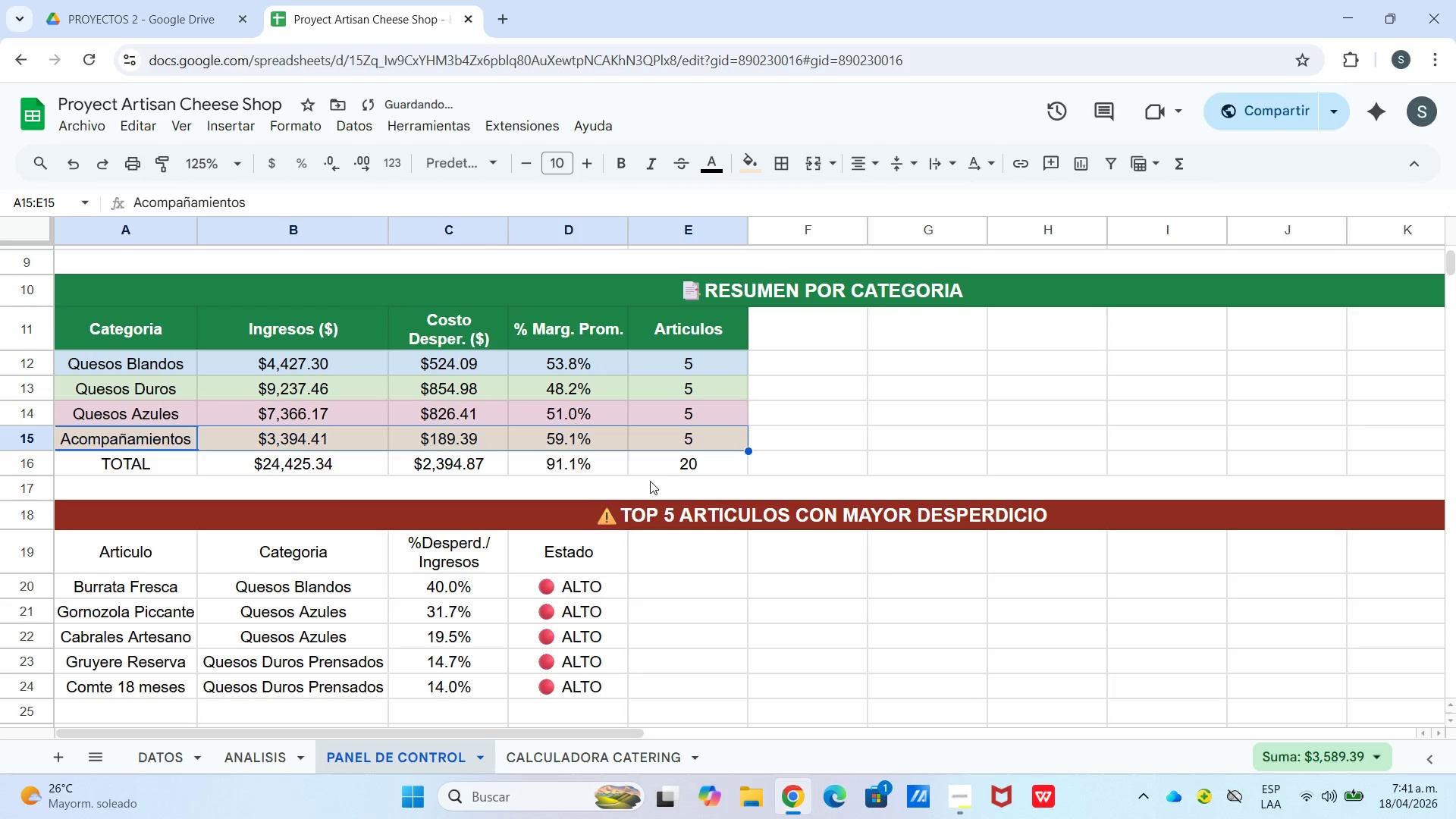 
left_click([644, 494])
 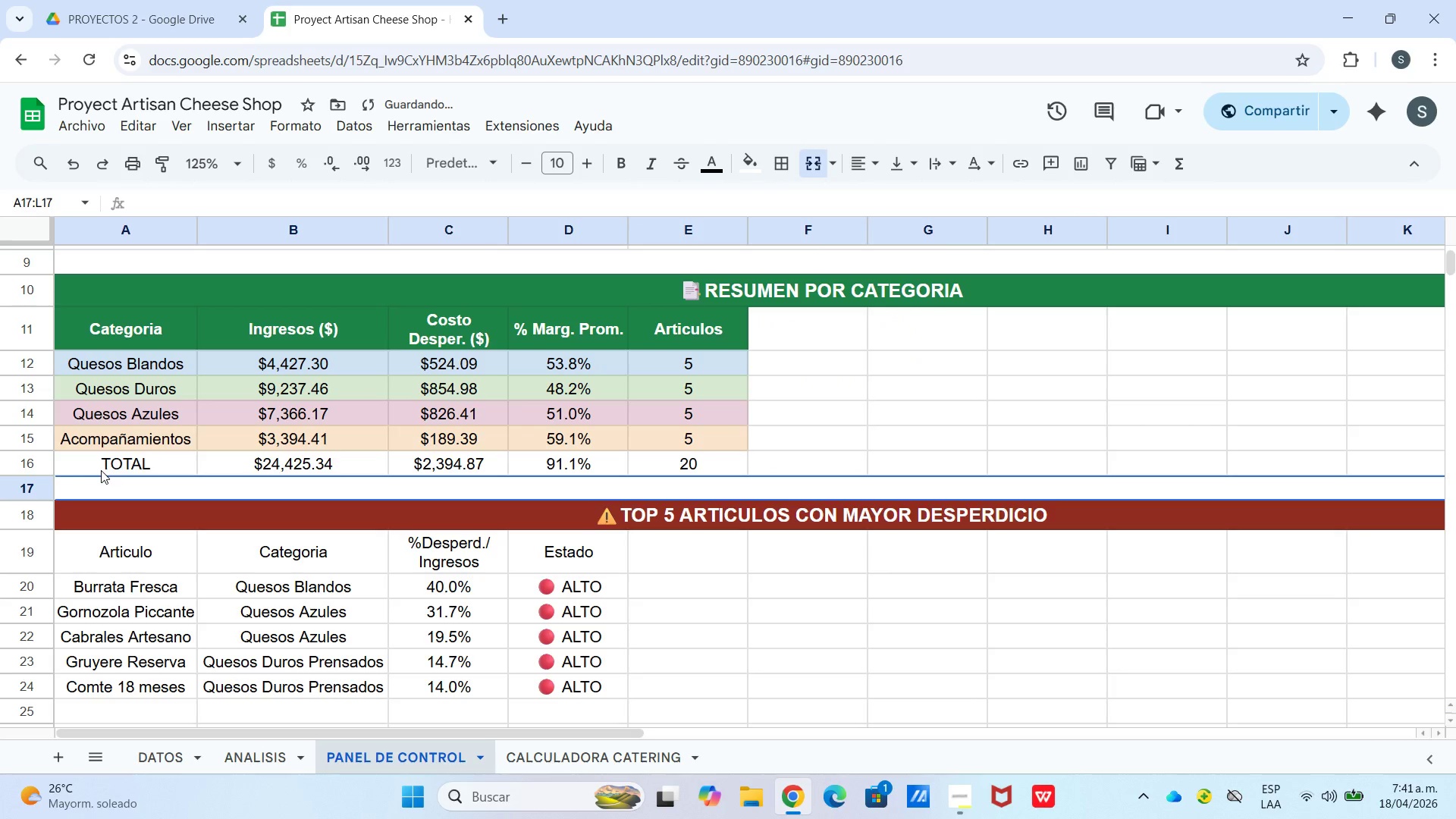 
left_click_drag(start_coordinate=[118, 468], to_coordinate=[698, 465])
 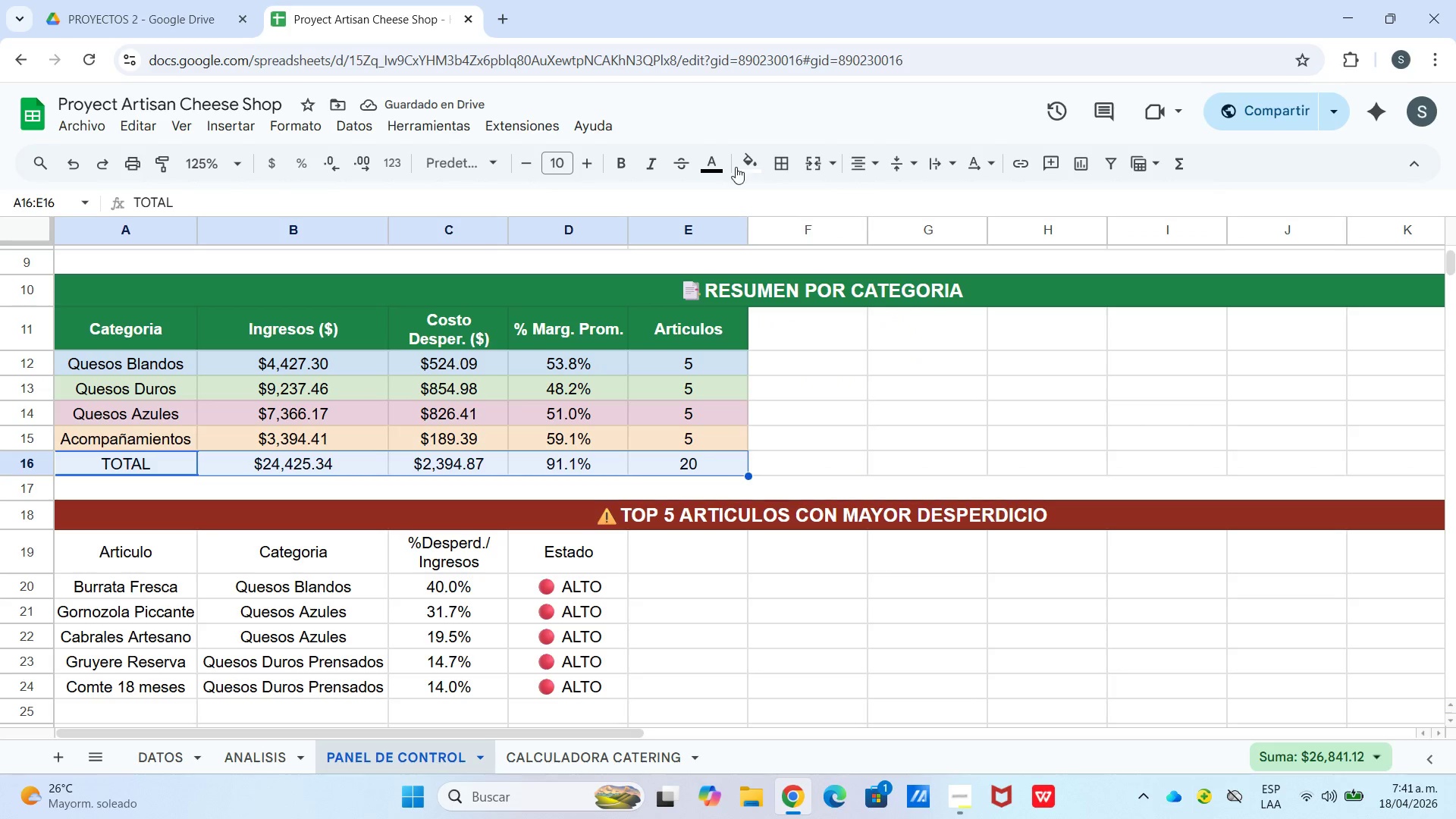 
left_click_drag(start_coordinate=[759, 172], to_coordinate=[767, 188])
 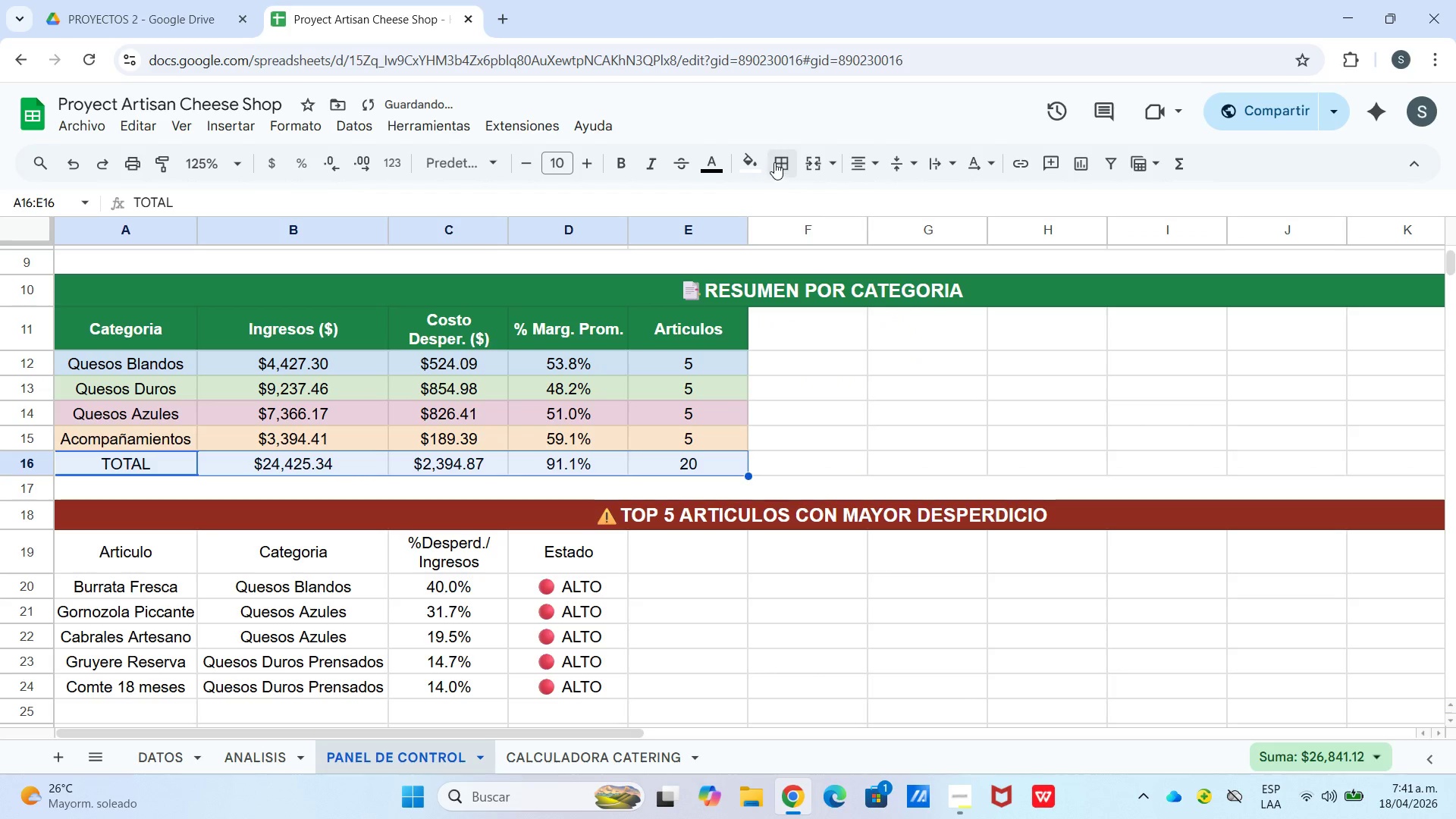 
left_click_drag(start_coordinate=[760, 161], to_coordinate=[760, 165])
 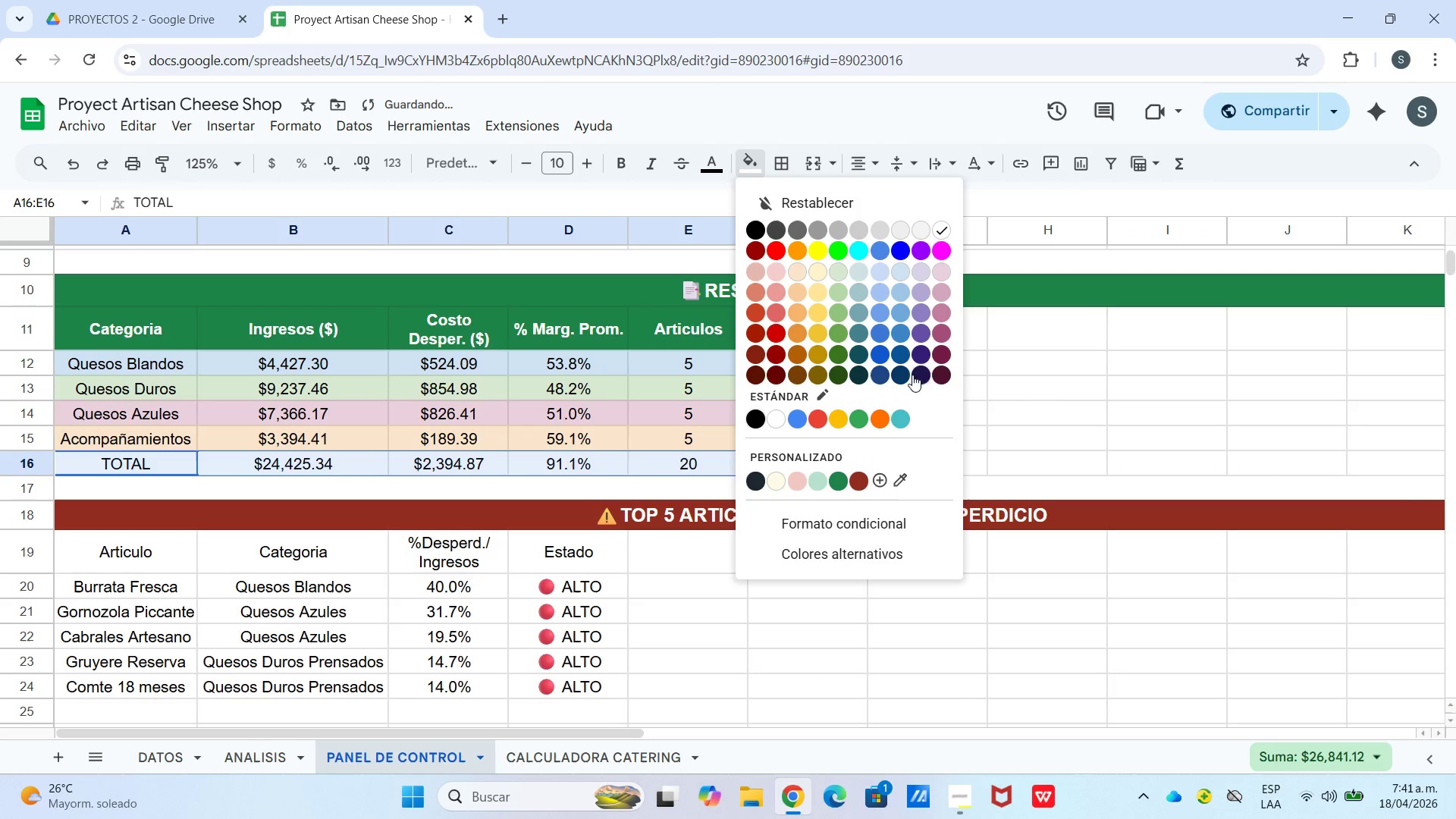 
left_click([922, 375])
 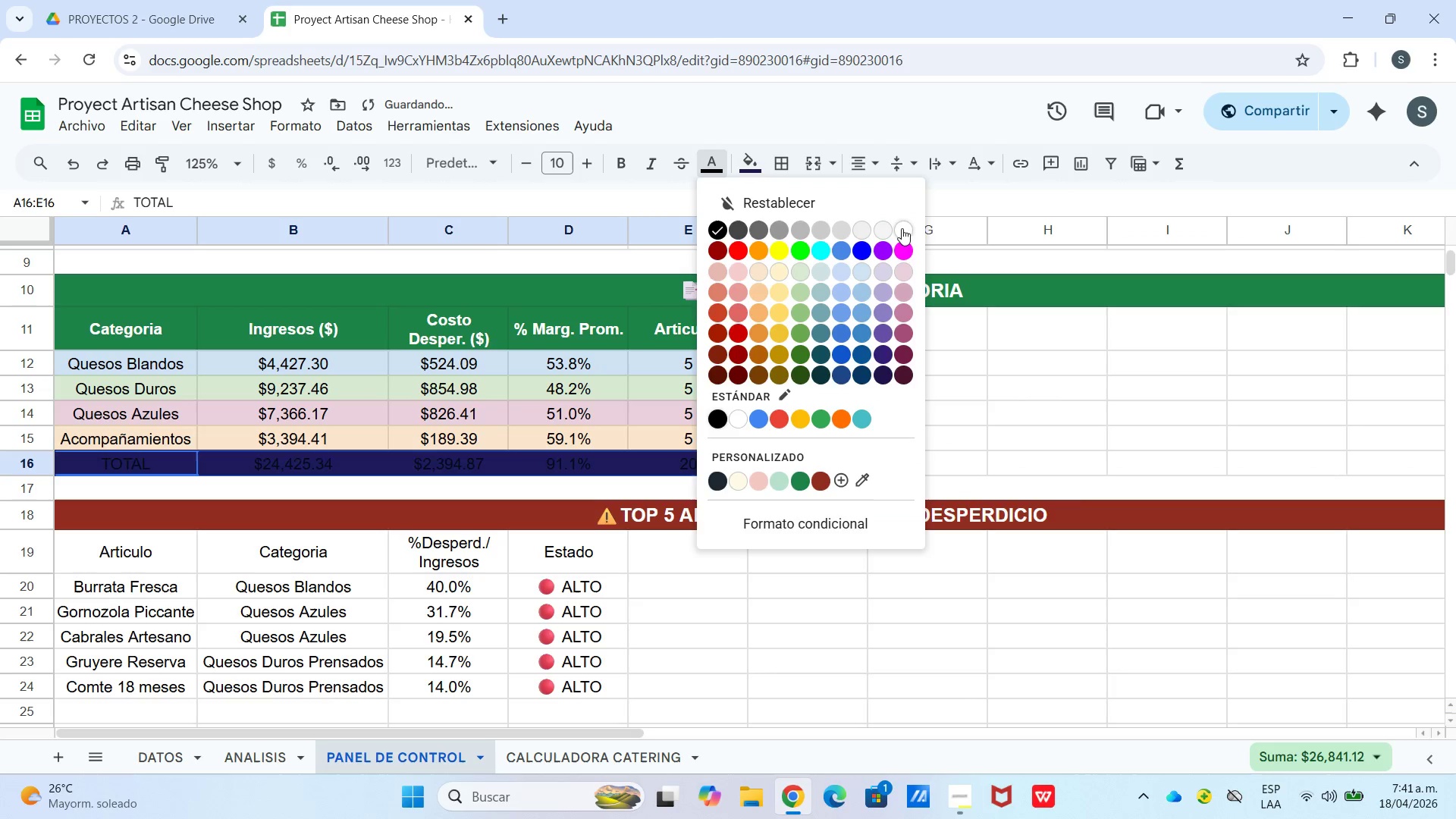 
double_click([874, 381])
 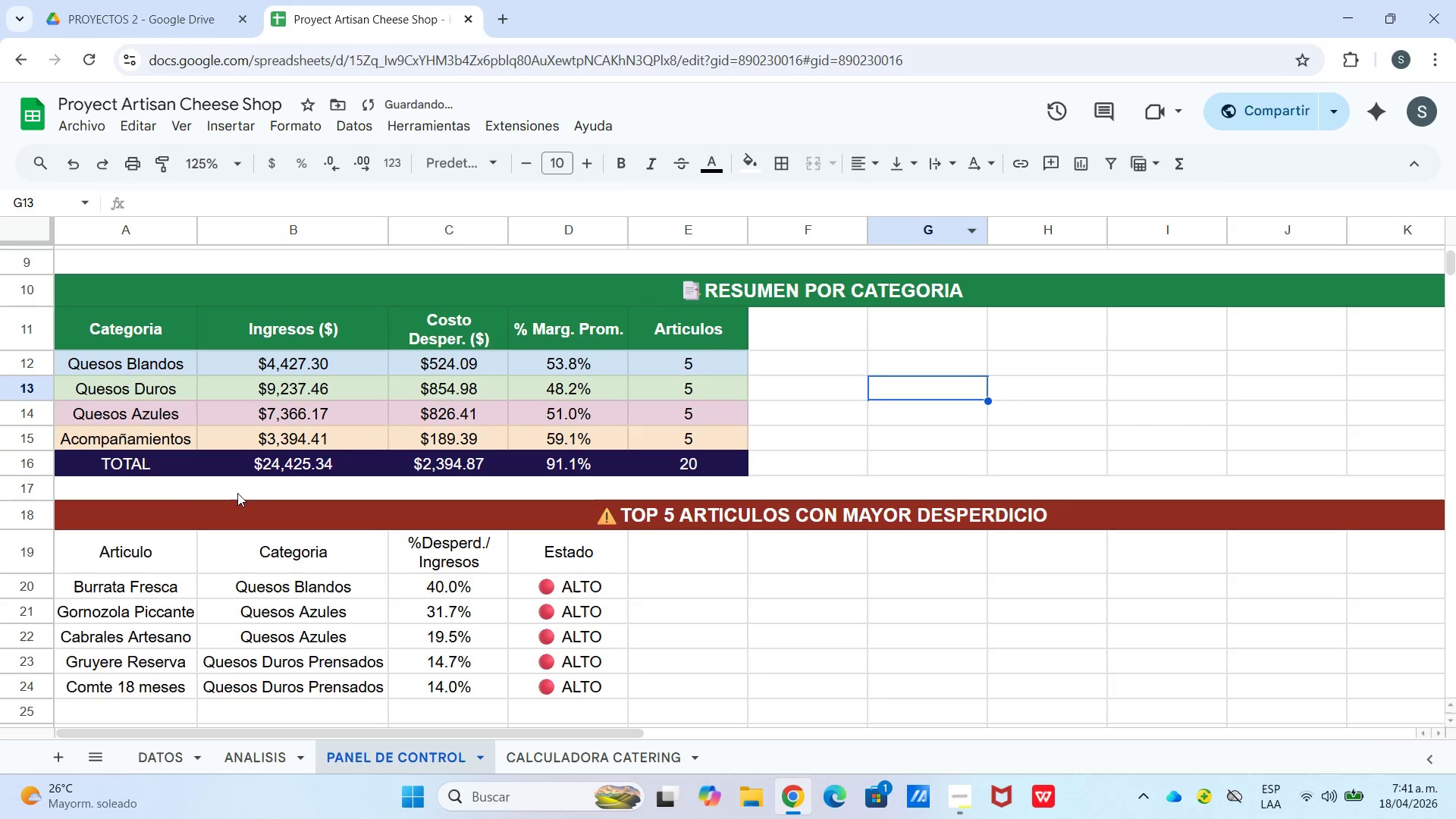 
left_click_drag(start_coordinate=[171, 471], to_coordinate=[730, 460])
 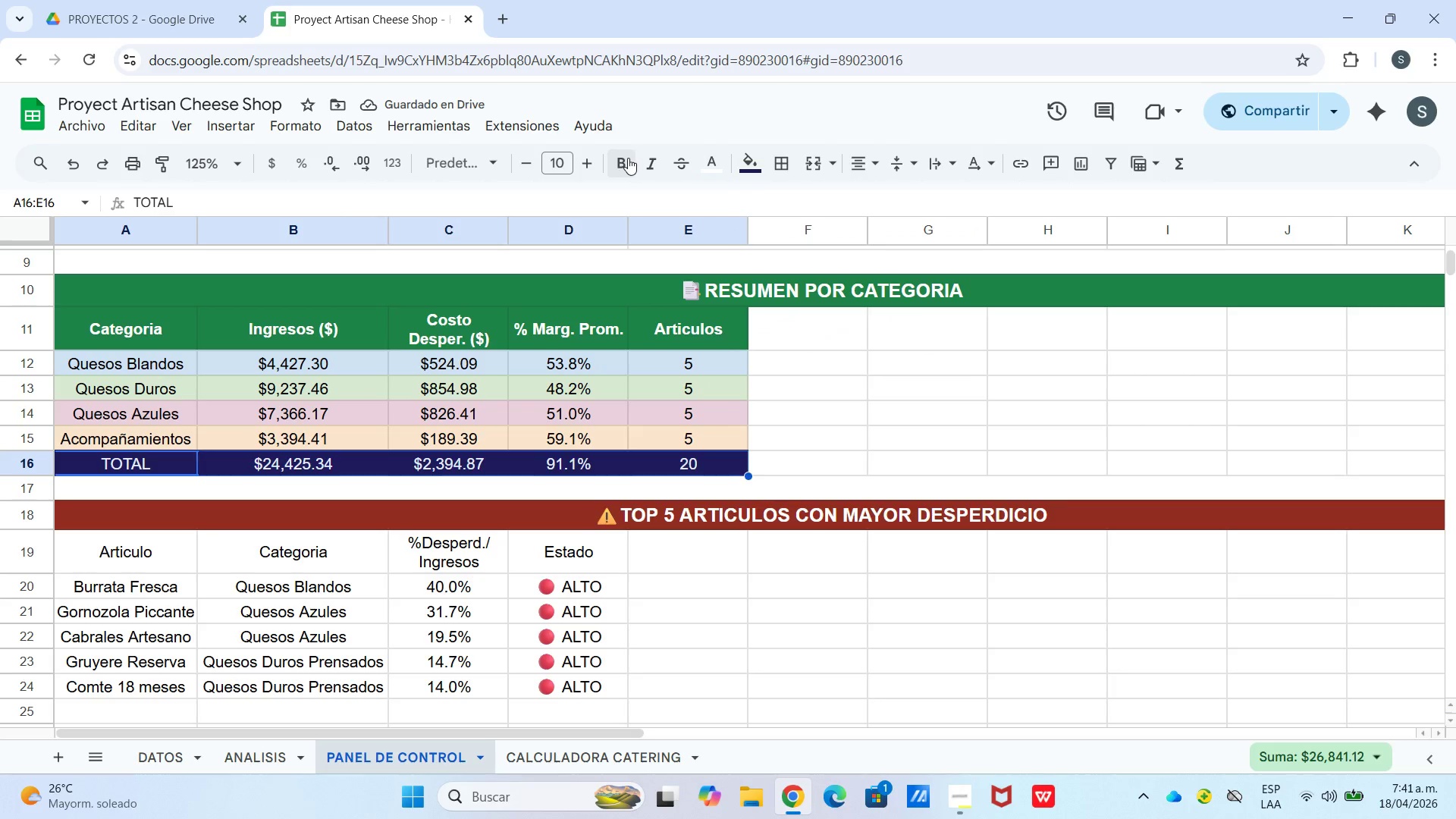 
left_click([626, 158])
 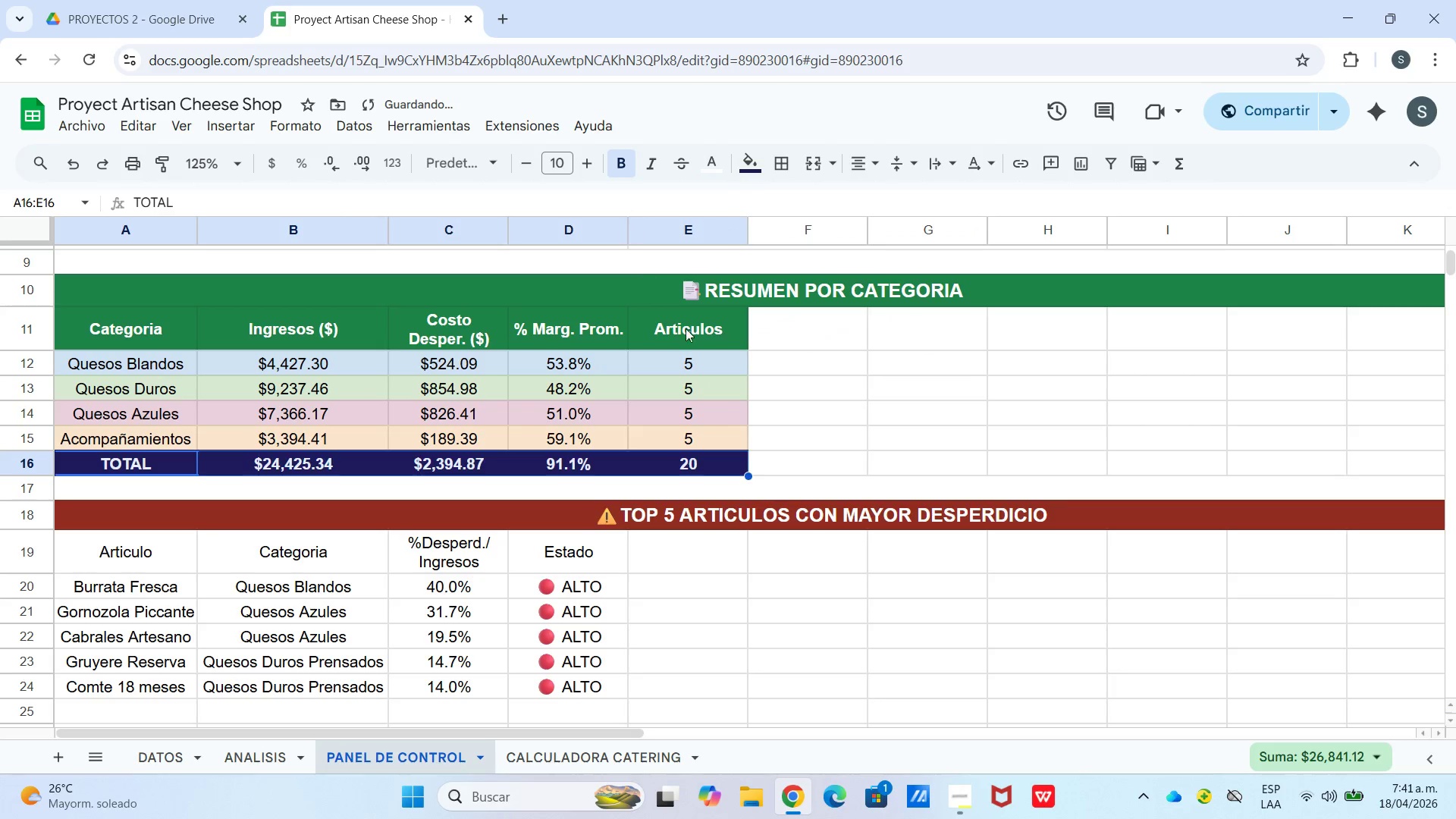 
left_click([802, 427])
 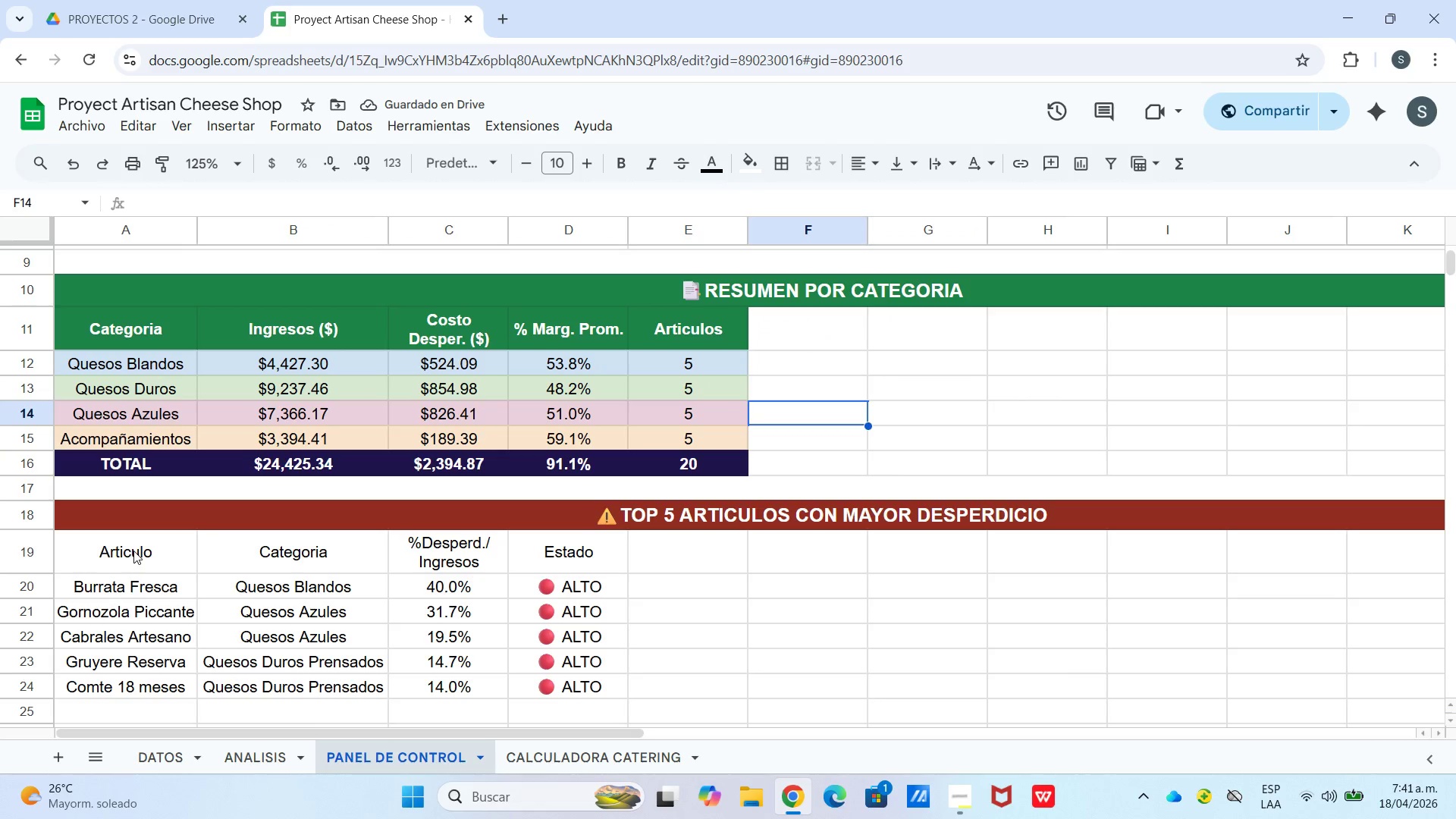 
wait(5.36)
 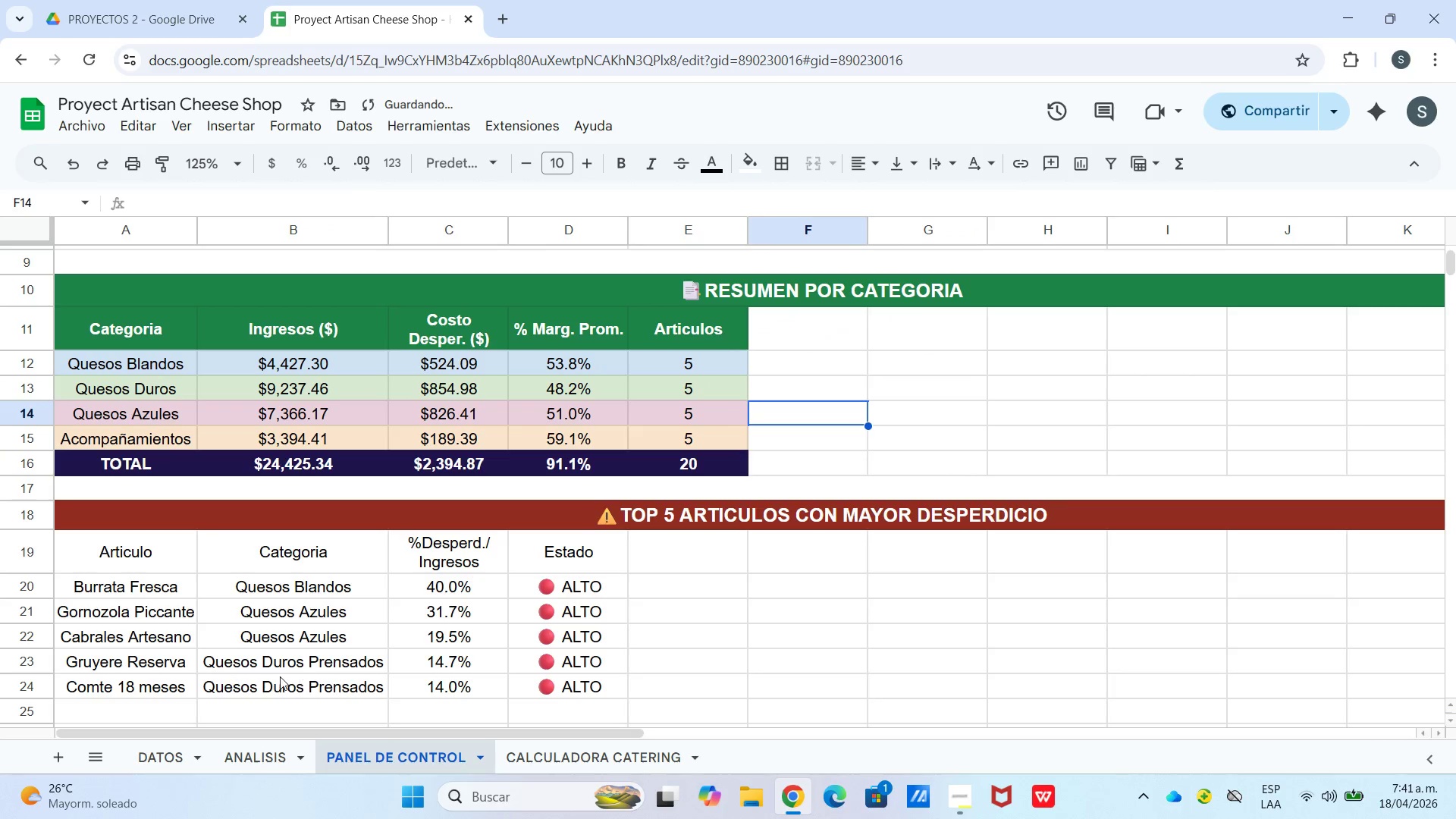 
left_click_drag(start_coordinate=[128, 541], to_coordinate=[566, 559])
 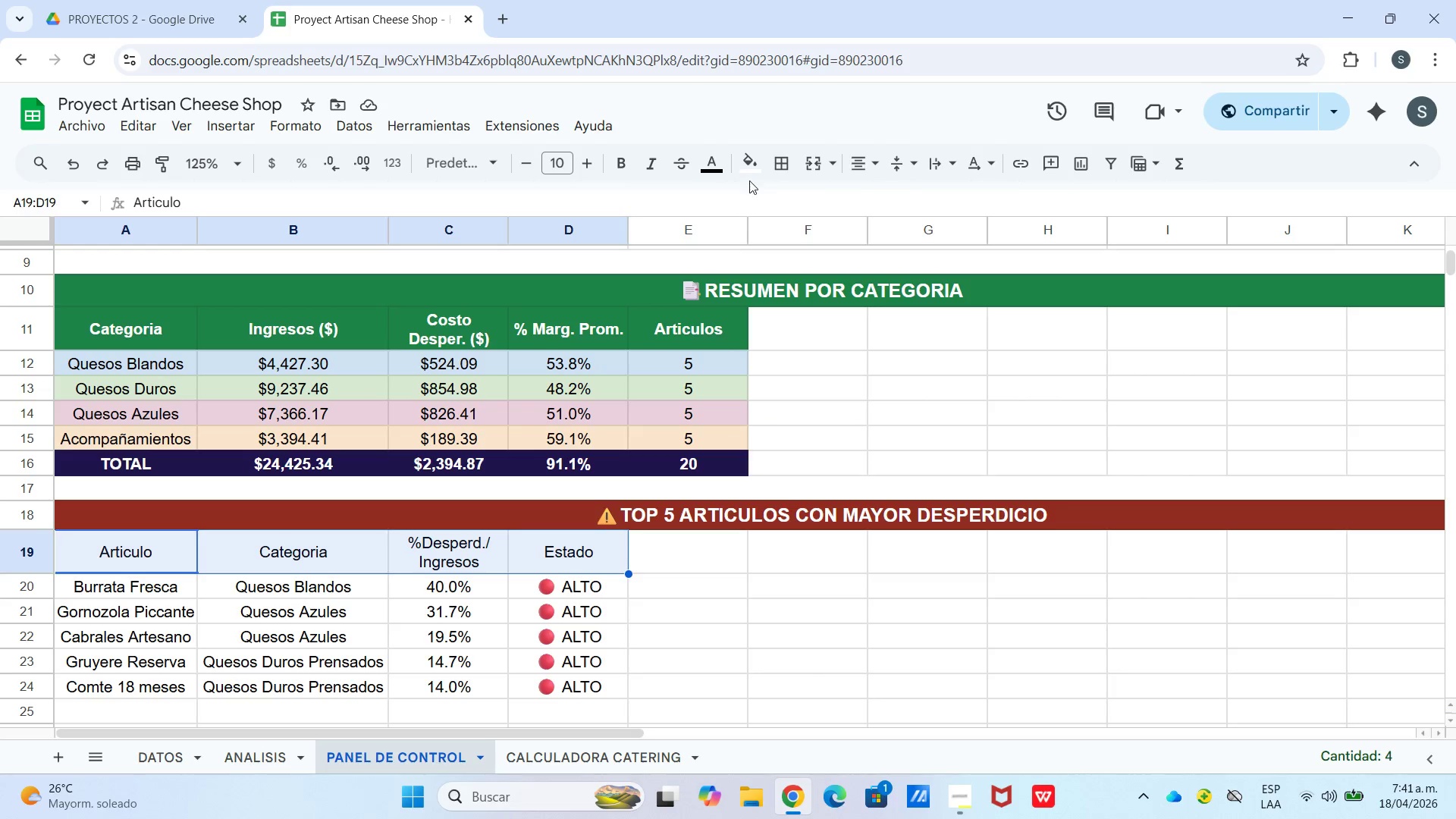 
left_click([756, 162])
 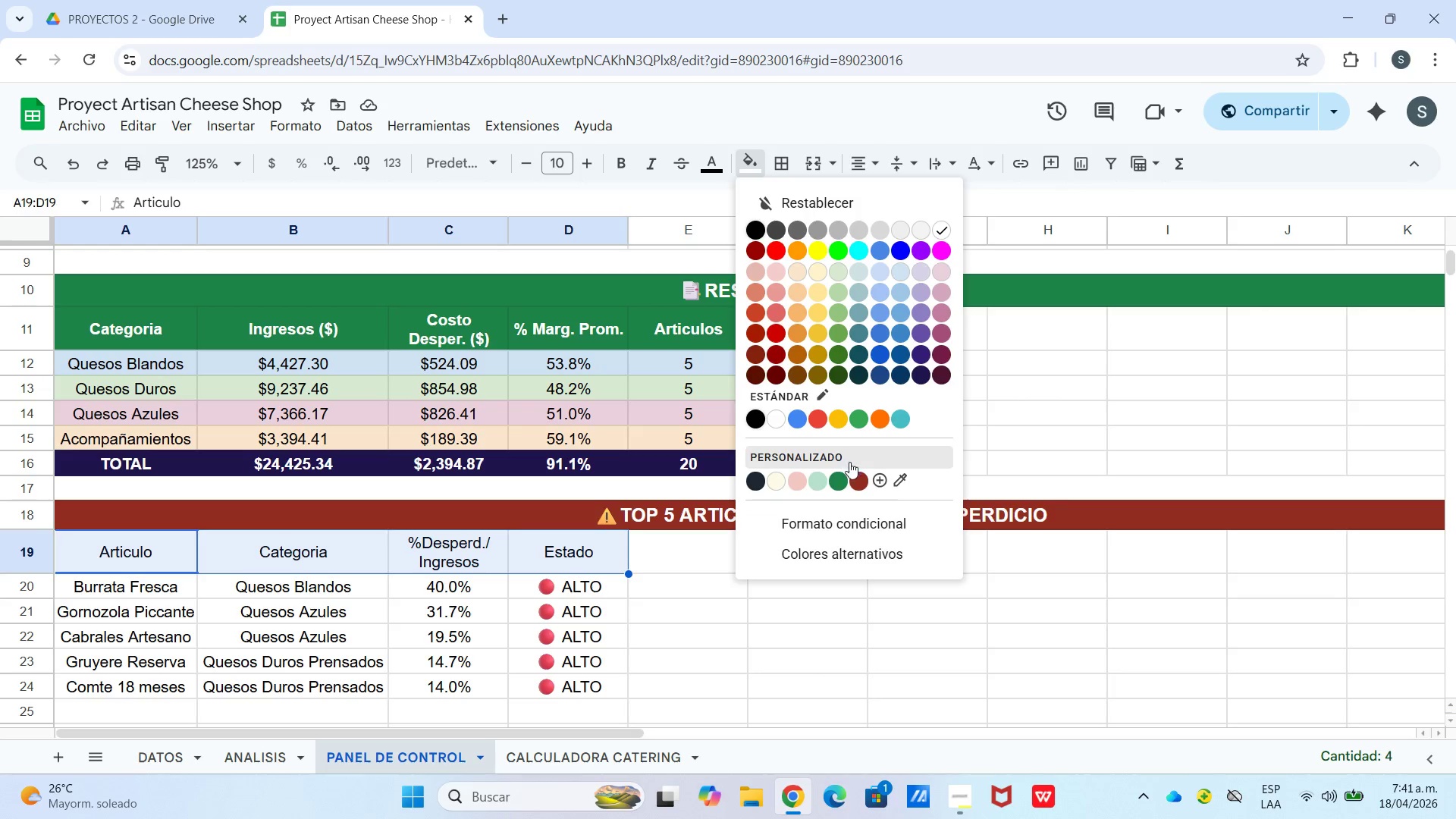 
left_click([857, 473])
 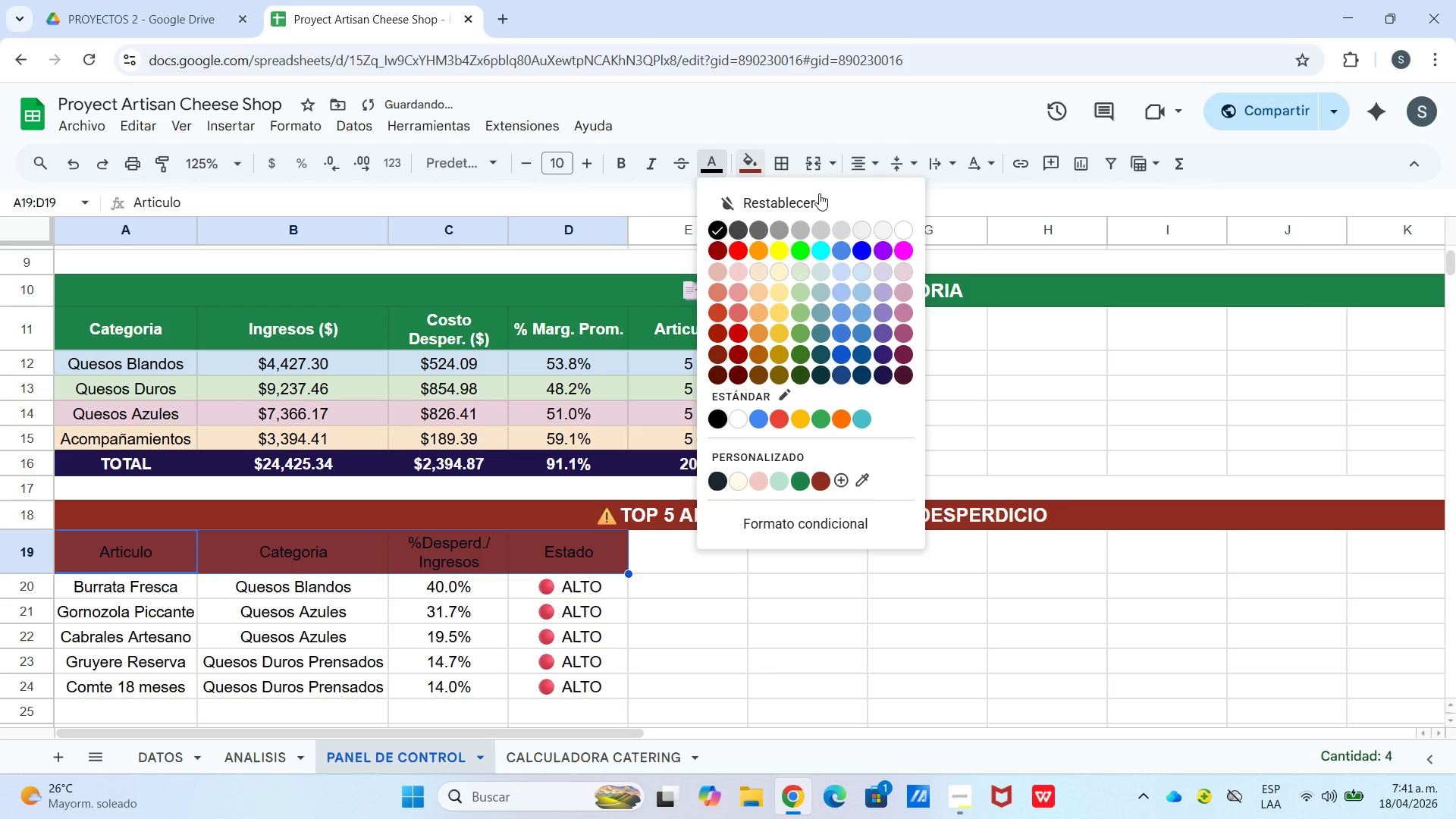 
left_click([904, 230])
 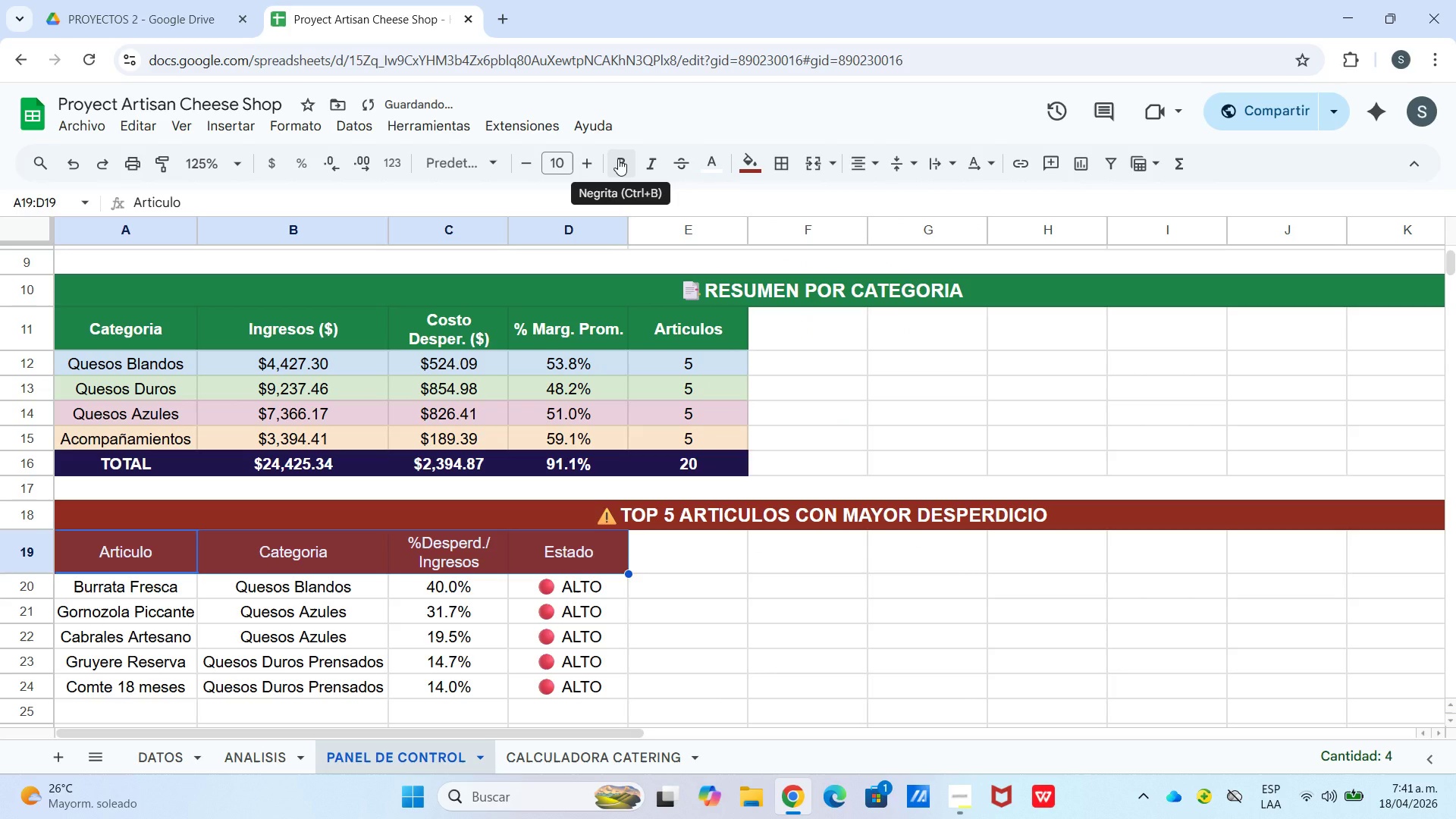 
left_click([618, 158])
 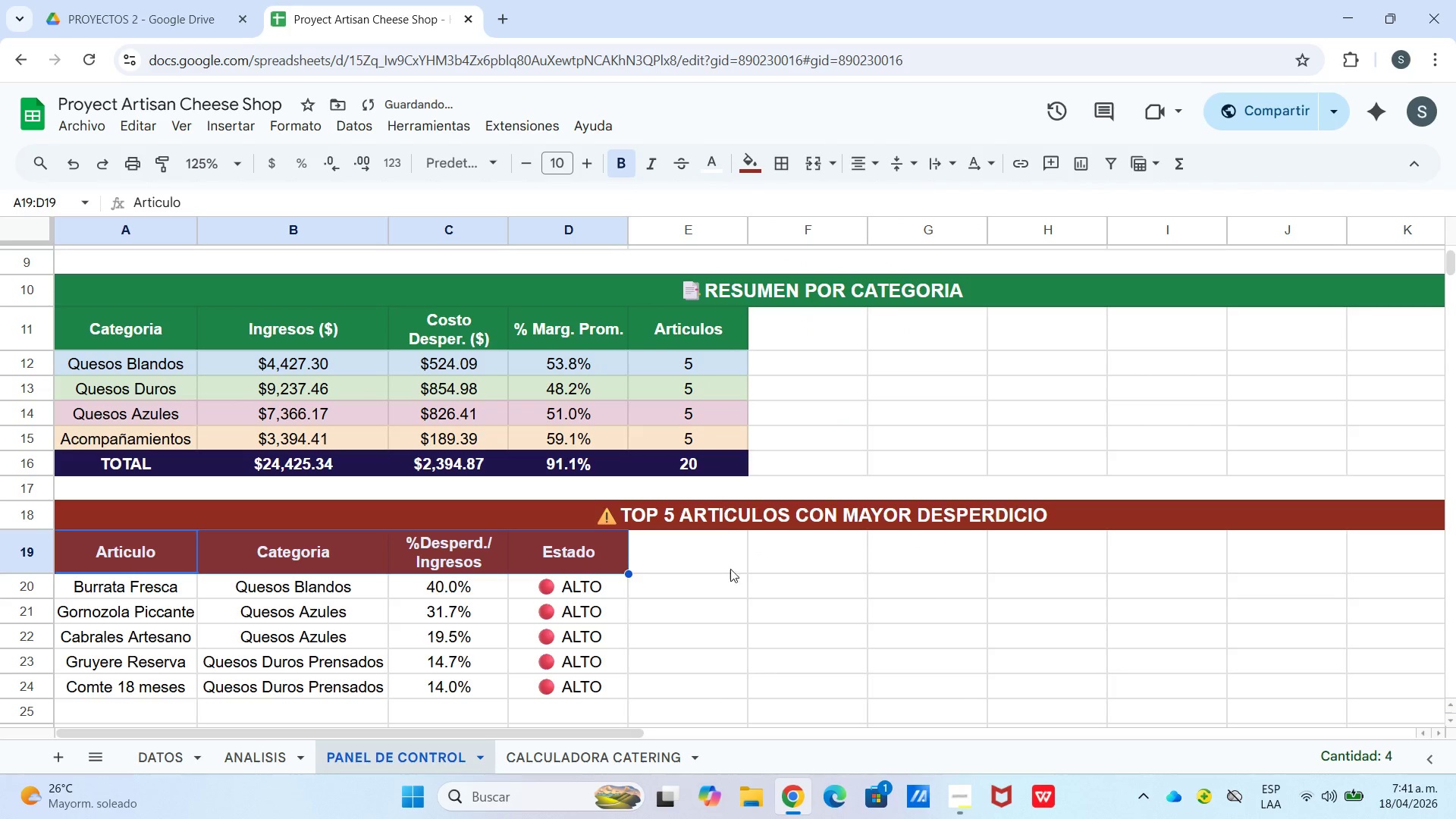 
left_click([728, 598])
 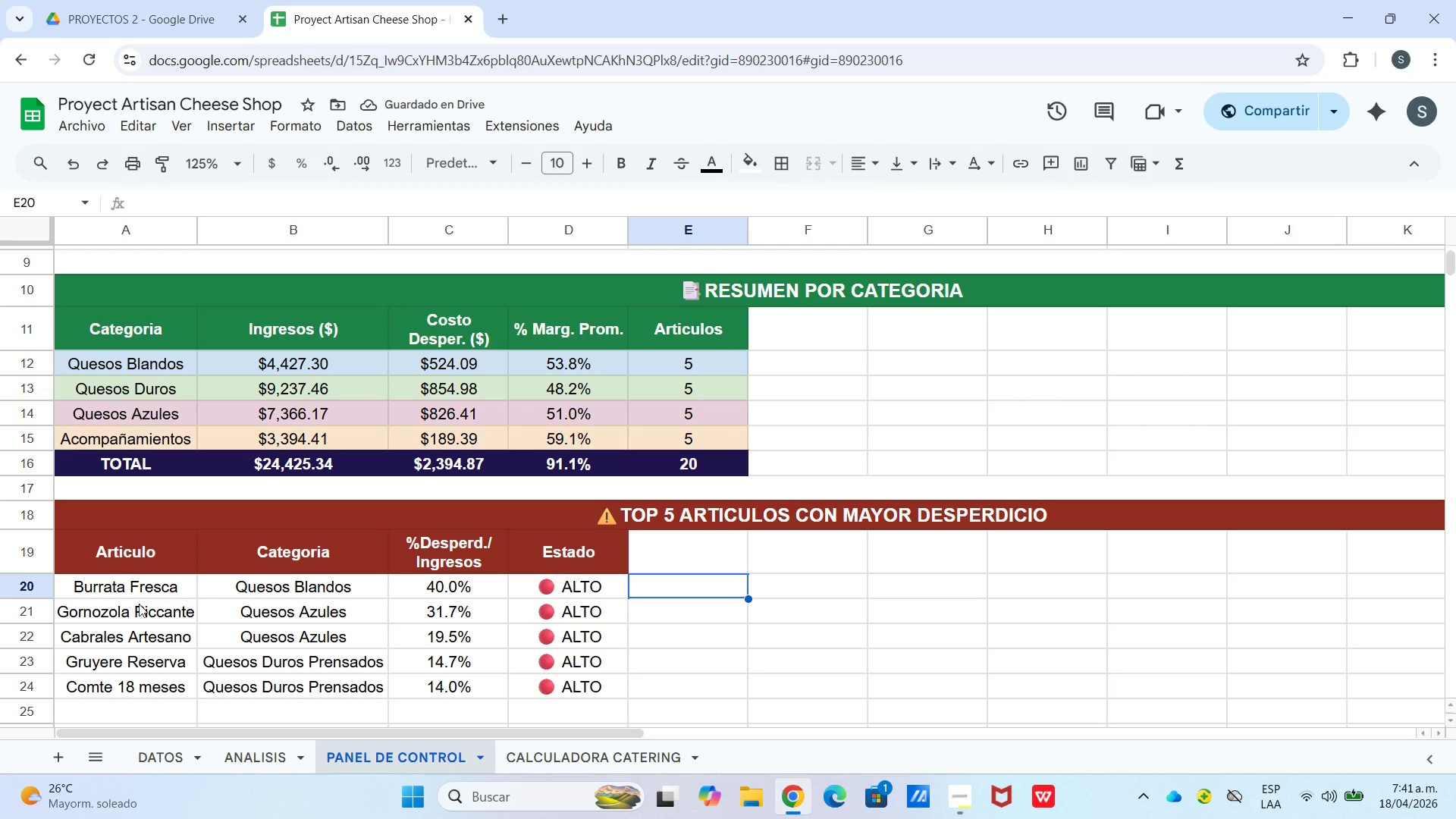 
left_click_drag(start_coordinate=[138, 587], to_coordinate=[521, 590])
 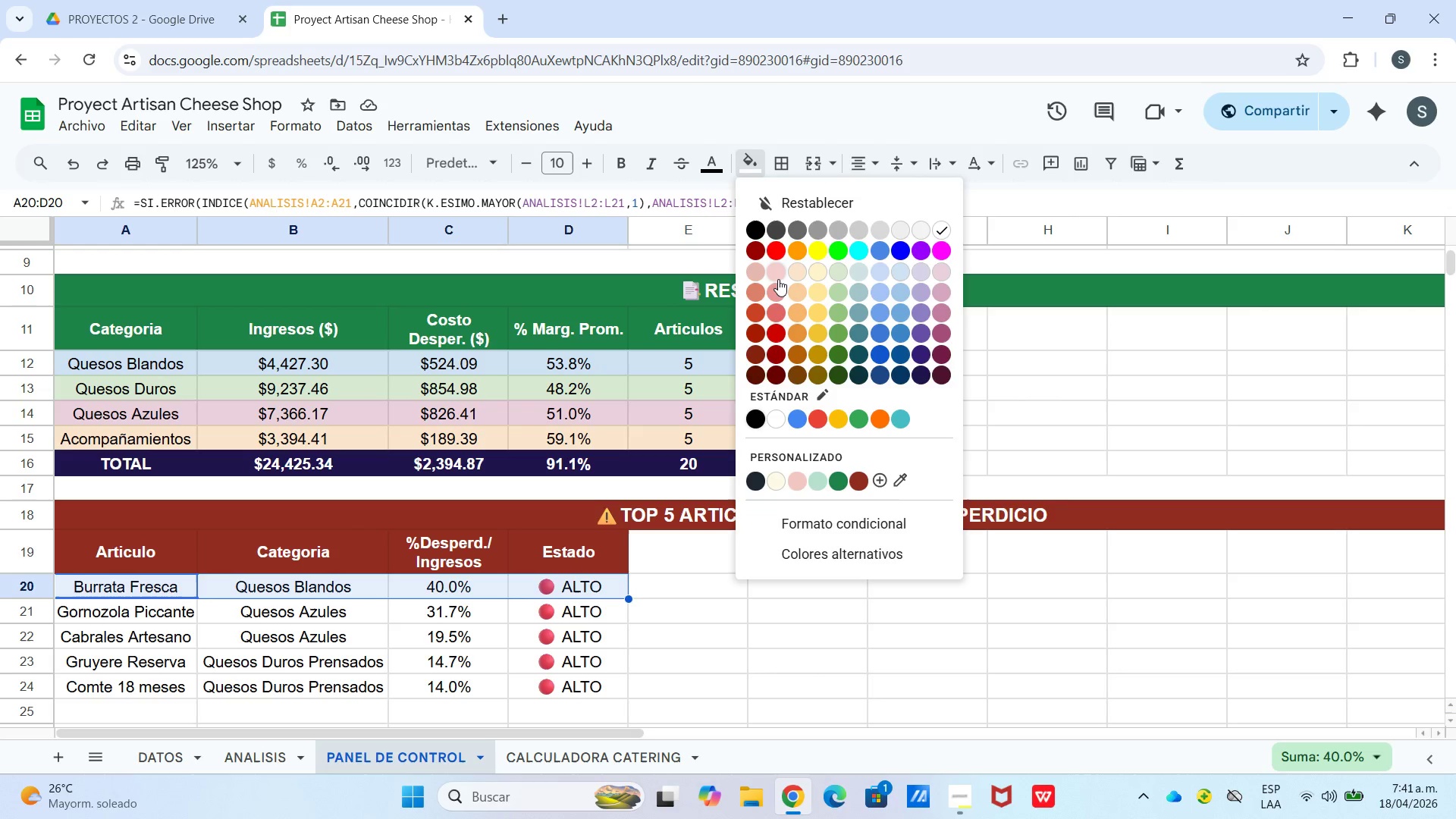 
left_click([777, 277])
 